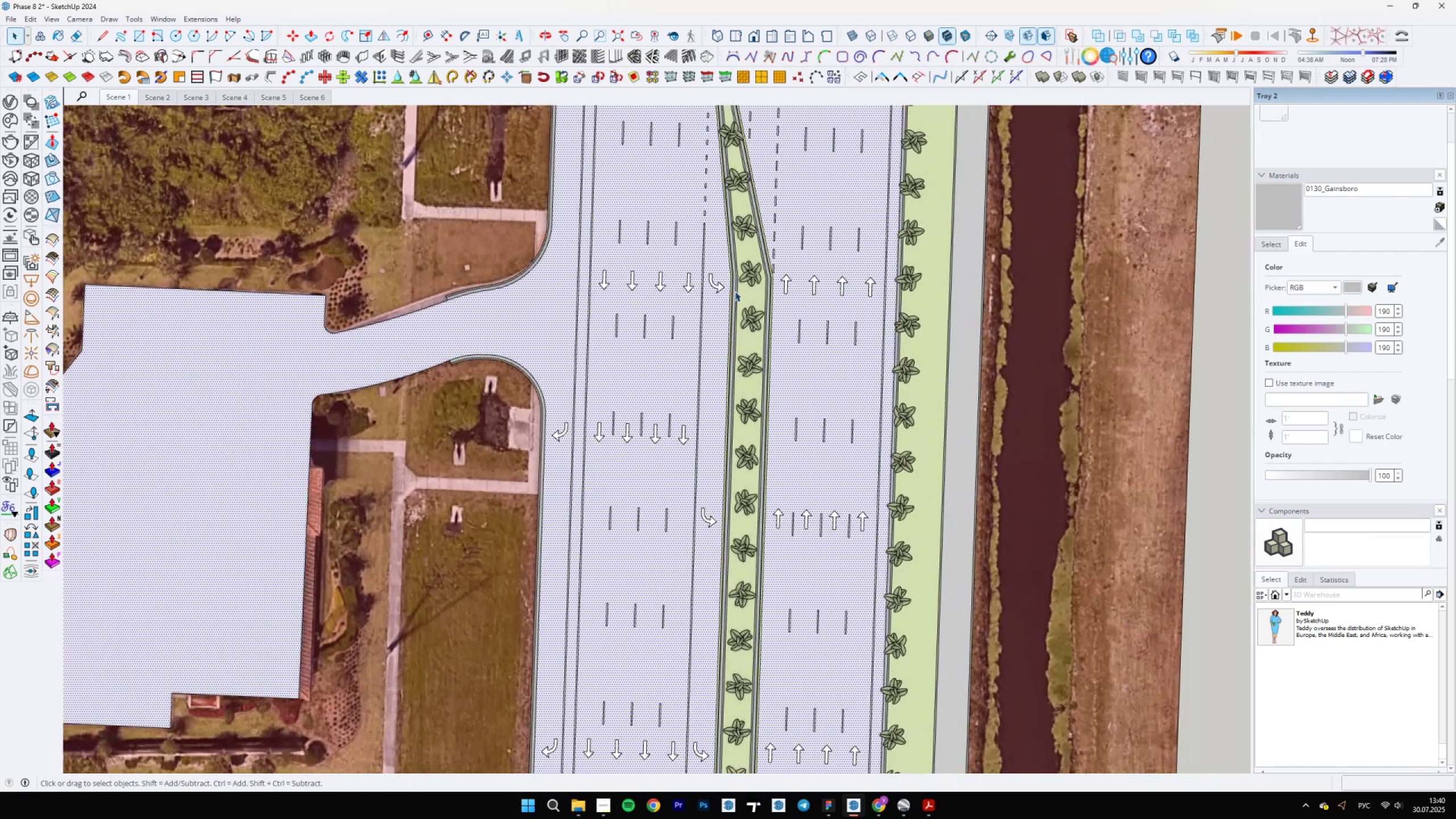 
wait(7.44)
 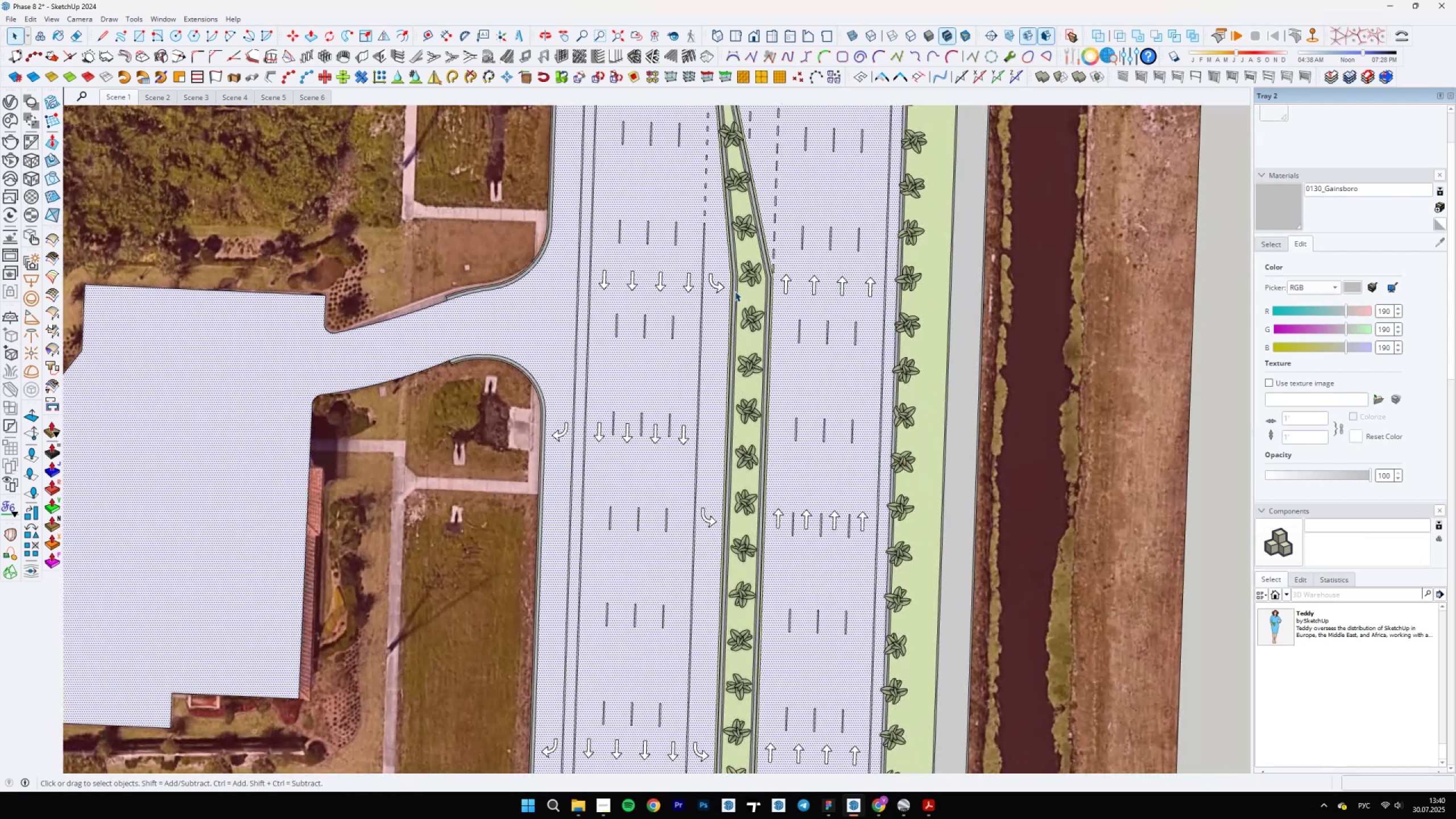 
left_click([752, 336])
 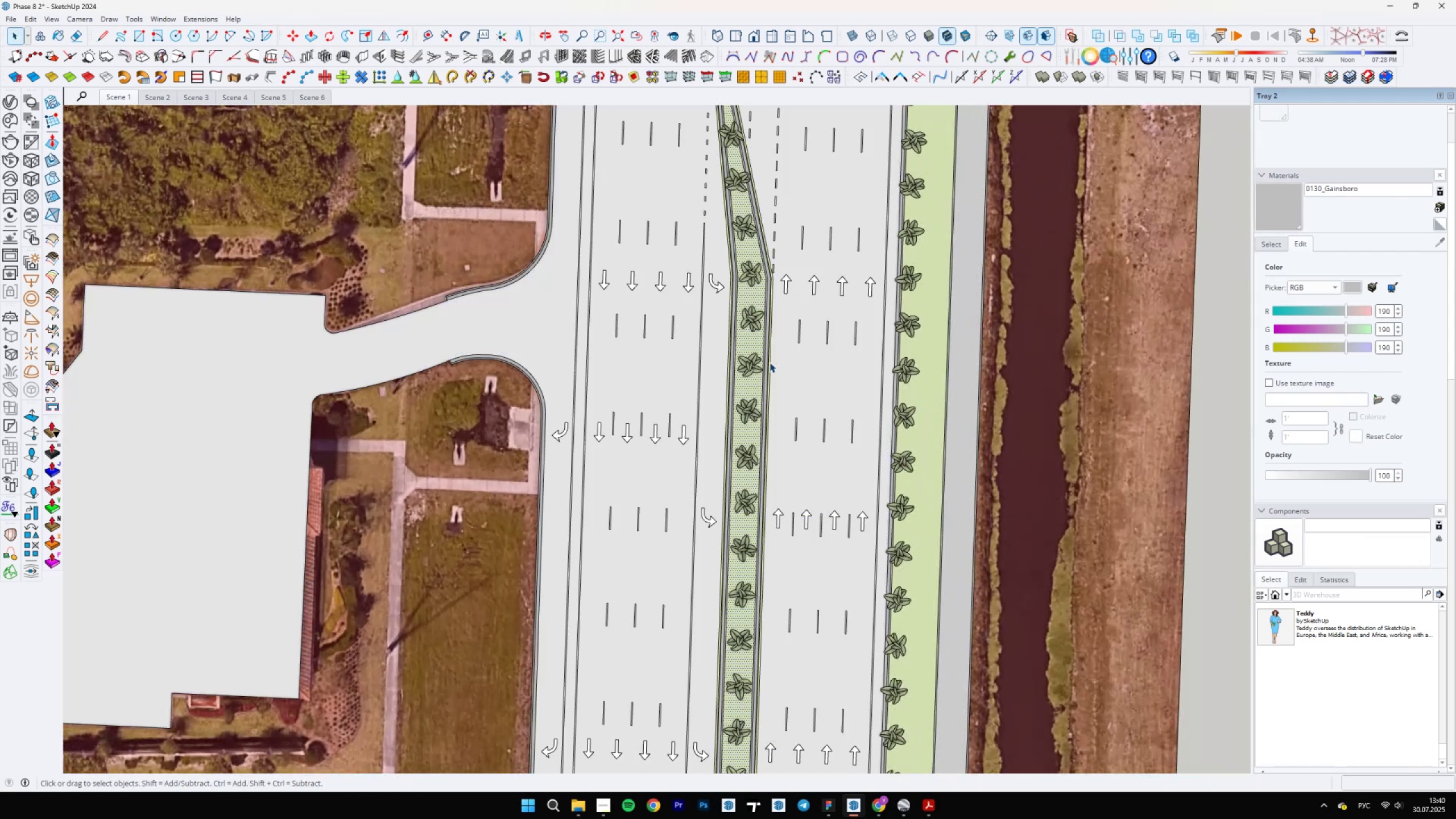 
scroll: coordinate [770, 524], scroll_direction: down, amount: 4.0
 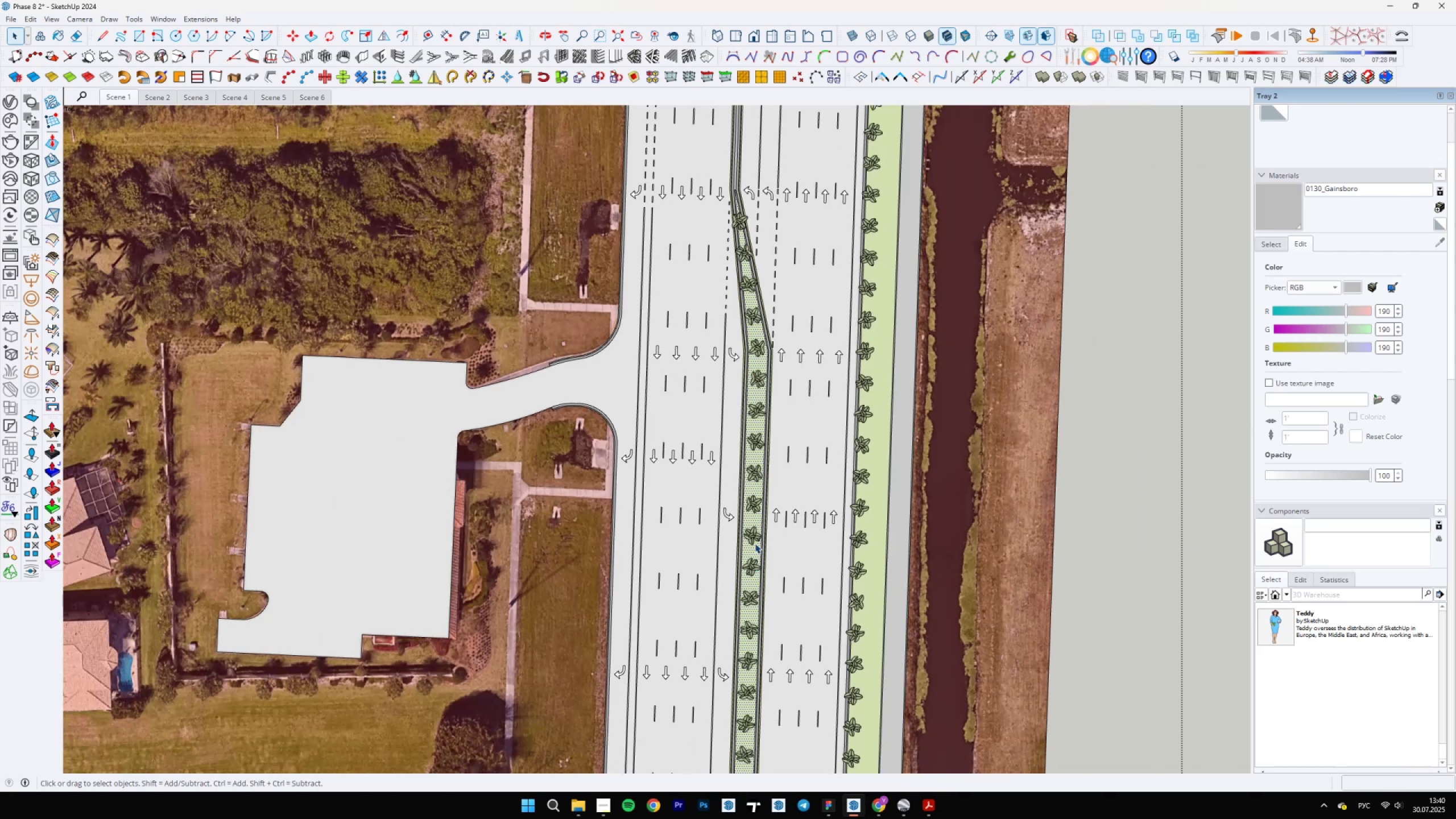 
scroll: coordinate [737, 437], scroll_direction: up, amount: 11.0
 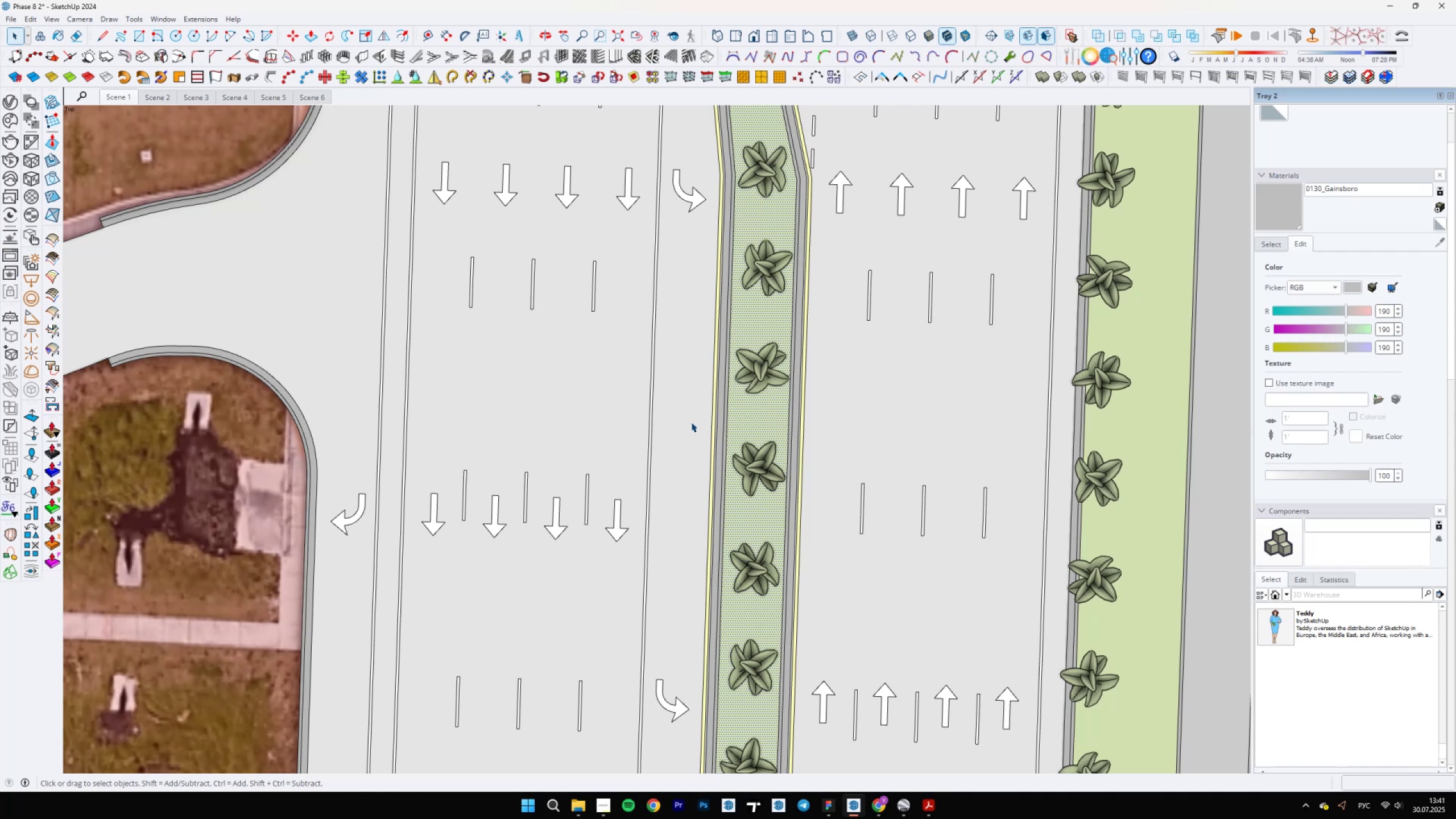 
wait(29.06)
 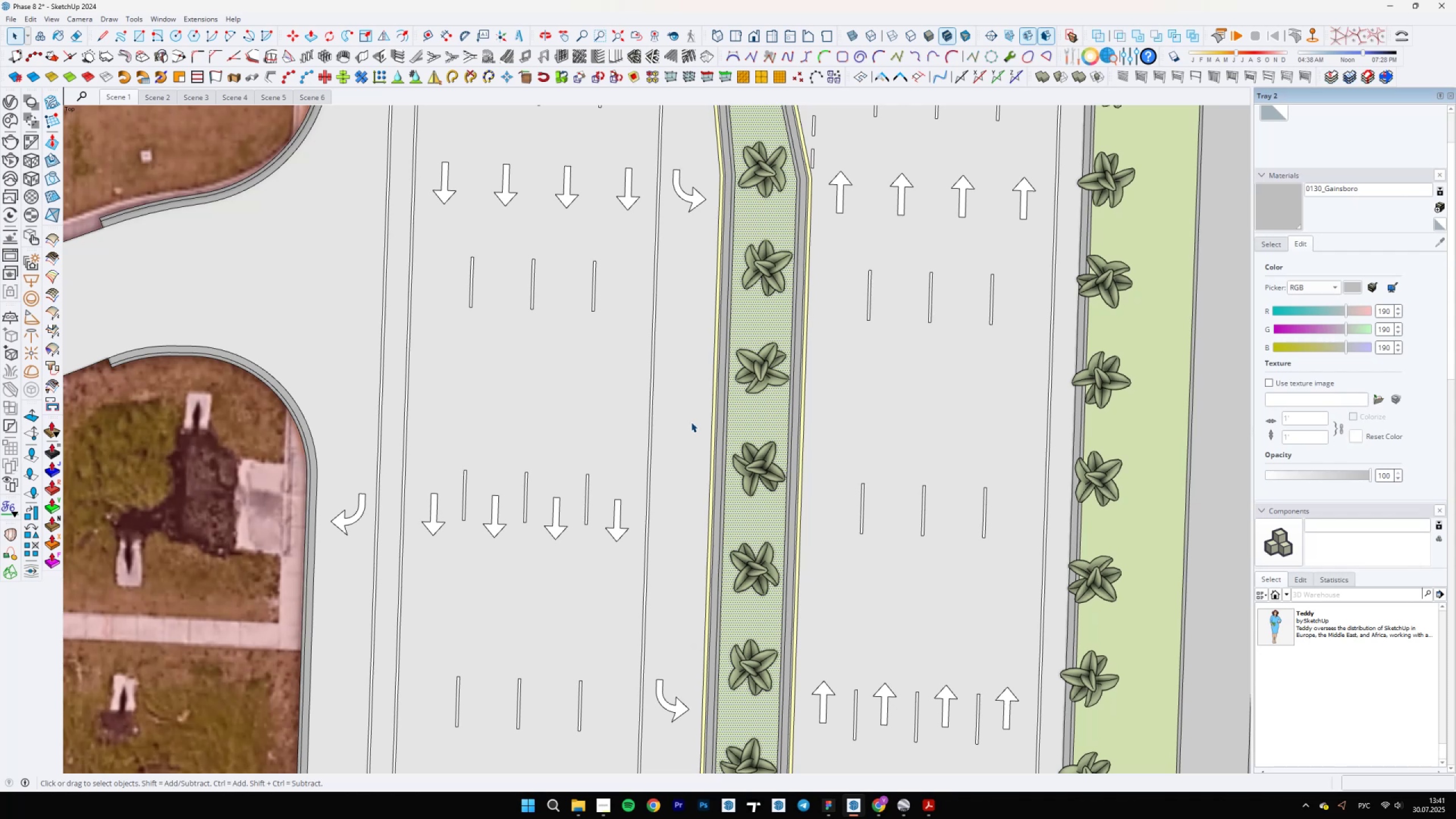 
left_click([857, 778])
 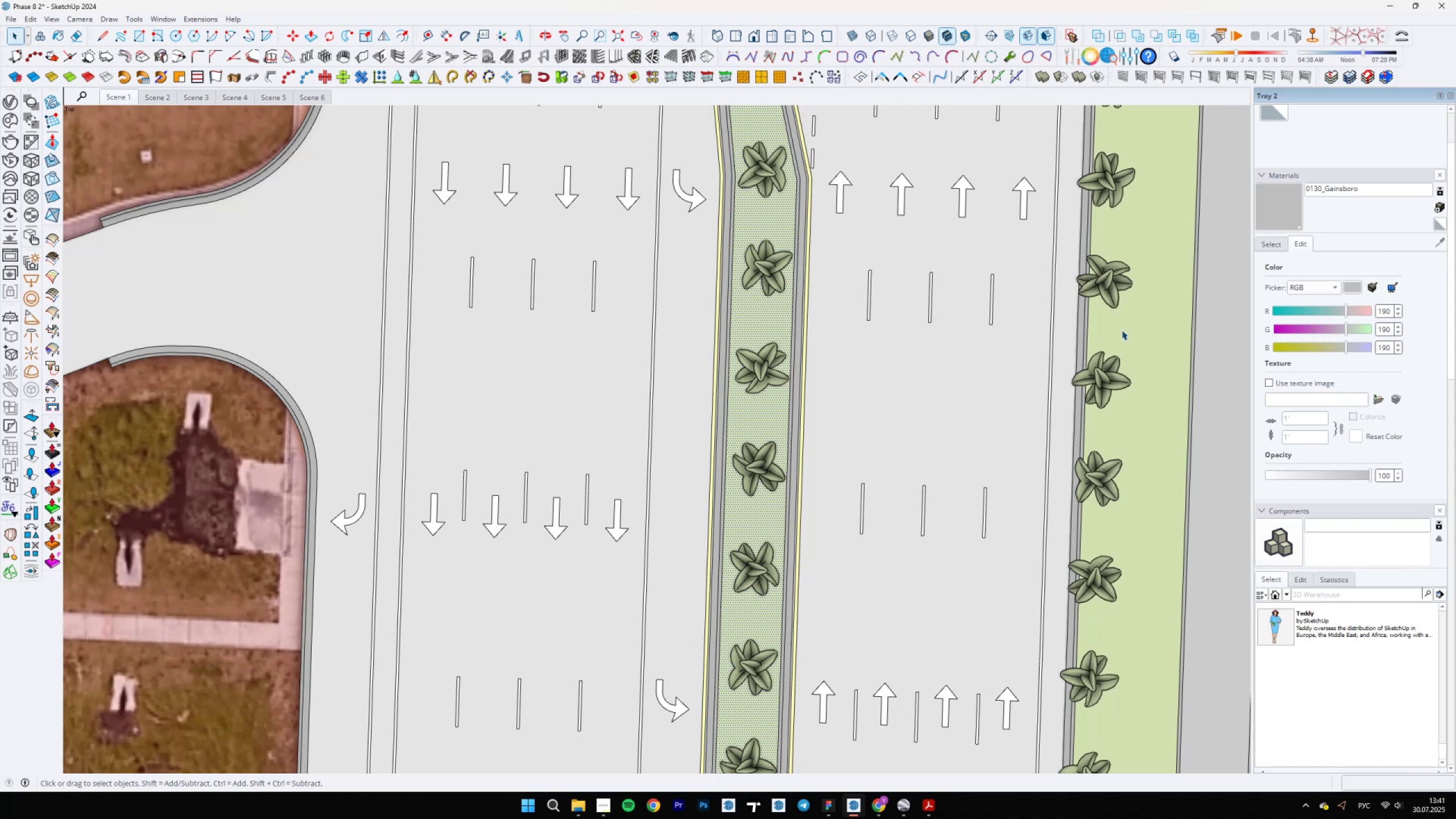 
wait(43.22)
 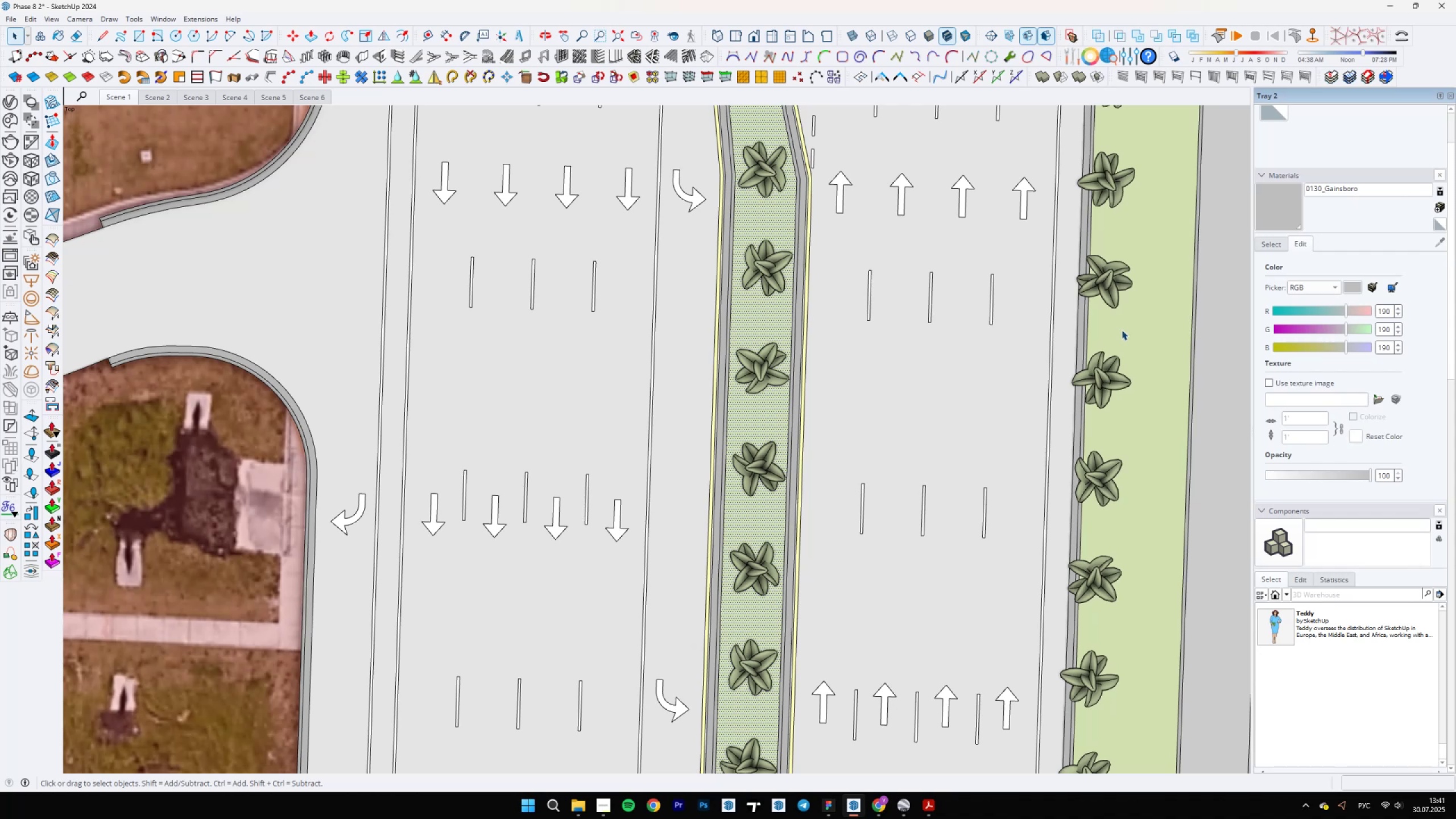 
scroll: coordinate [737, 410], scroll_direction: down, amount: 13.0
 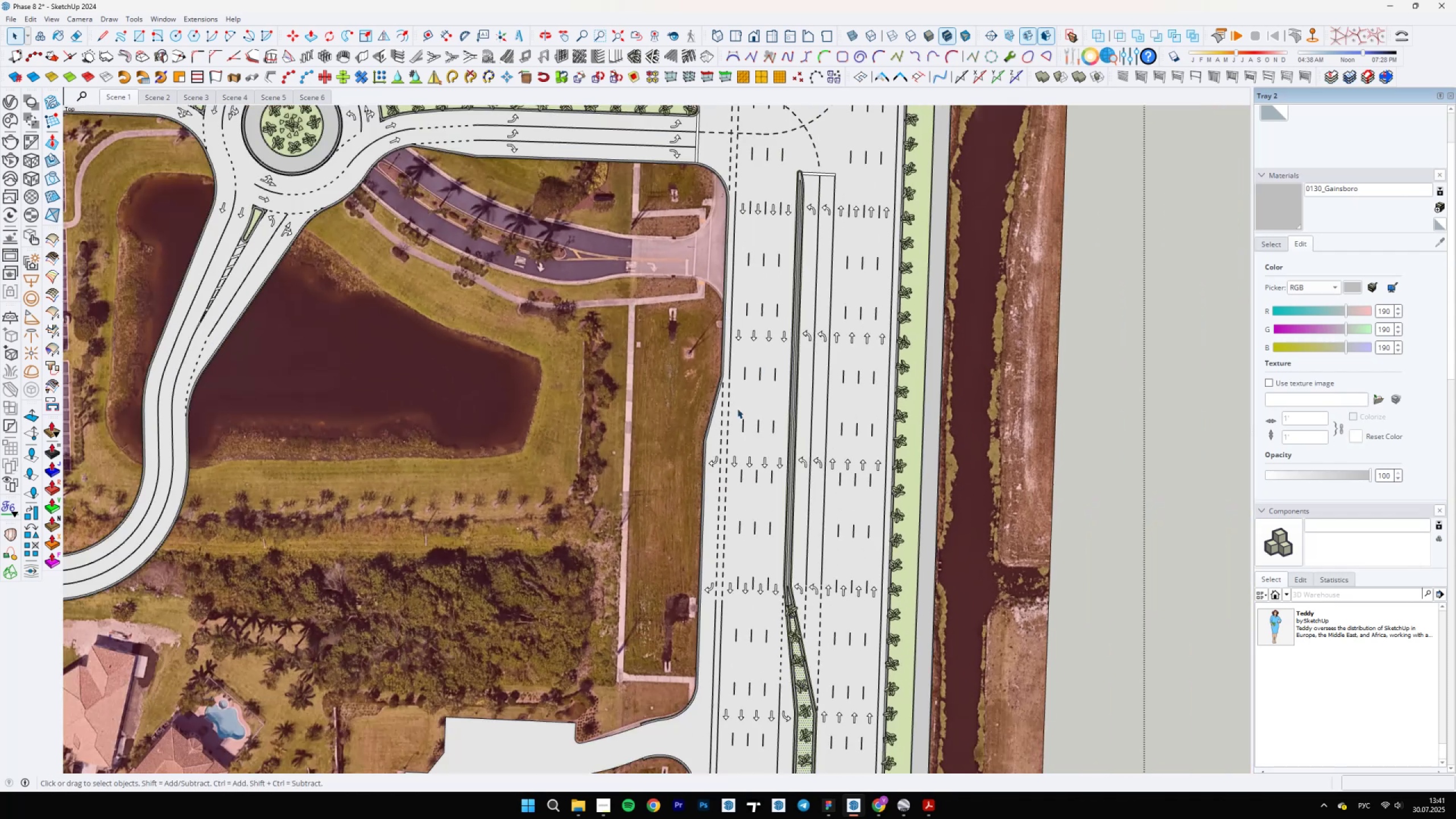 
hold_key(key=ShiftLeft, duration=0.58)
scroll: coordinate [754, 482], scroll_direction: up, amount: 20.0
 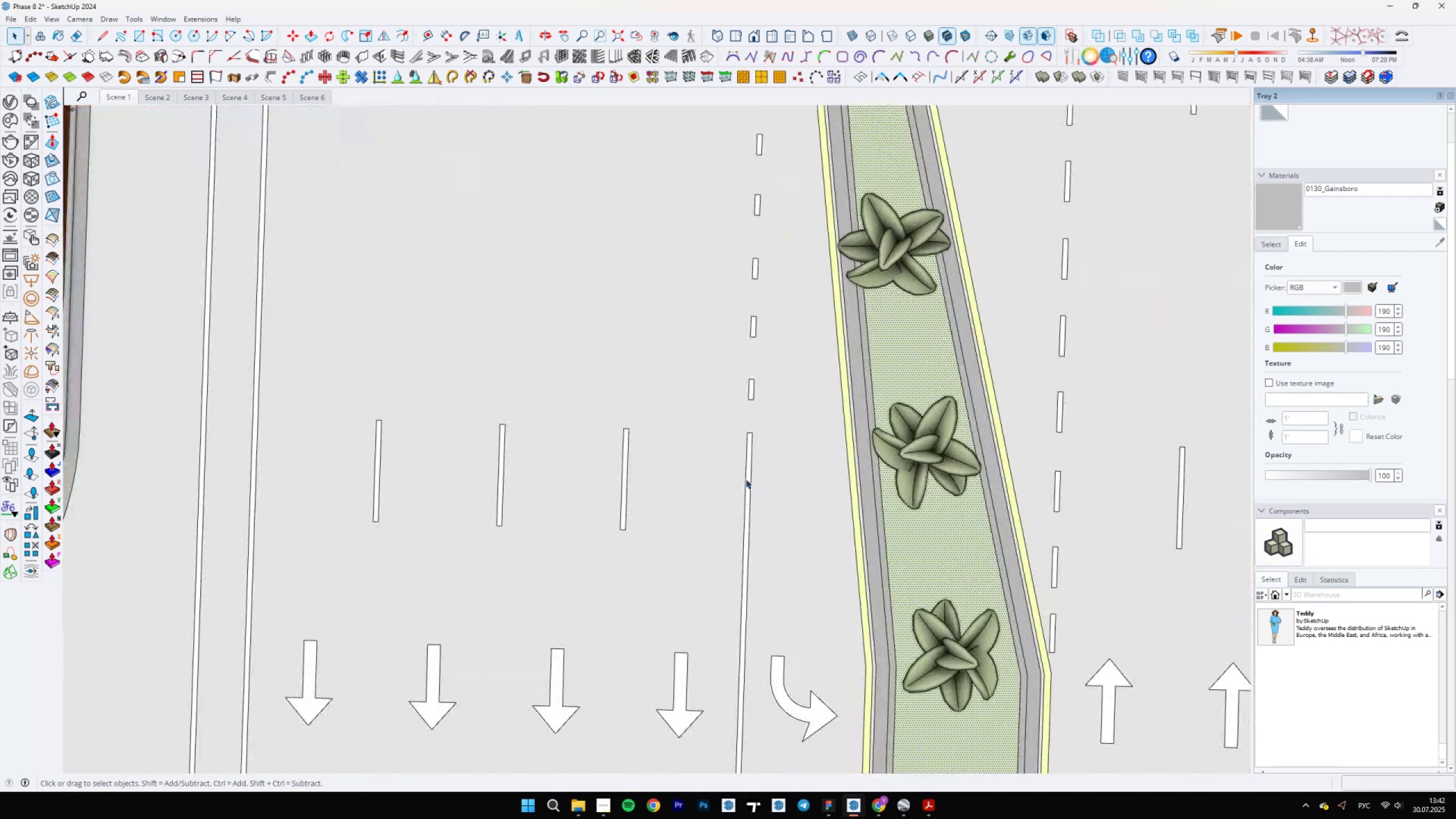 
left_click([745, 478])
 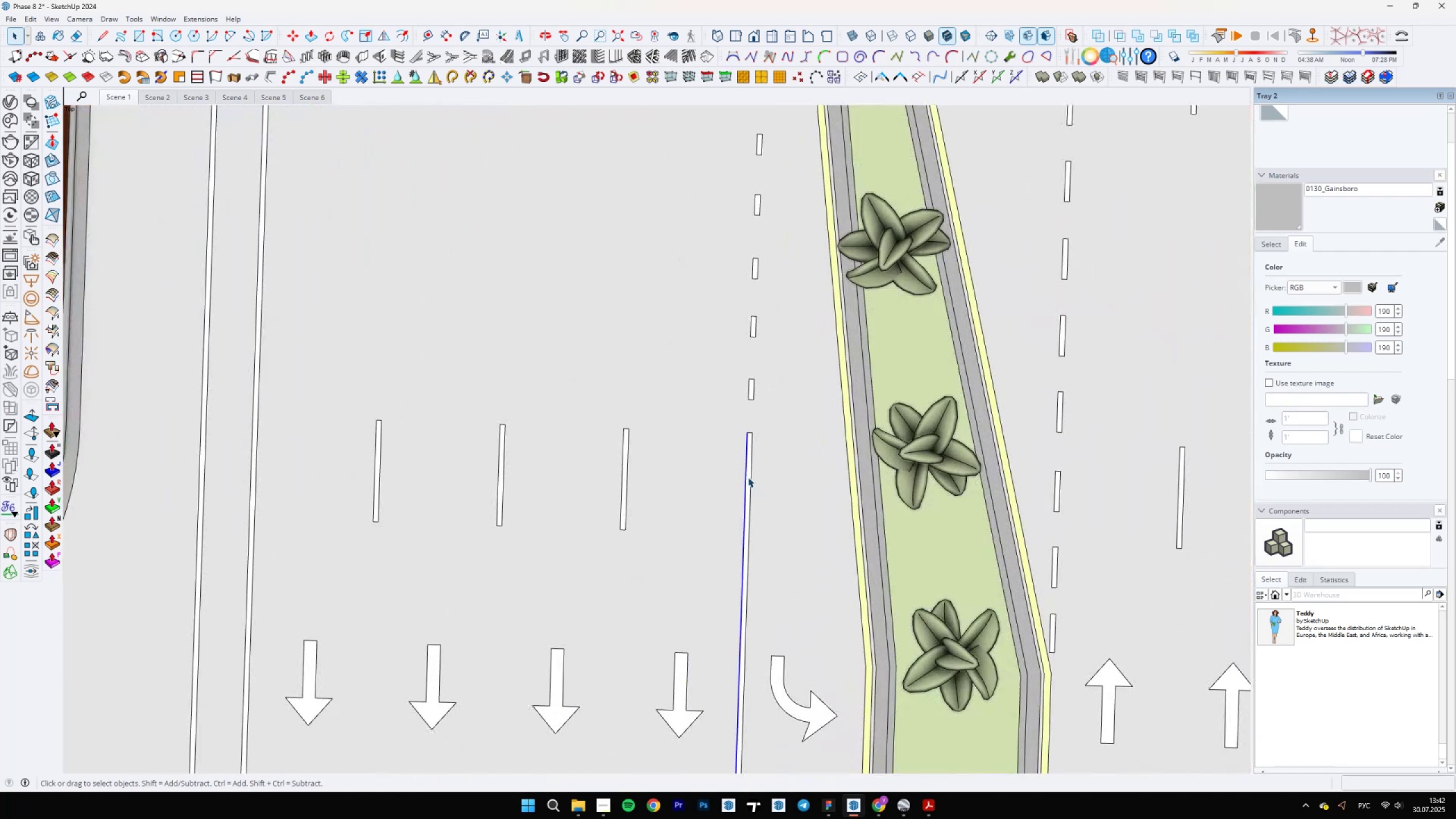 
hold_key(key=ControlLeft, duration=0.33)
left_click([751, 475])
 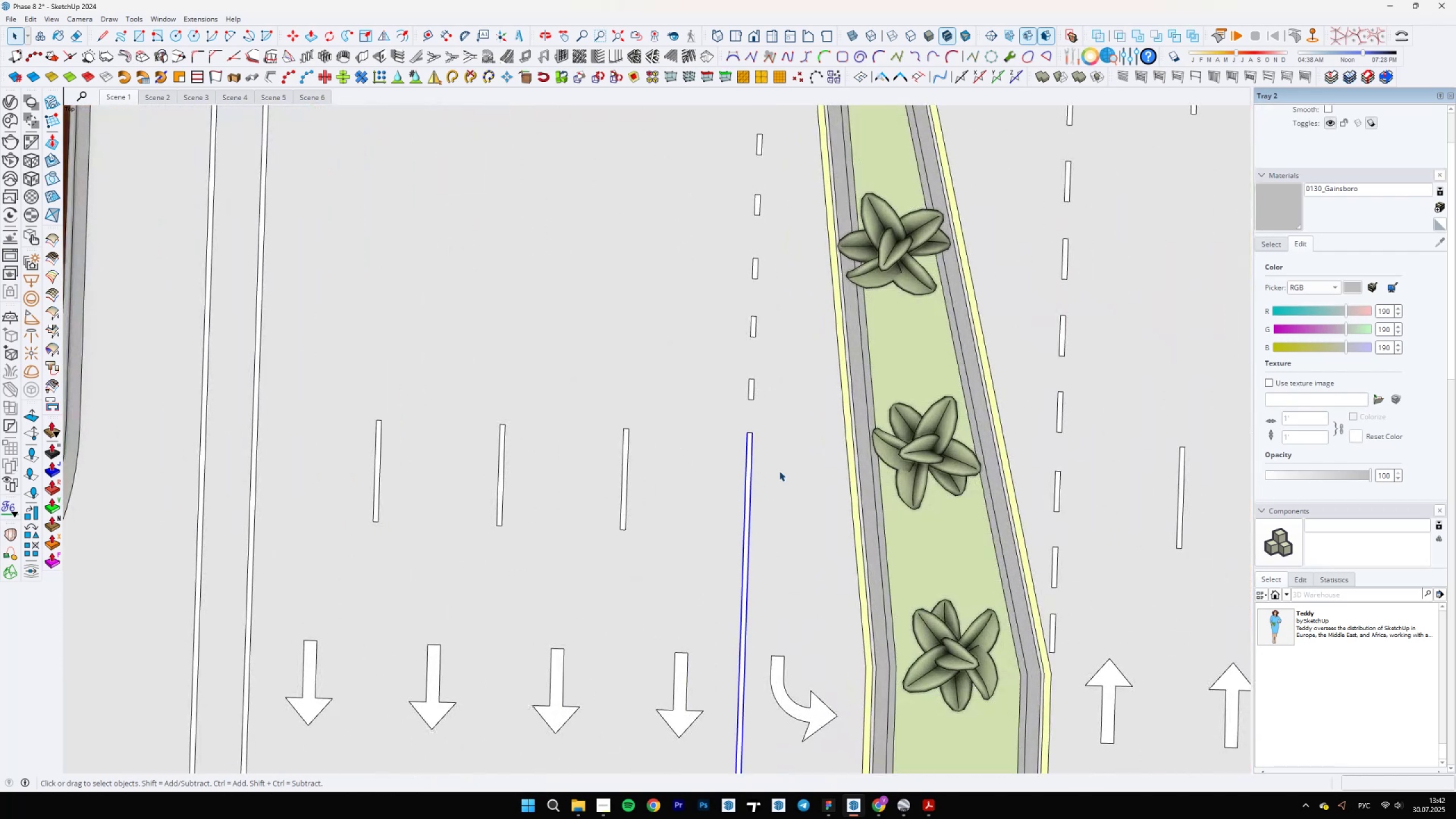 
hold_key(key=ControlLeft, duration=1.54)
scroll: coordinate [824, 673], scroll_direction: down, amount: 1.0
 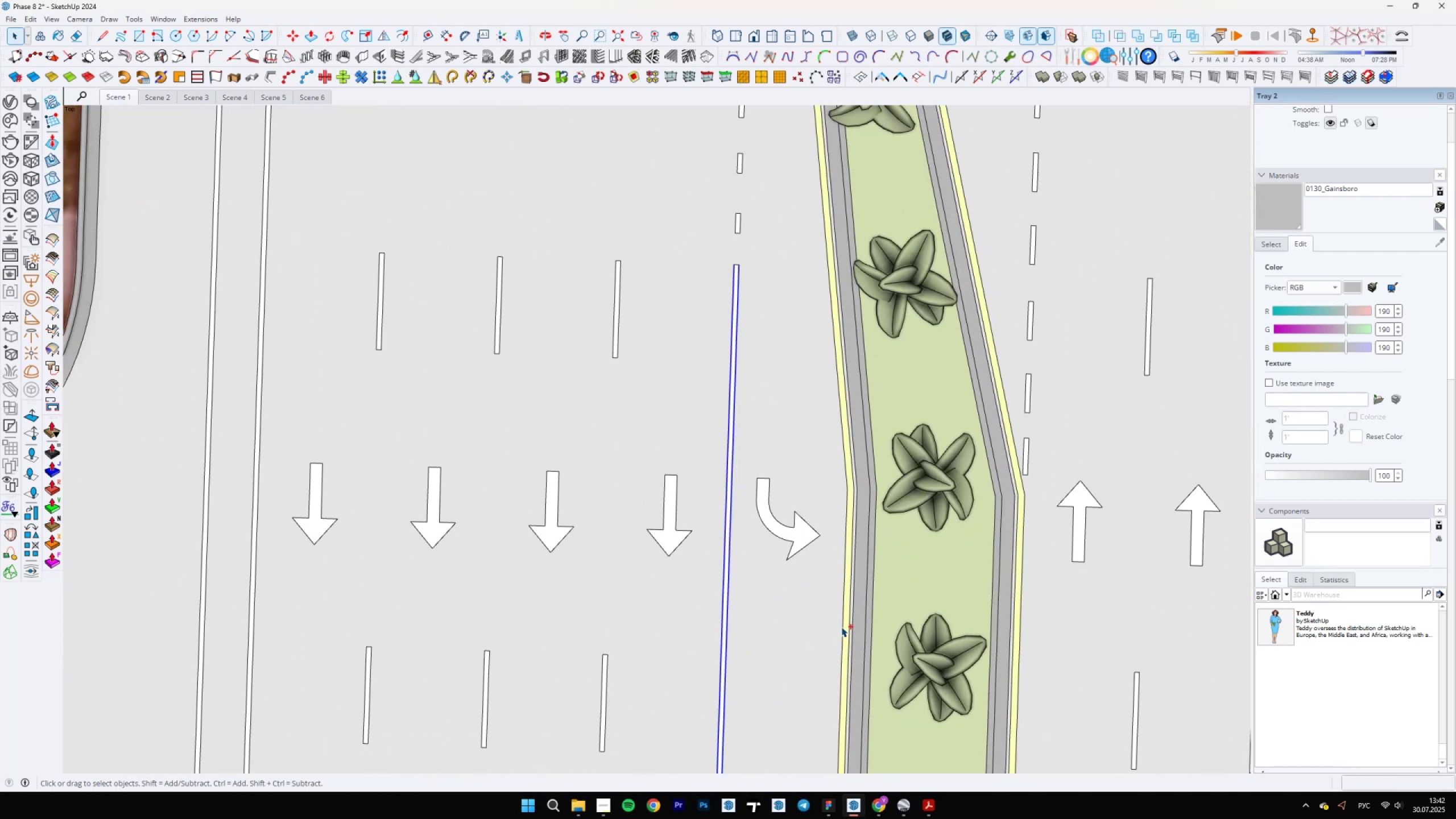 
left_click([842, 624])
 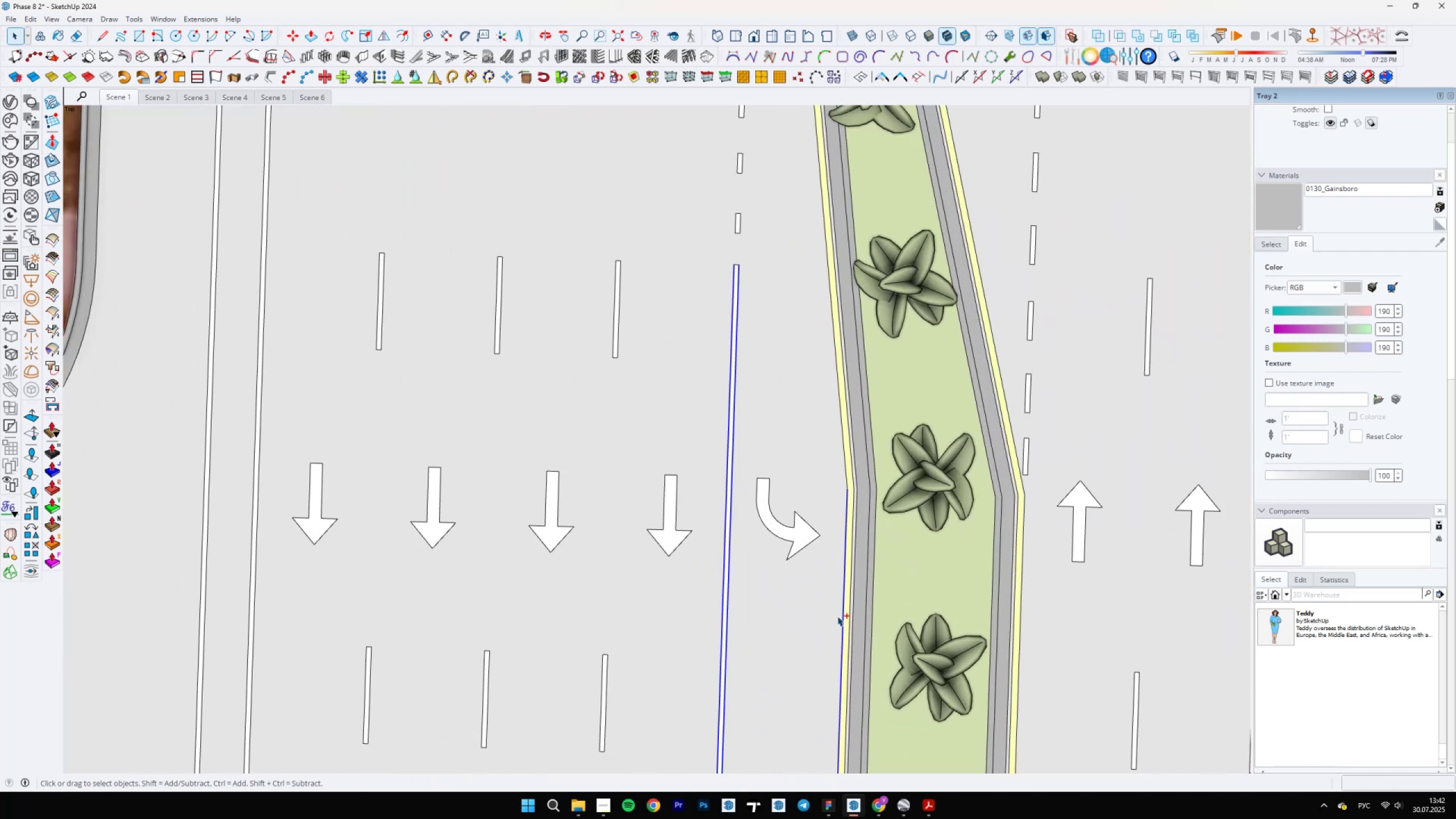 
scroll: coordinate [764, 603], scroll_direction: down, amount: 2.0
 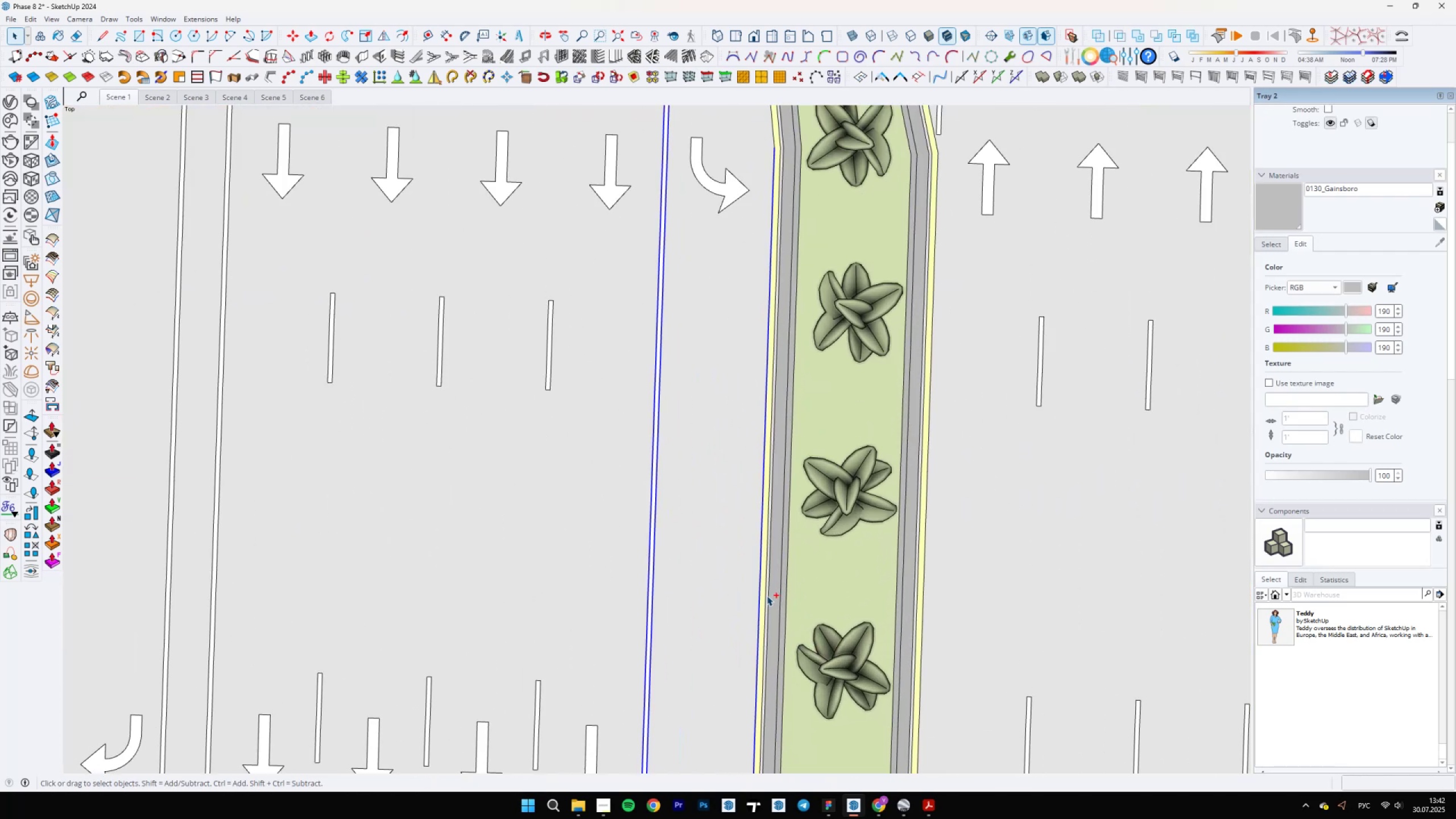 
hold_key(key=ControlLeft, duration=1.51)
 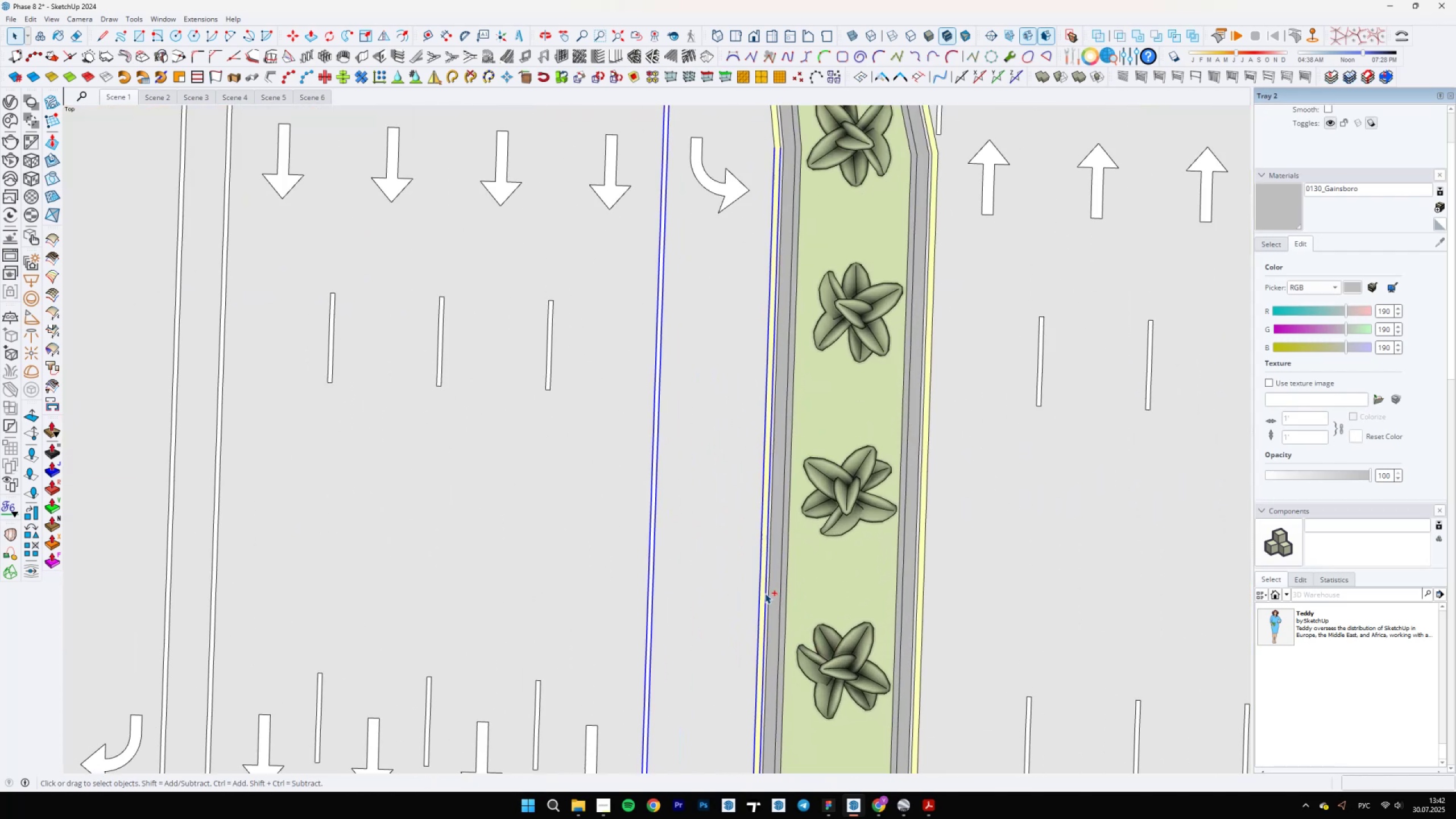 
hold_key(key=ControlLeft, duration=1.52)
left_click([765, 593])
 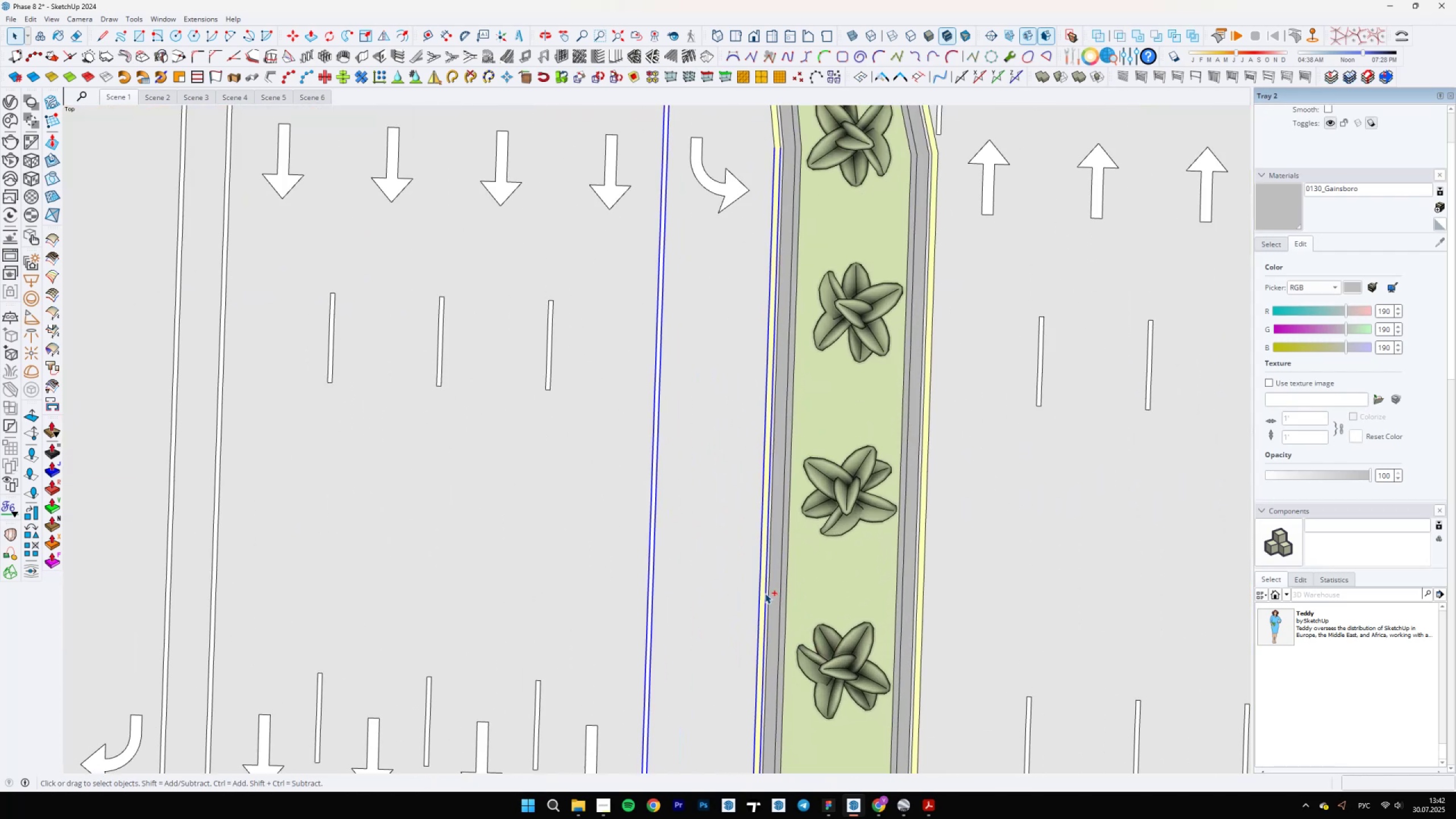 
scroll: coordinate [767, 594], scroll_direction: up, amount: 5.0
 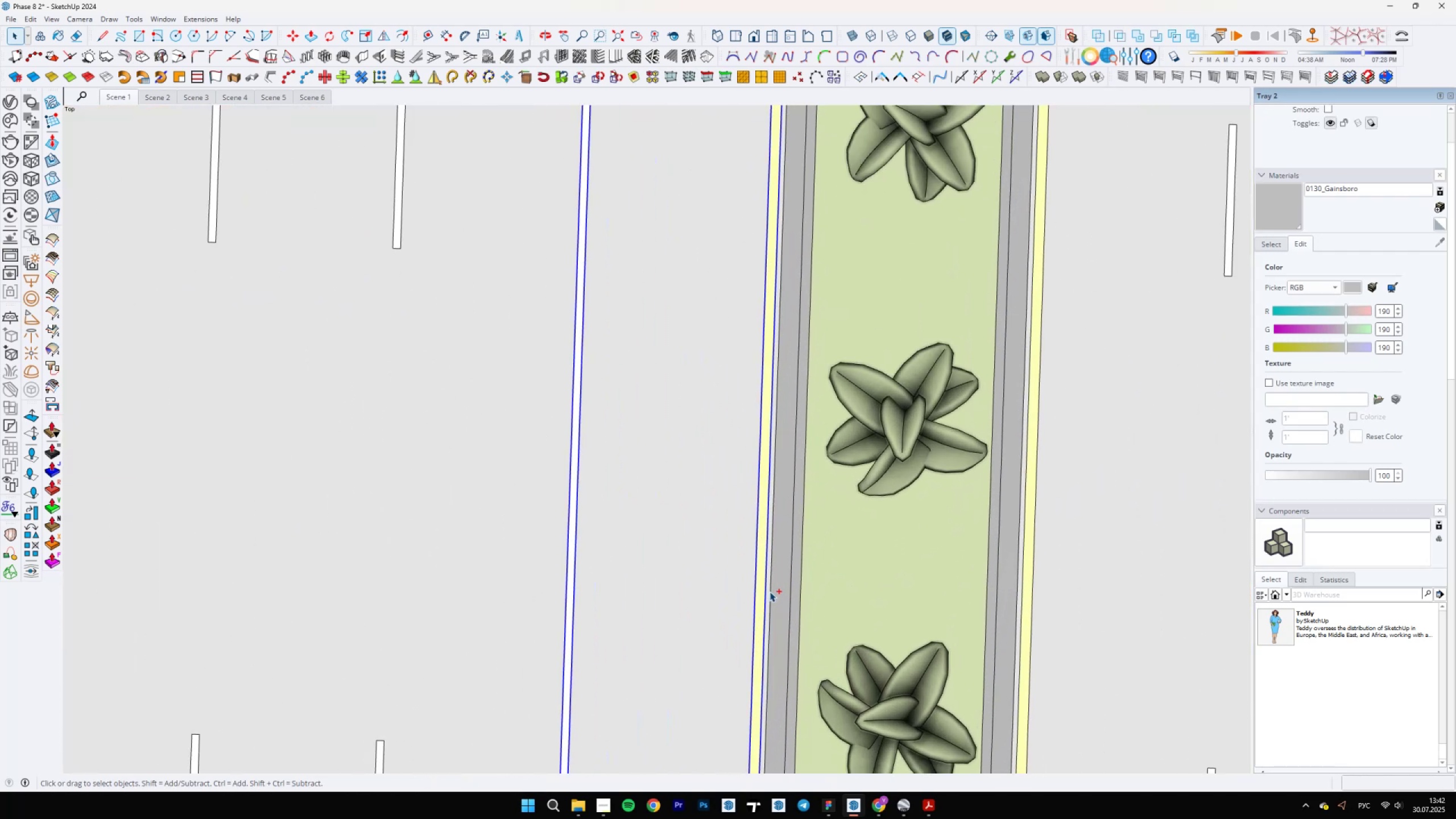 
hold_key(key=ControlLeft, duration=1.51)
left_click([771, 591])
 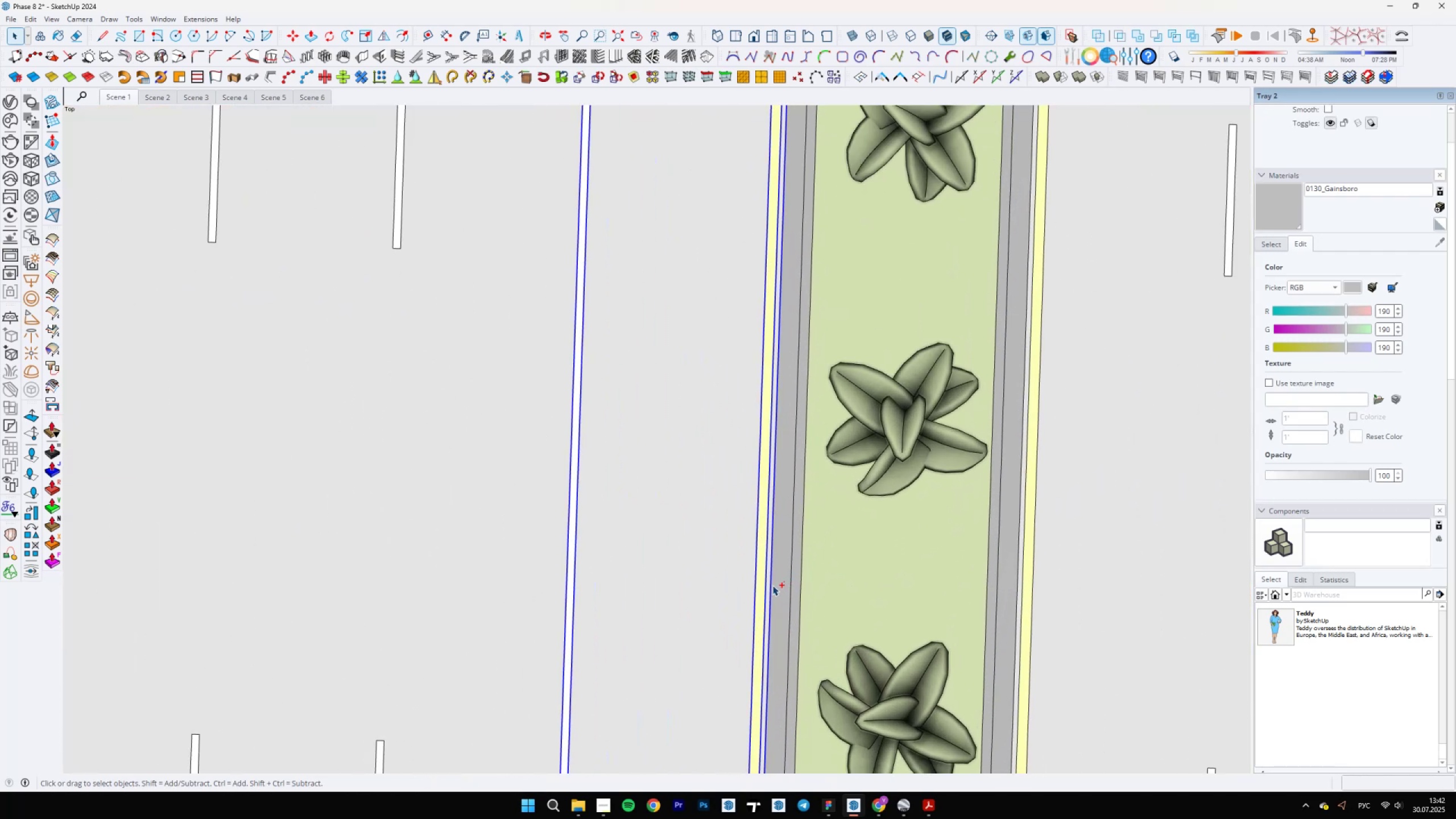 
hold_key(key=ControlLeft, duration=1.52)
left_click([790, 580])
 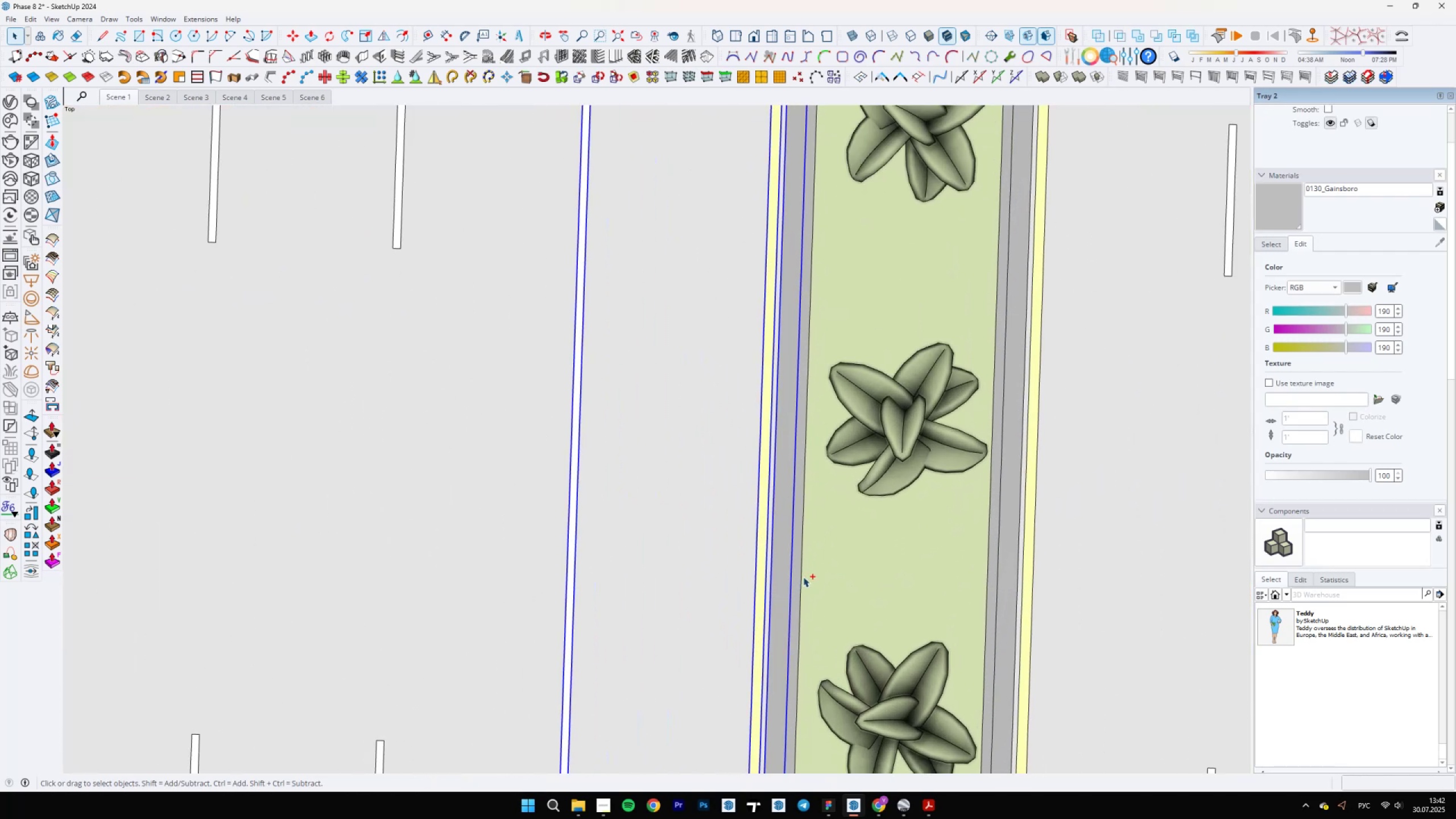 
left_click([800, 577])
 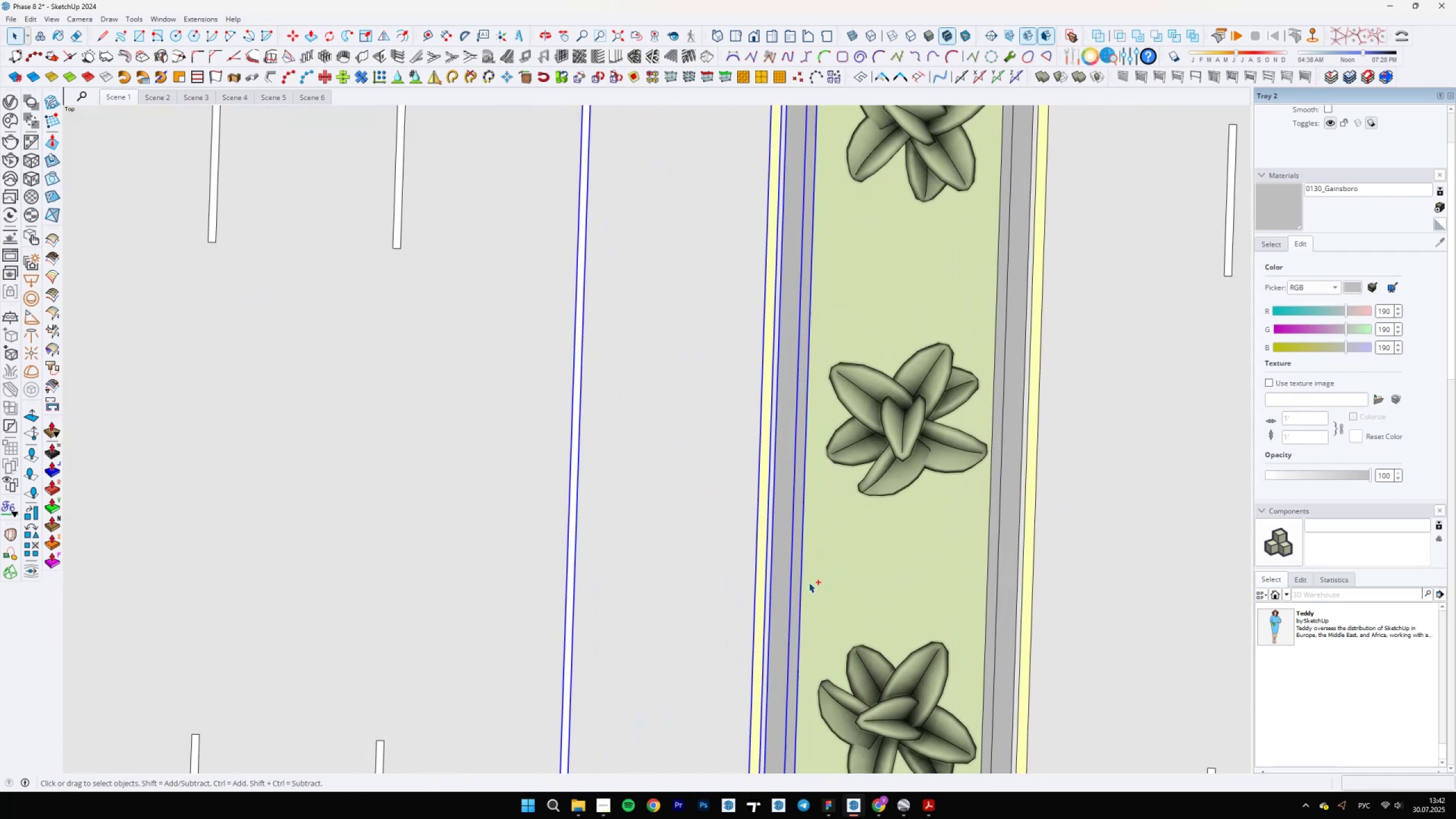 
hold_key(key=ControlLeft, duration=1.51)
left_click([989, 553])
 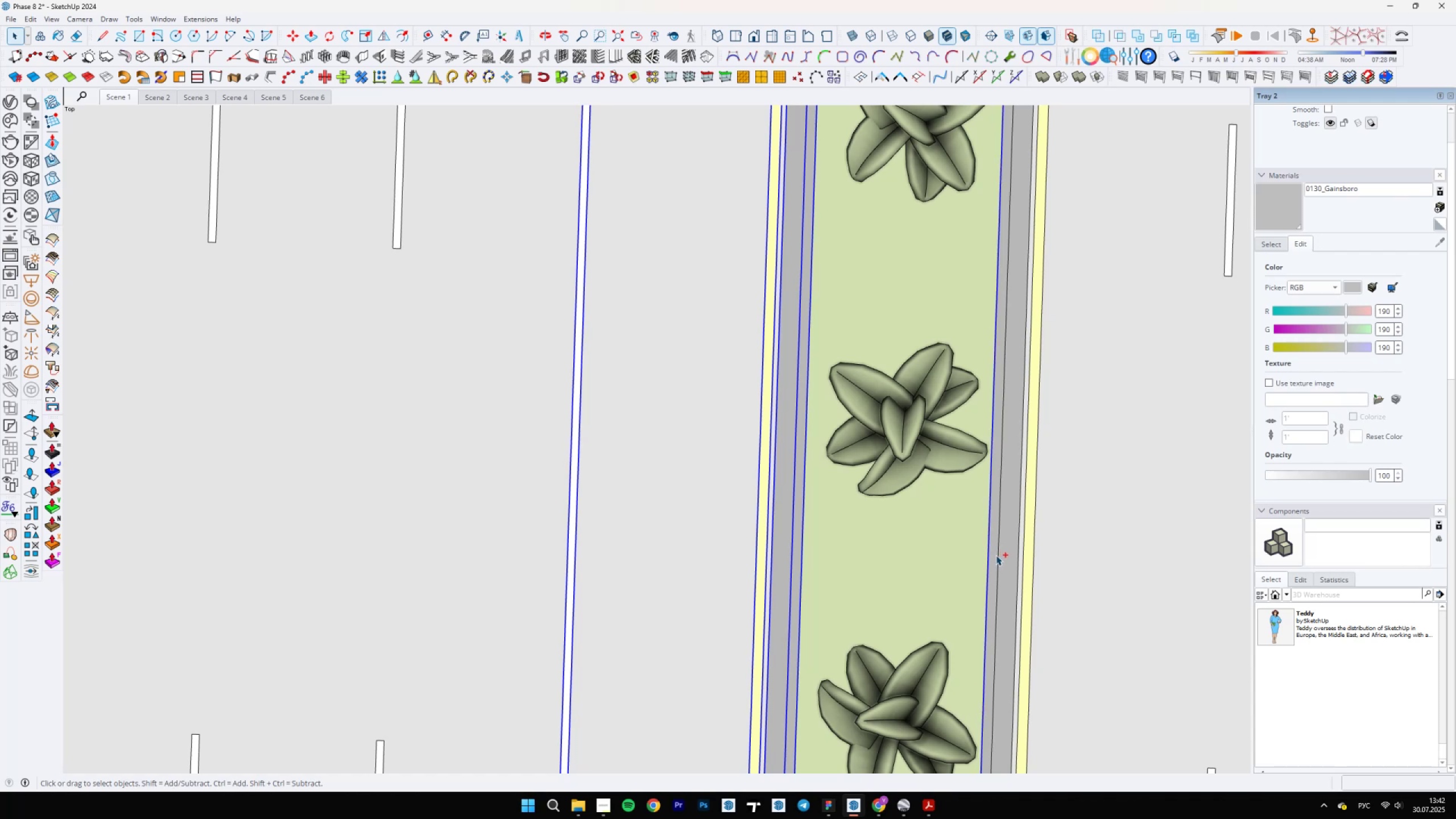 
hold_key(key=ControlLeft, duration=1.52)
 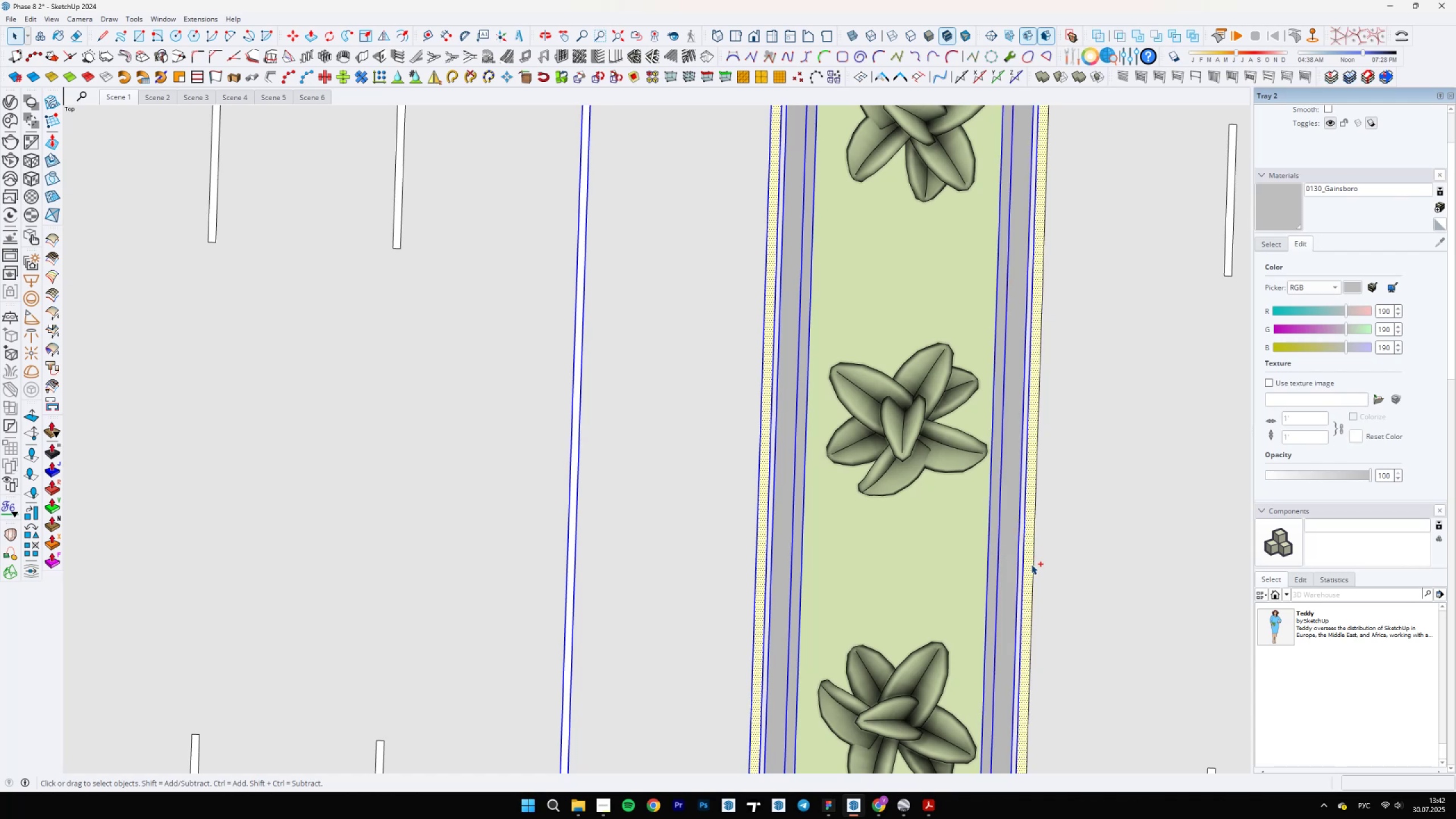 
hold_key(key=ControlLeft, duration=1.16)
left_click([1031, 564])
 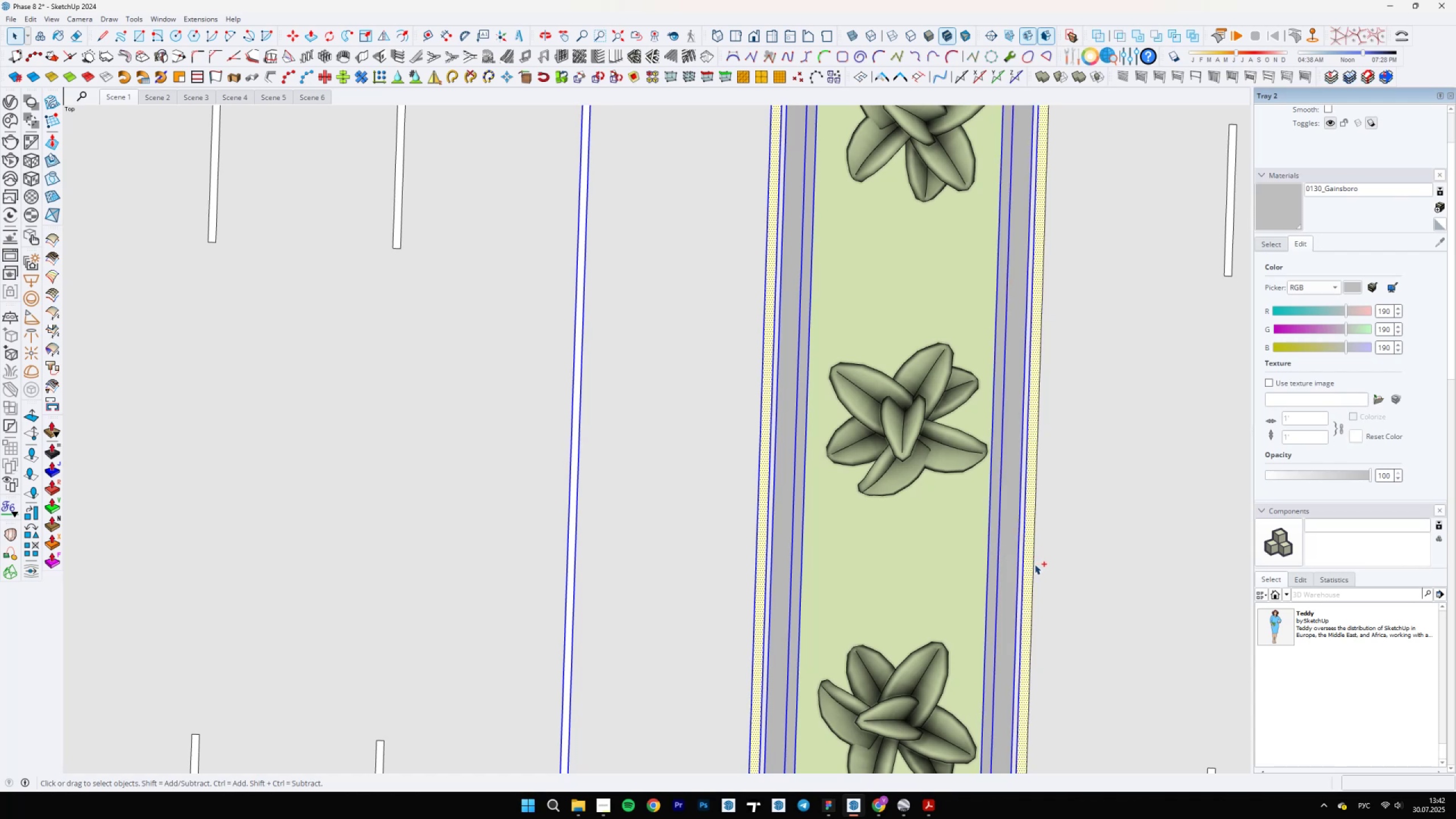 
left_click([1035, 564])
 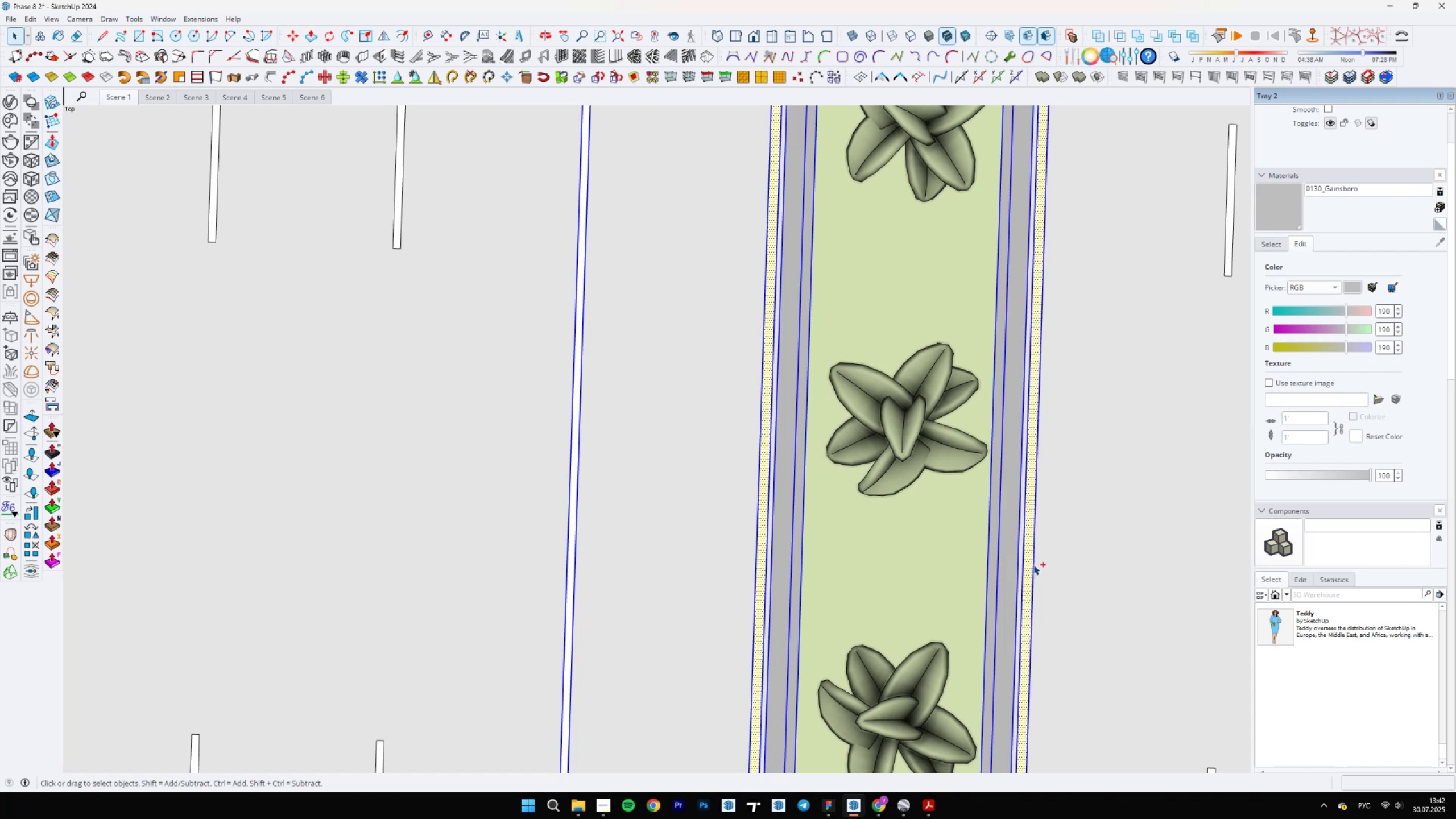 
hold_key(key=ShiftLeft, duration=1.5)
left_click([1032, 565])
 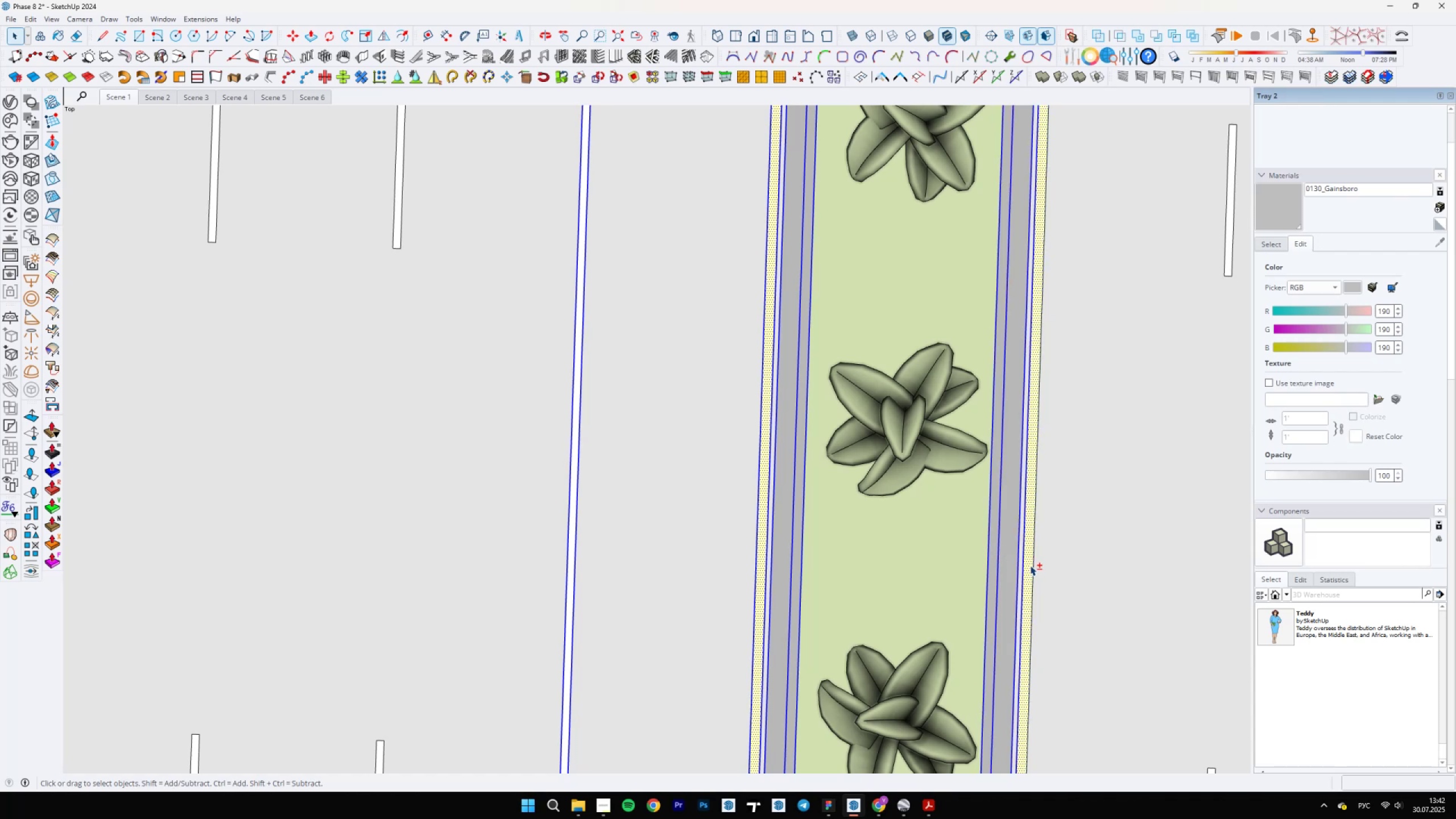 
left_click([1028, 565])
 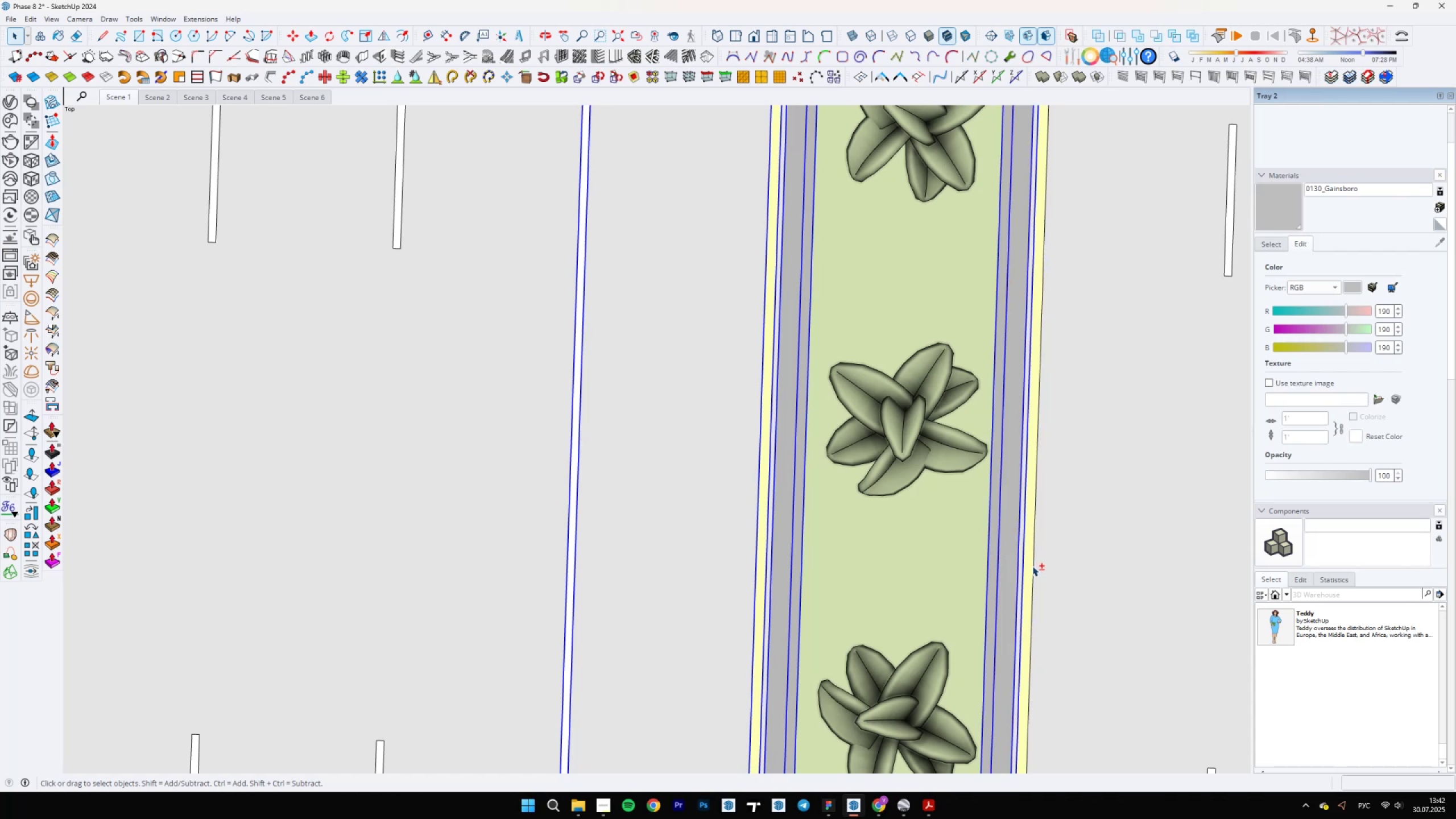 
hold_key(key=ShiftLeft, duration=0.37)
left_click([1033, 566])
 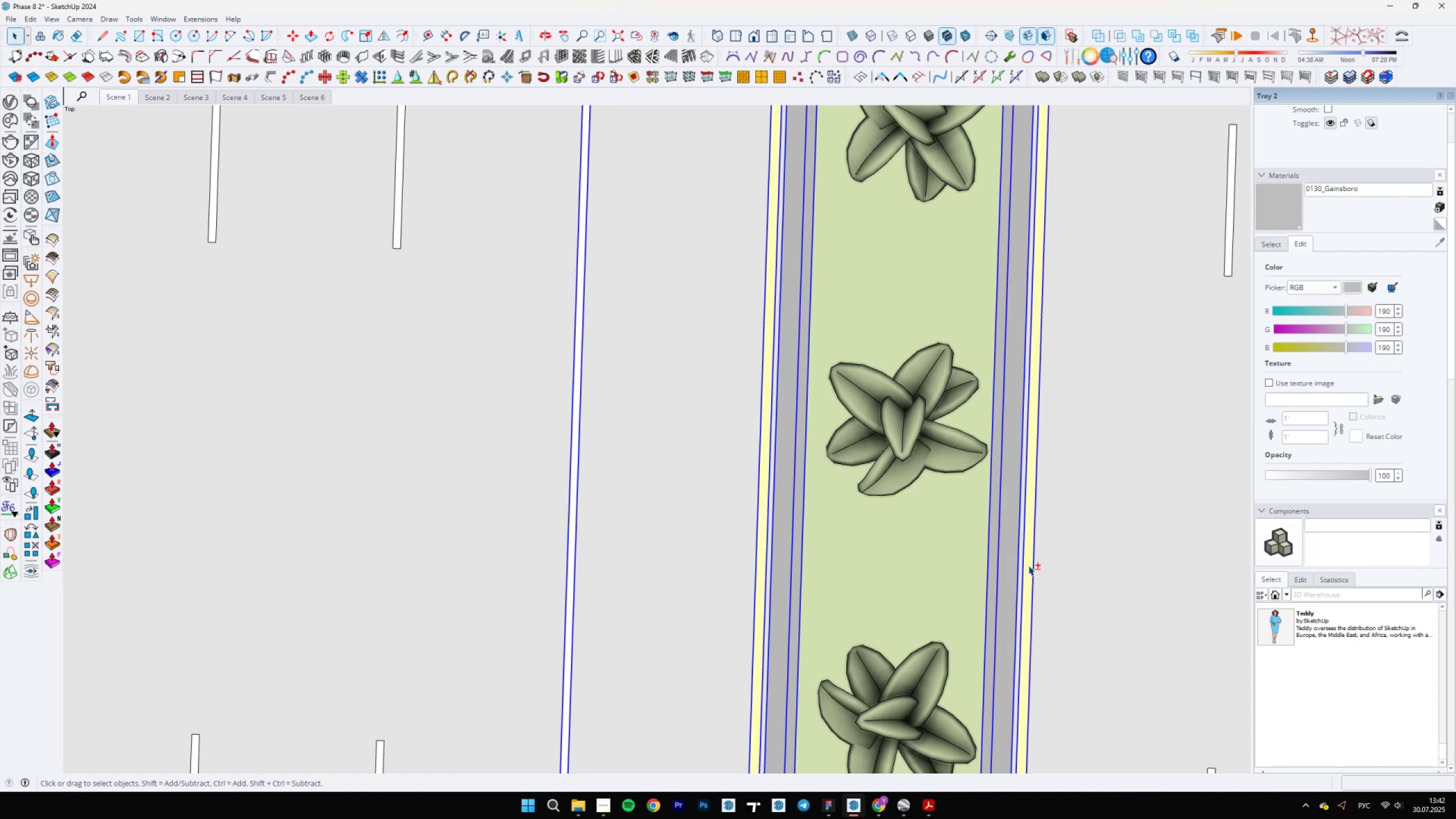 
scroll: coordinate [703, 455], scroll_direction: down, amount: 14.0
 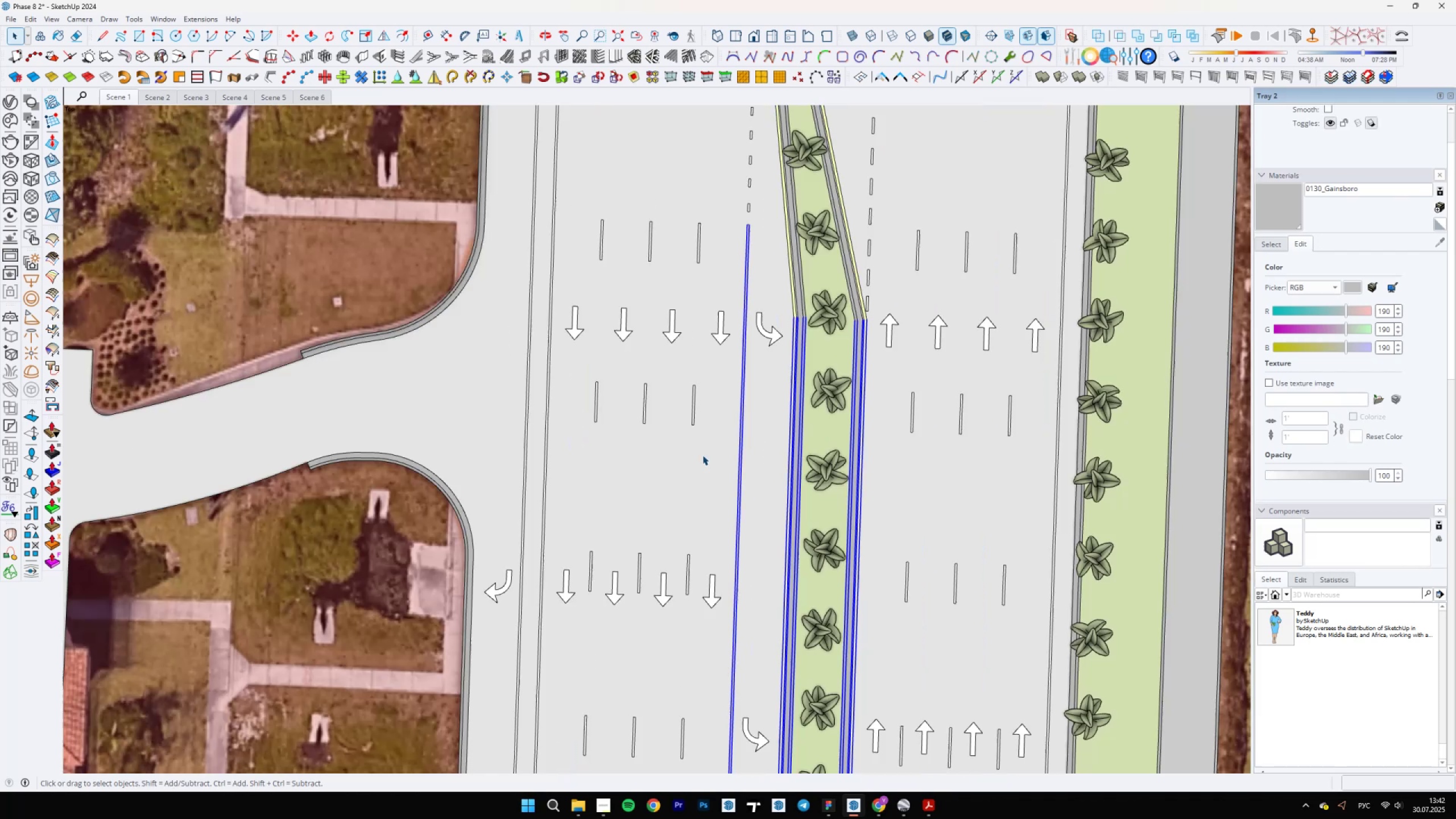 
key(M)
 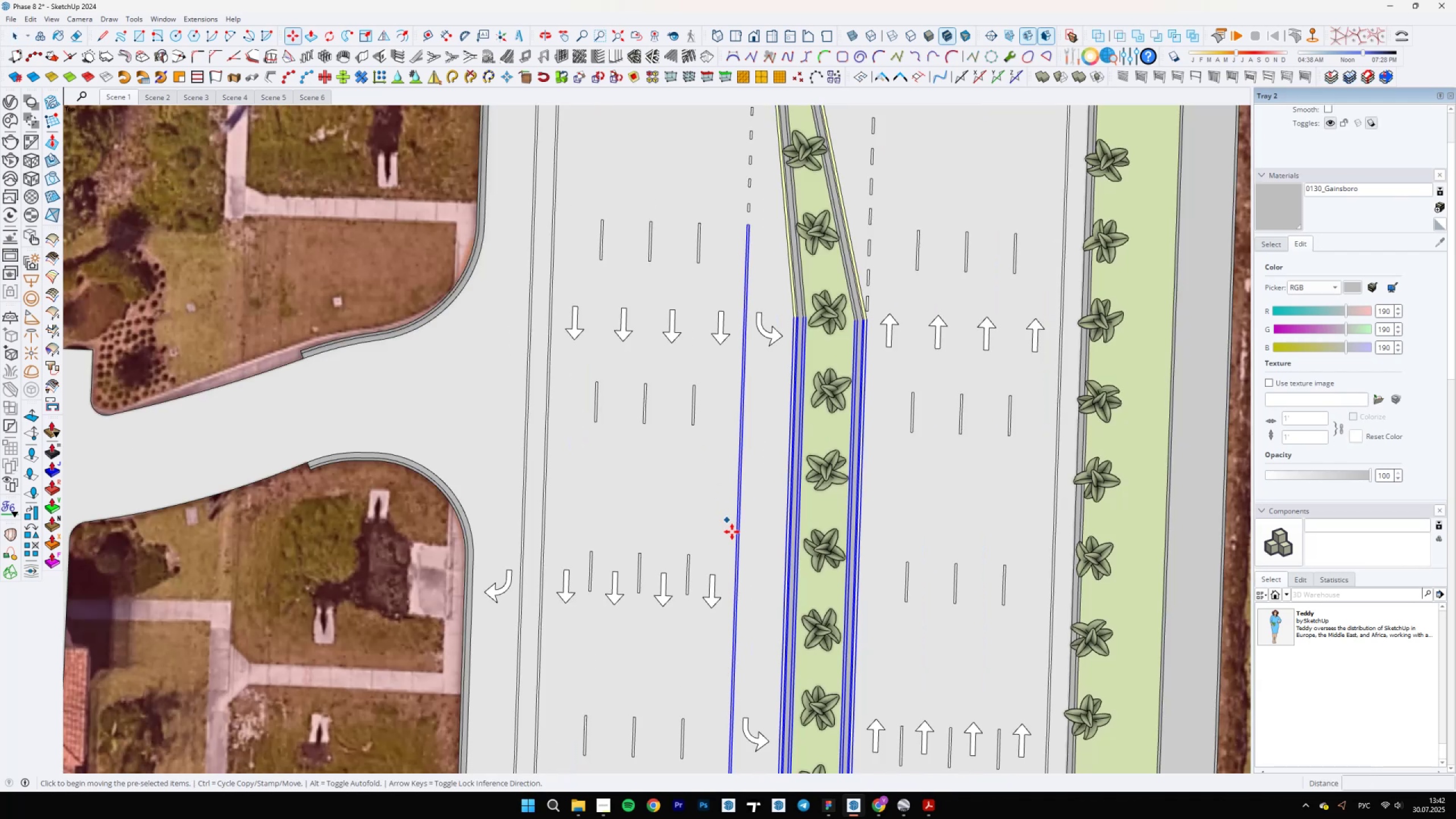 
scroll: coordinate [725, 392], scroll_direction: down, amount: 12.0
 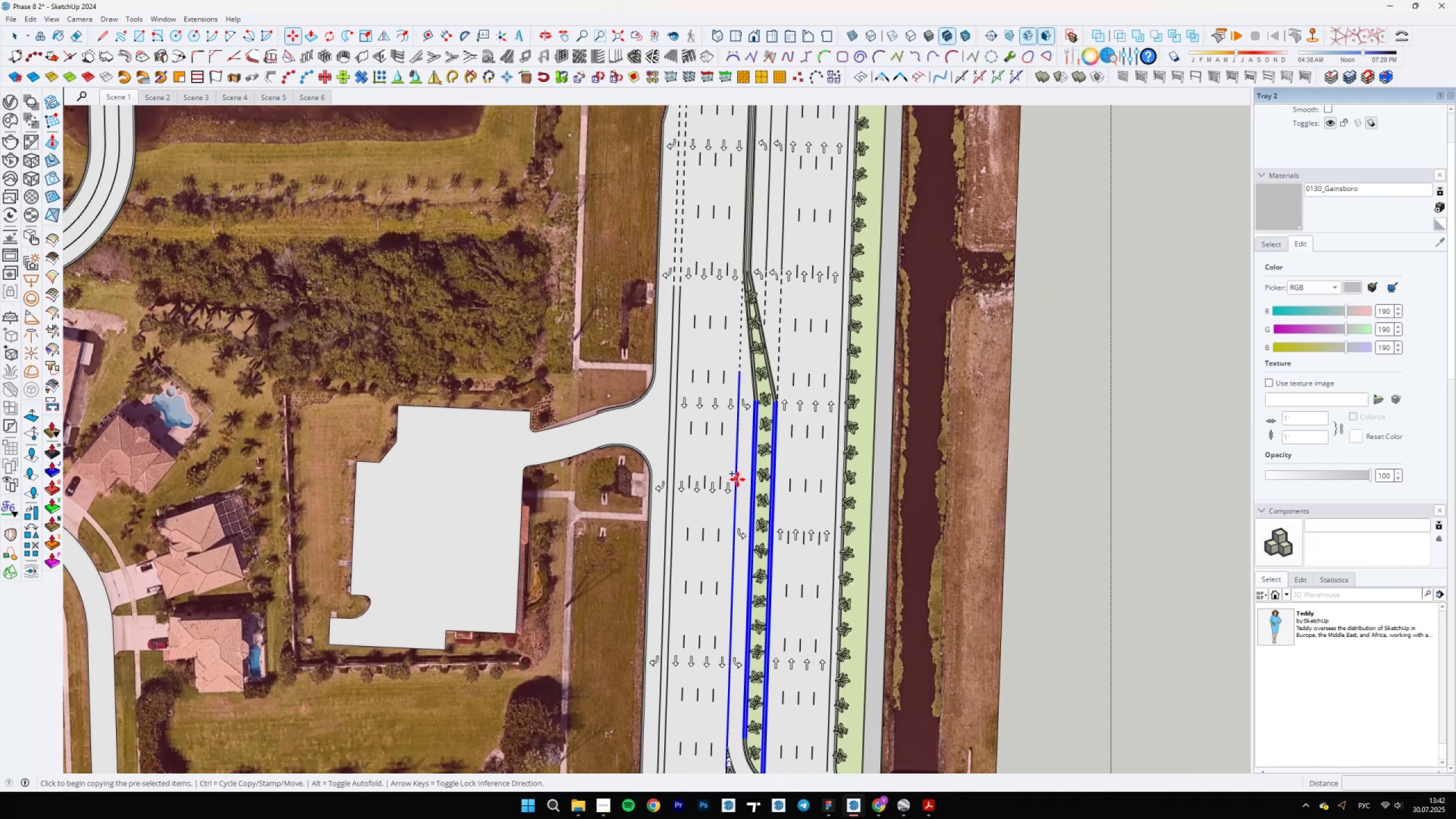 
key(Control+ControlLeft)
 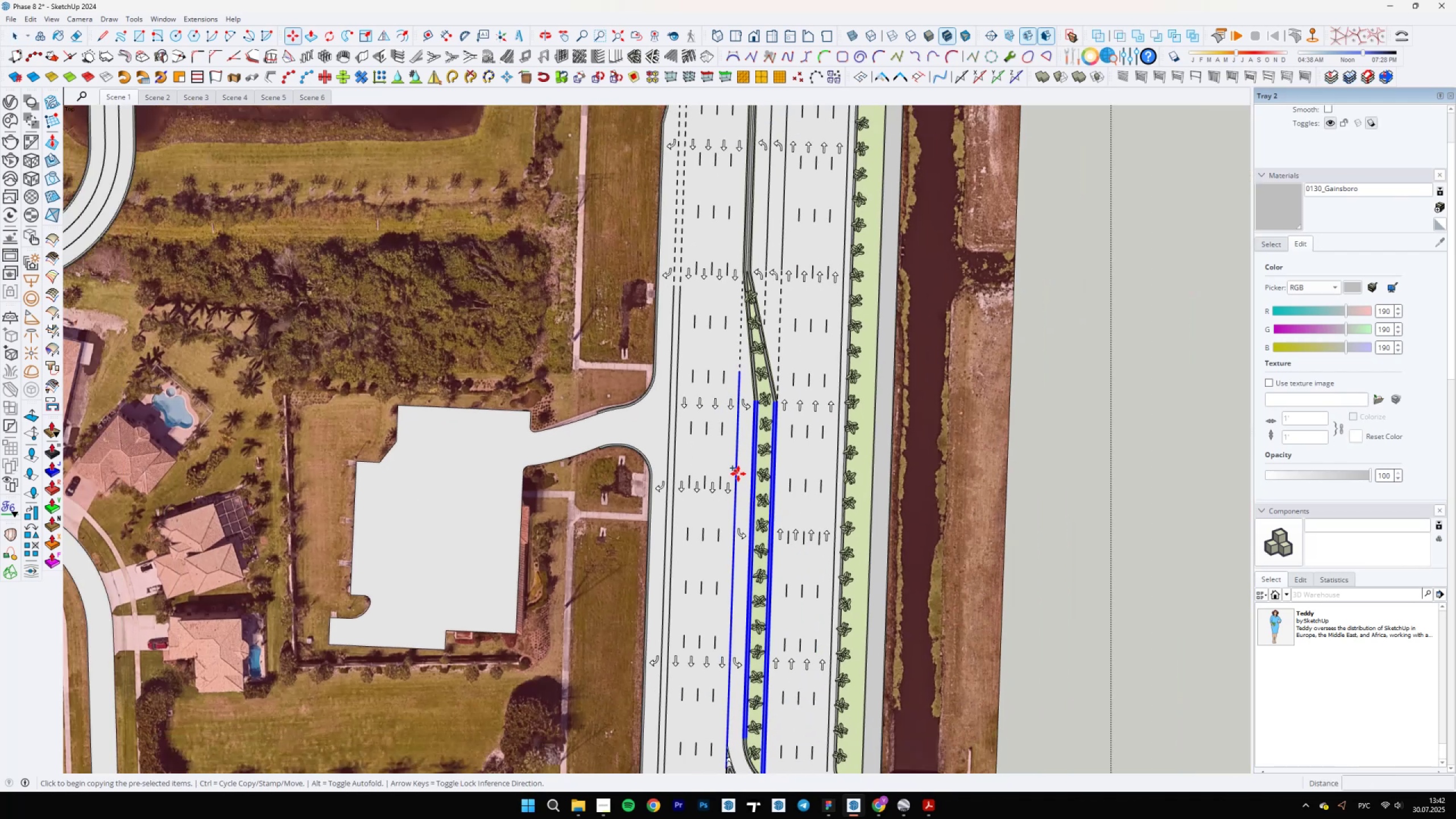 
scroll: coordinate [731, 372], scroll_direction: down, amount: 6.0
 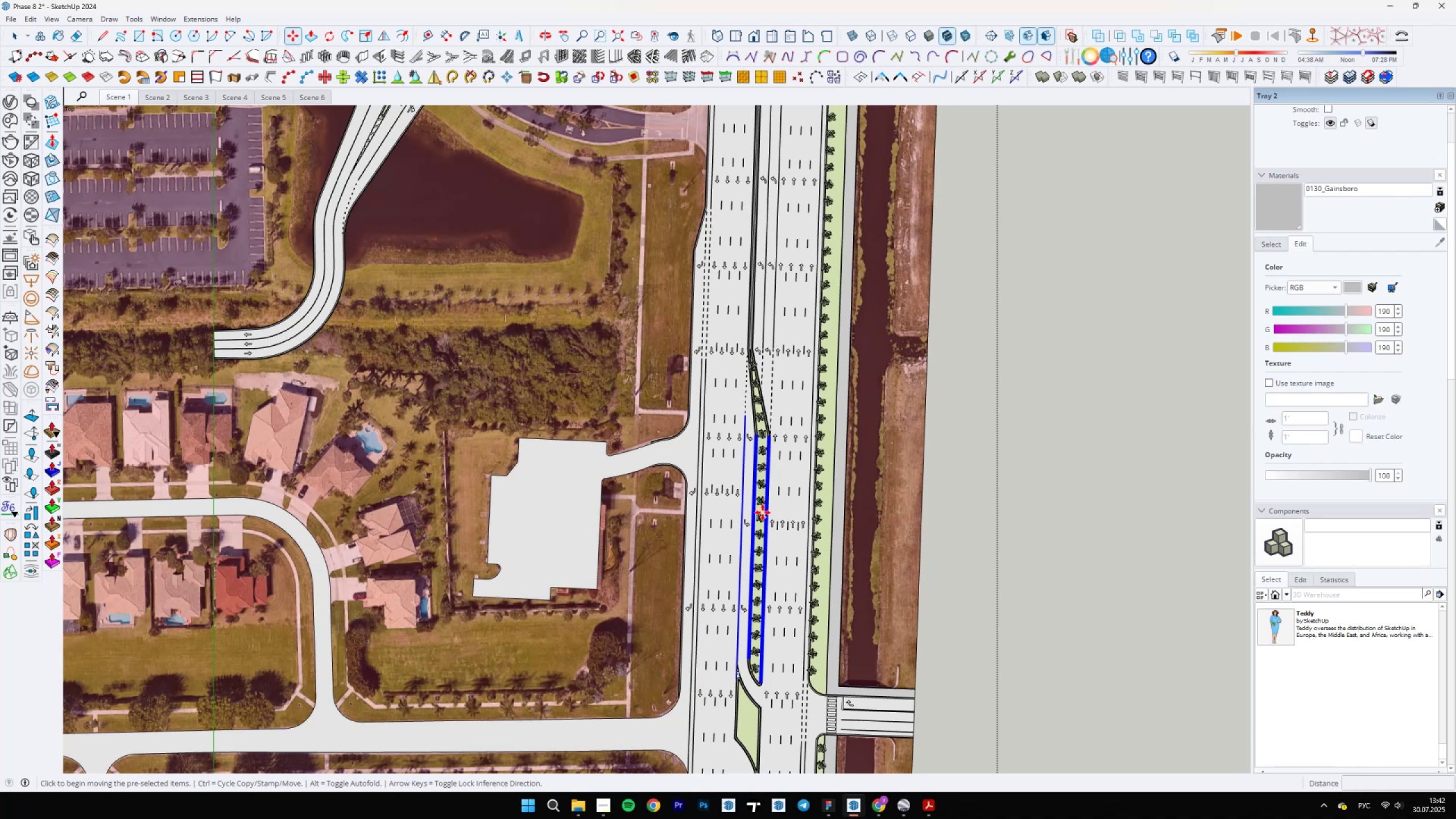 
type( mm)
 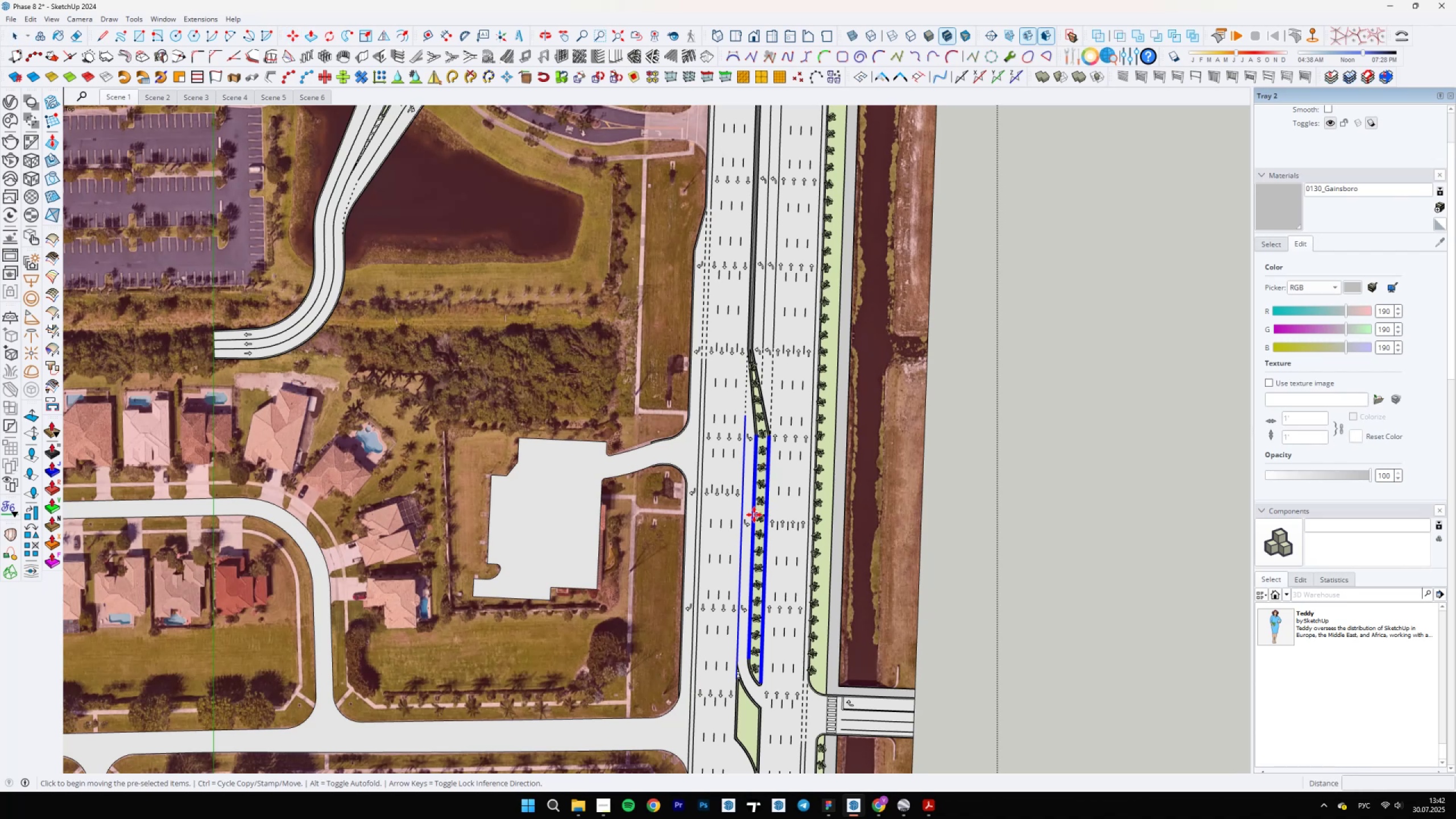 
key(Control+ControlLeft)
 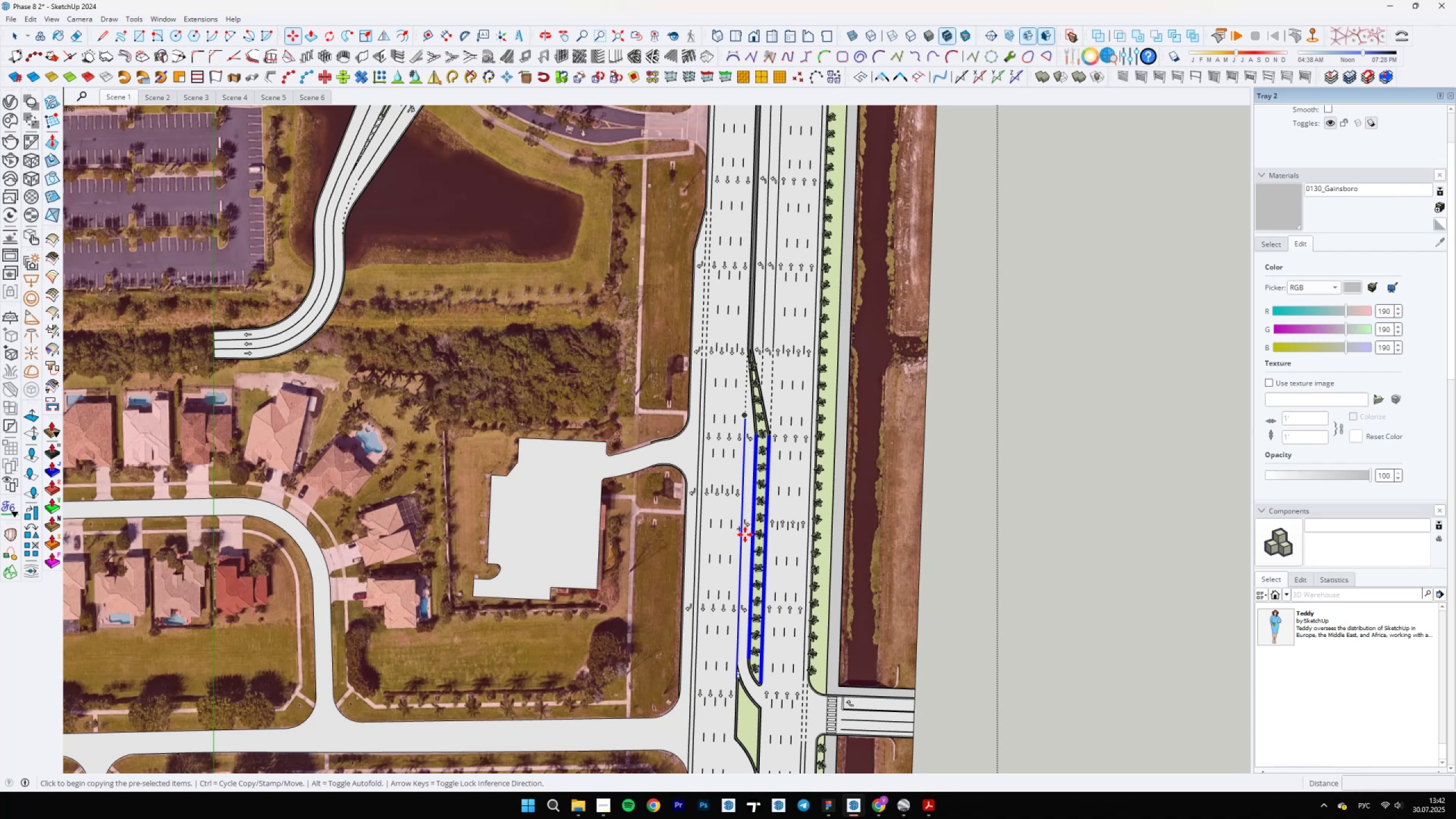 
left_click([744, 535])
 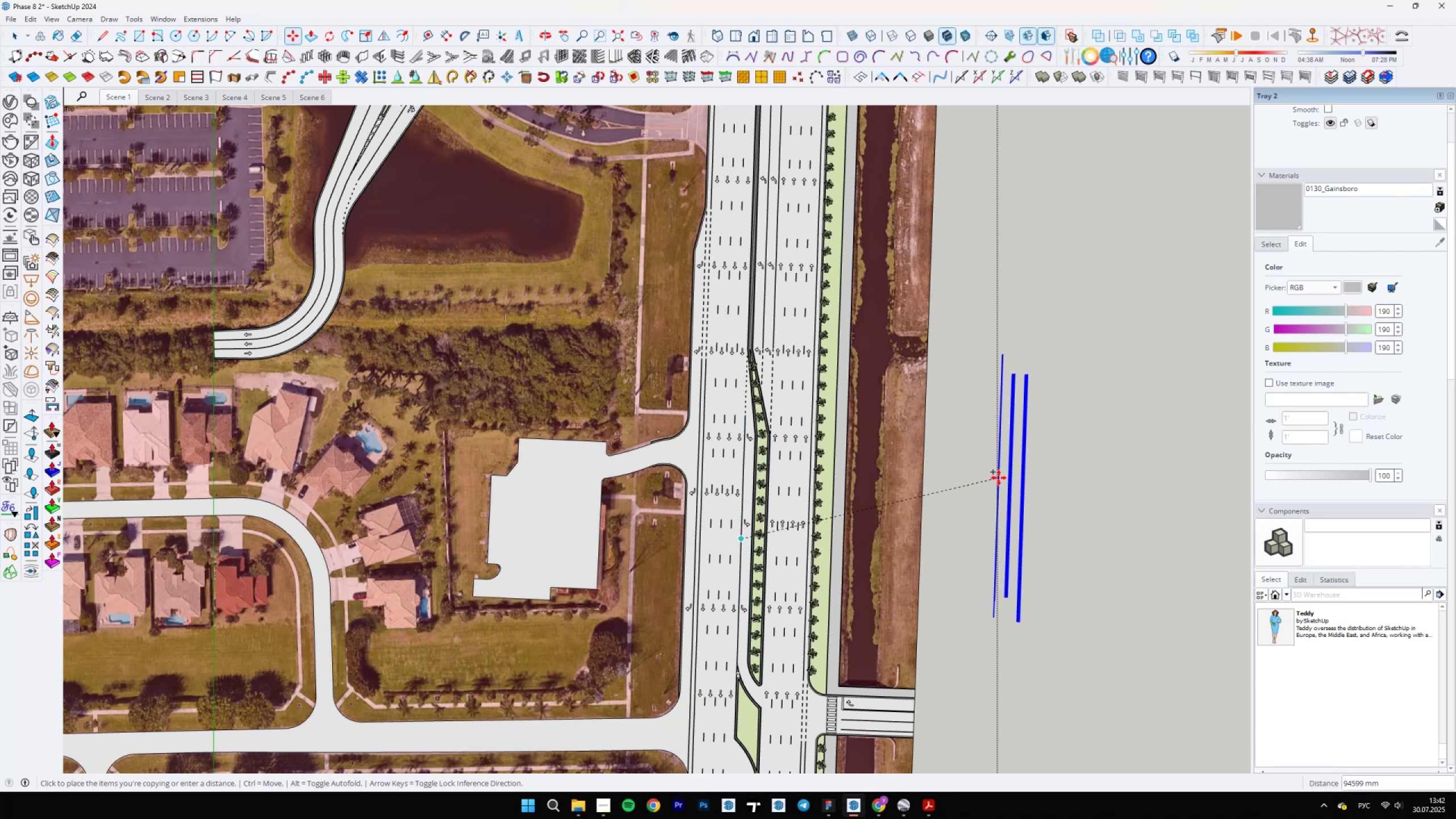 
left_click([982, 478])
 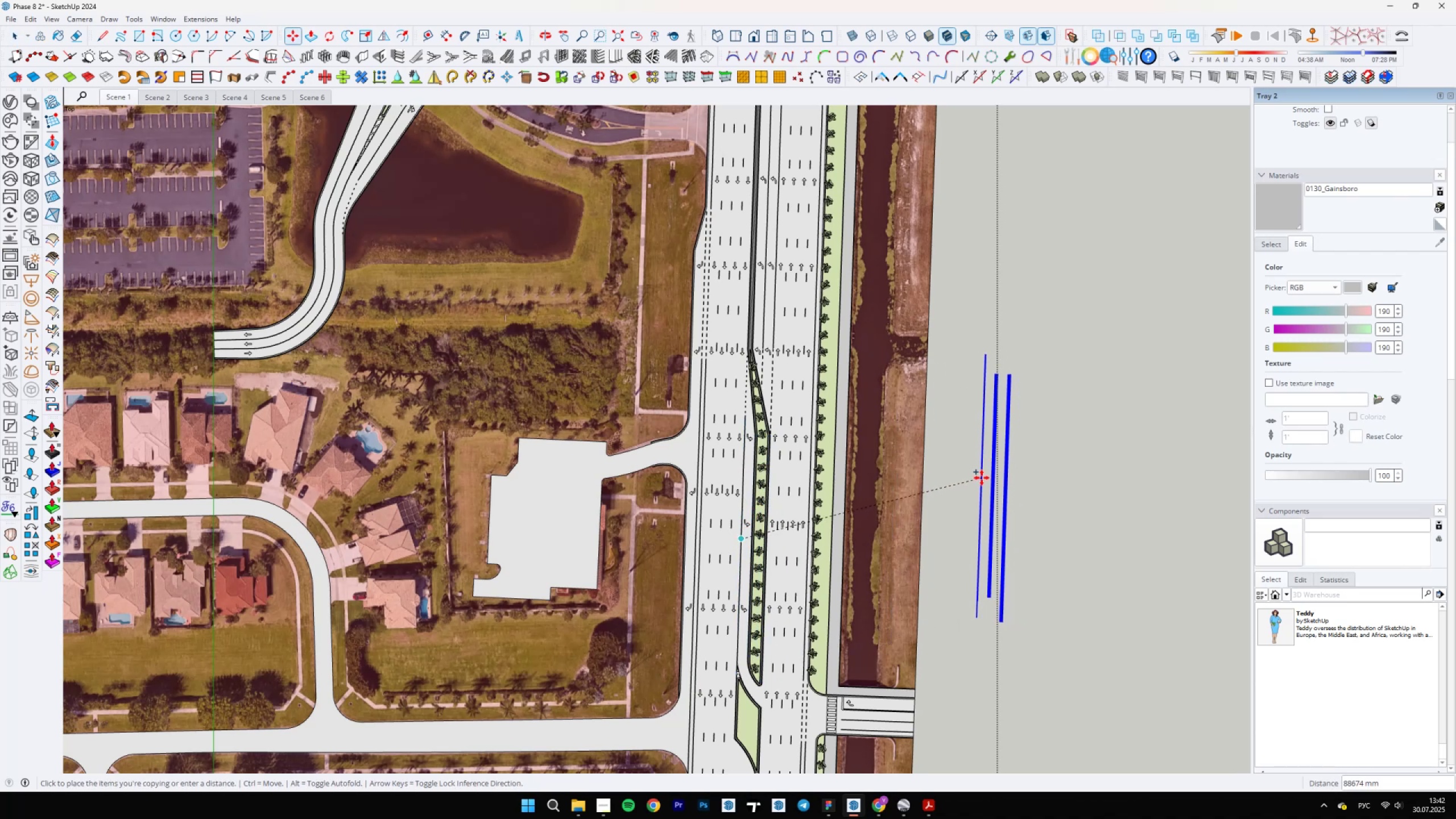 
key(Space)
 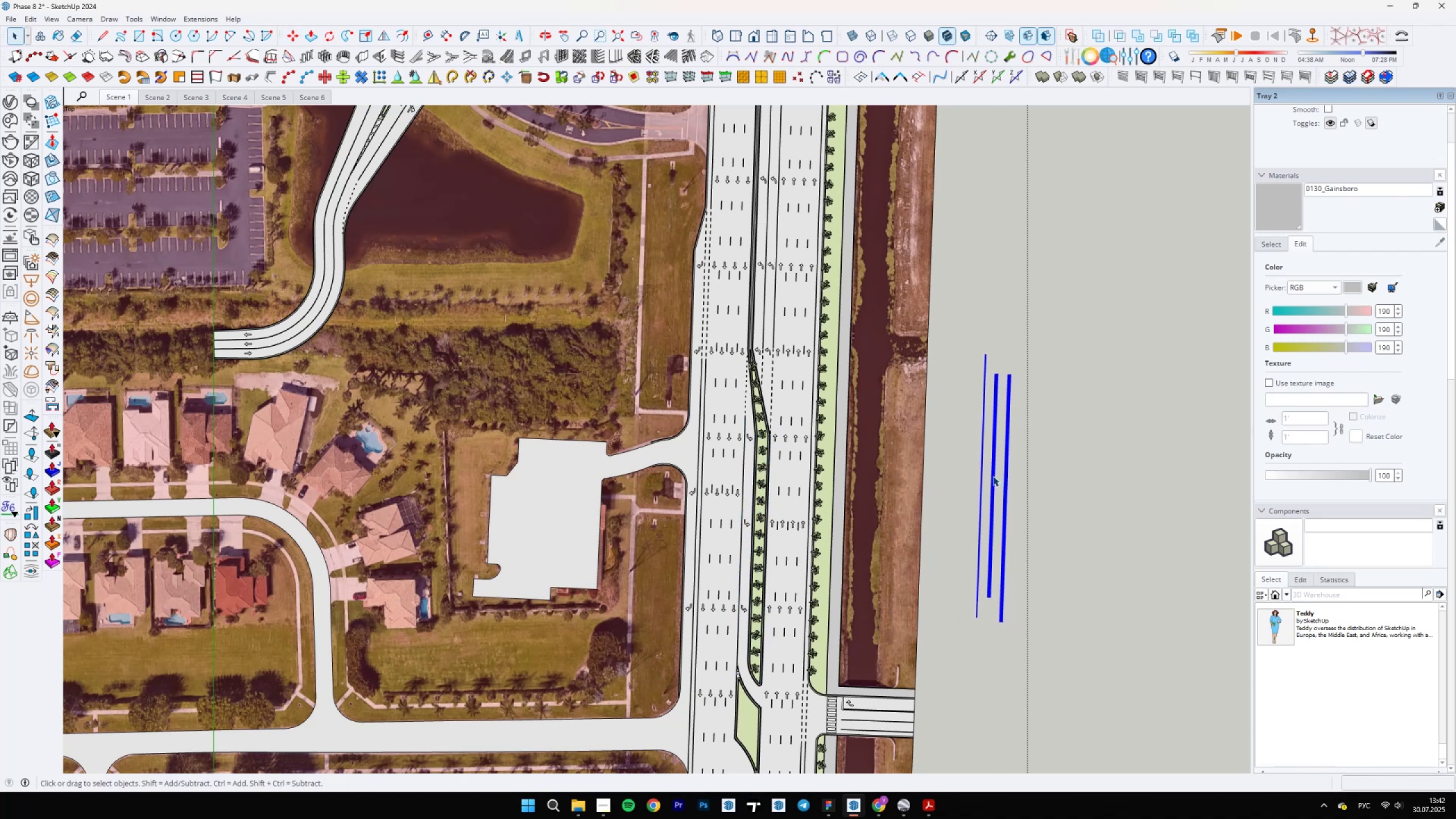 
right_click([991, 474])
 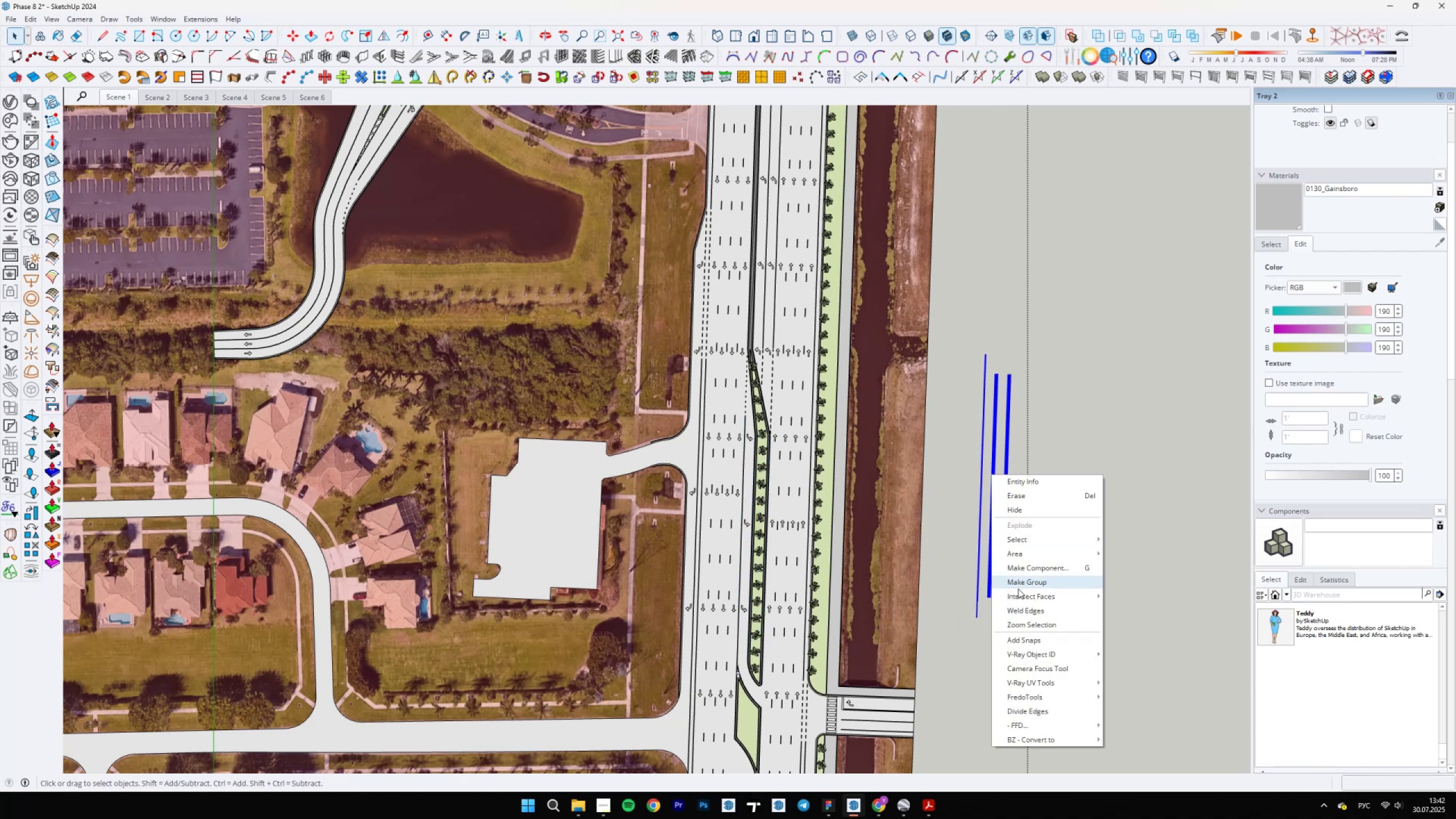 
left_click([1016, 586])
 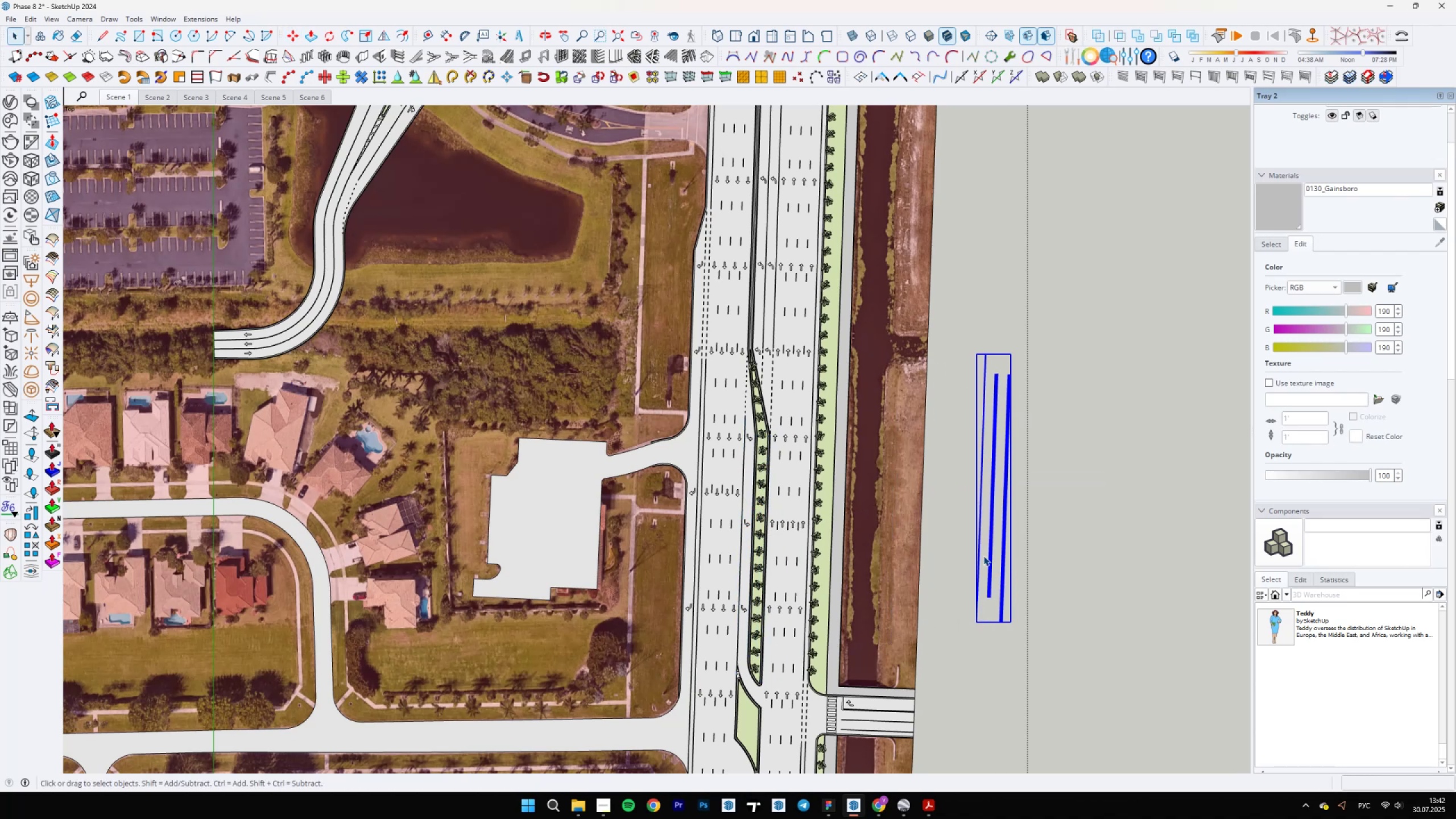 
scroll: coordinate [948, 683], scroll_direction: up, amount: 28.0
 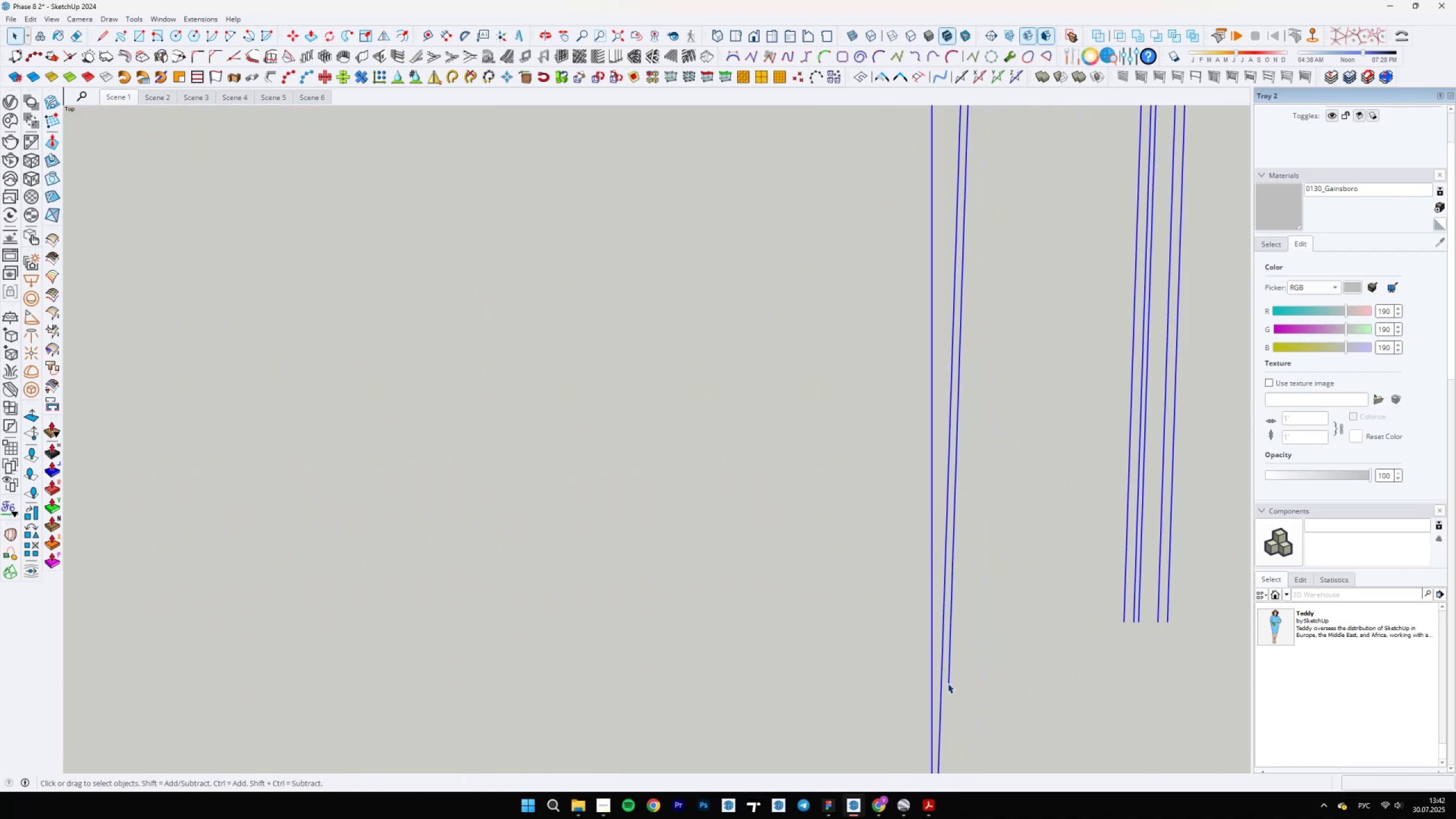 
key(M)
 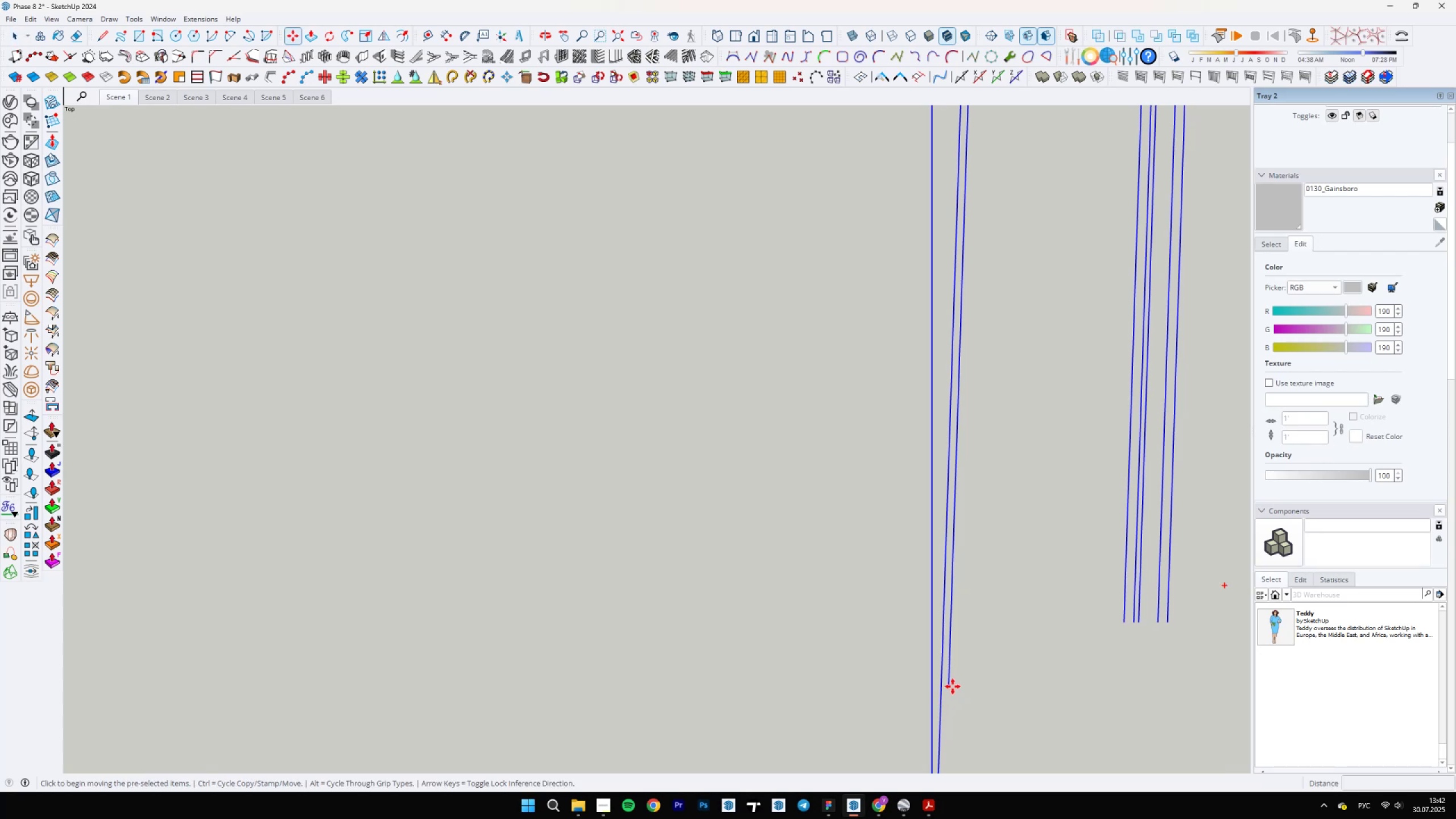 
left_click([951, 683])
 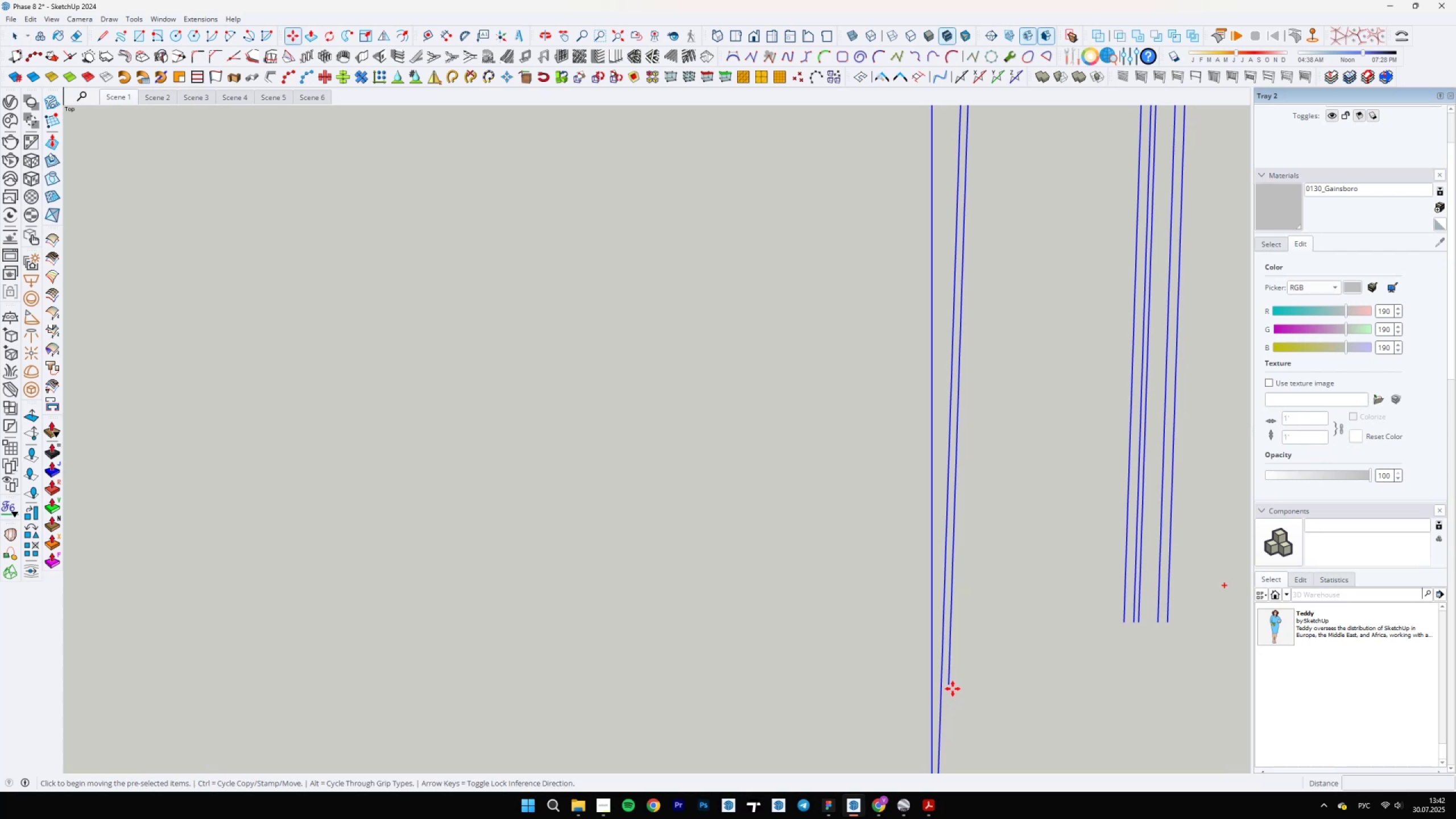 
scroll: coordinate [852, 664], scroll_direction: down, amount: 50.0
 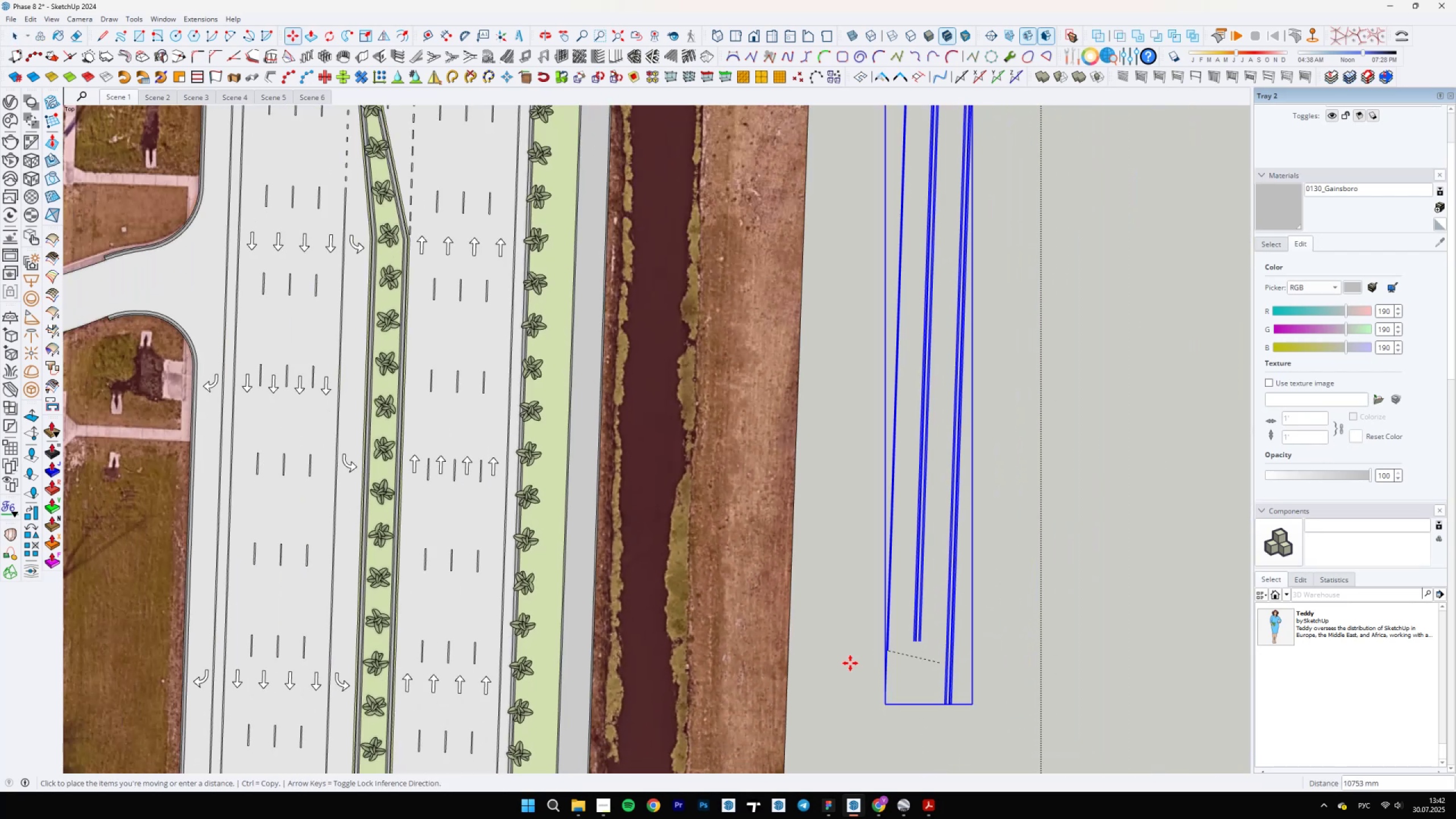 
hold_key(key=ShiftLeft, duration=0.79)
 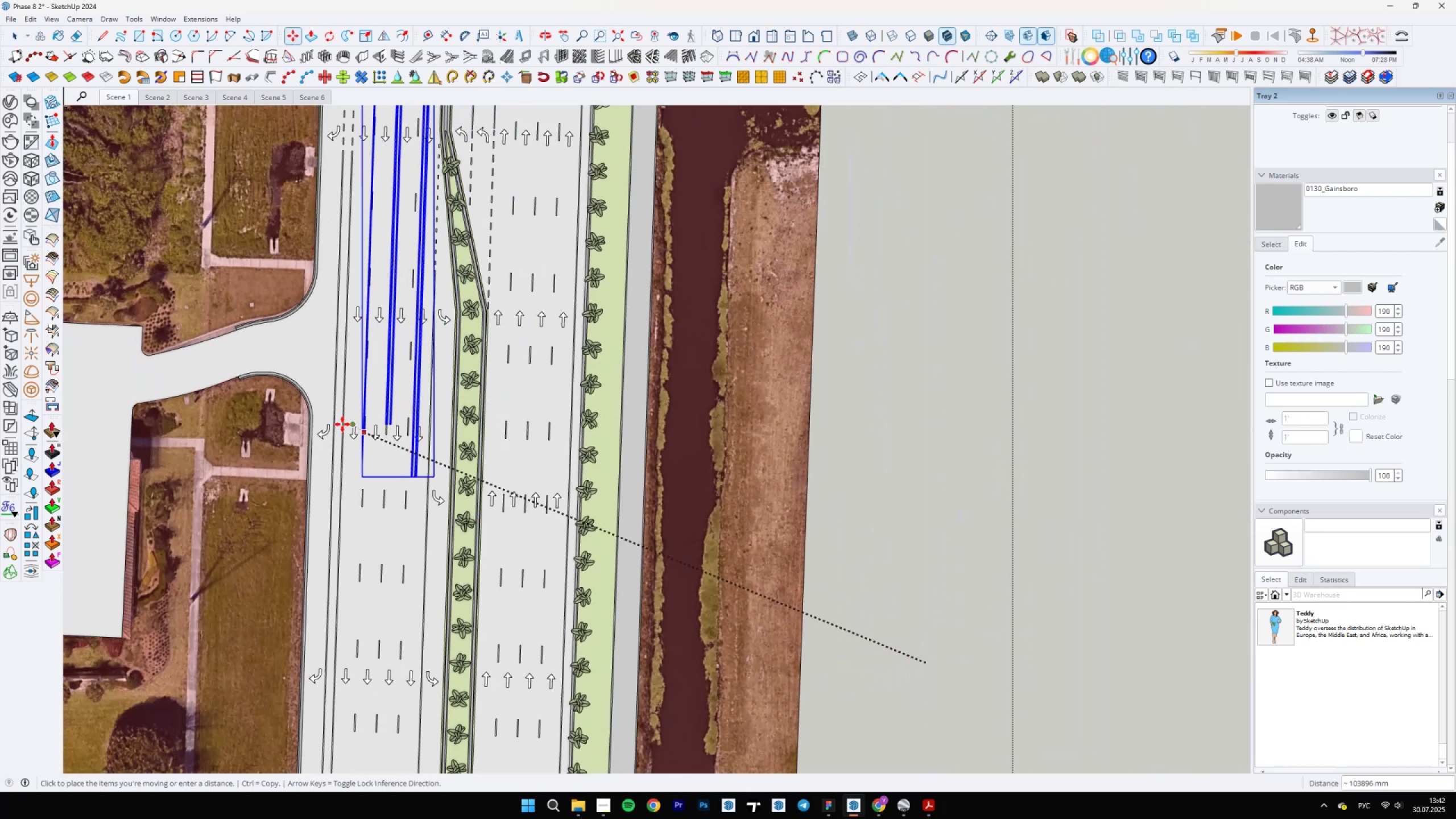 
scroll: coordinate [595, 518], scroll_direction: up, amount: 16.0
 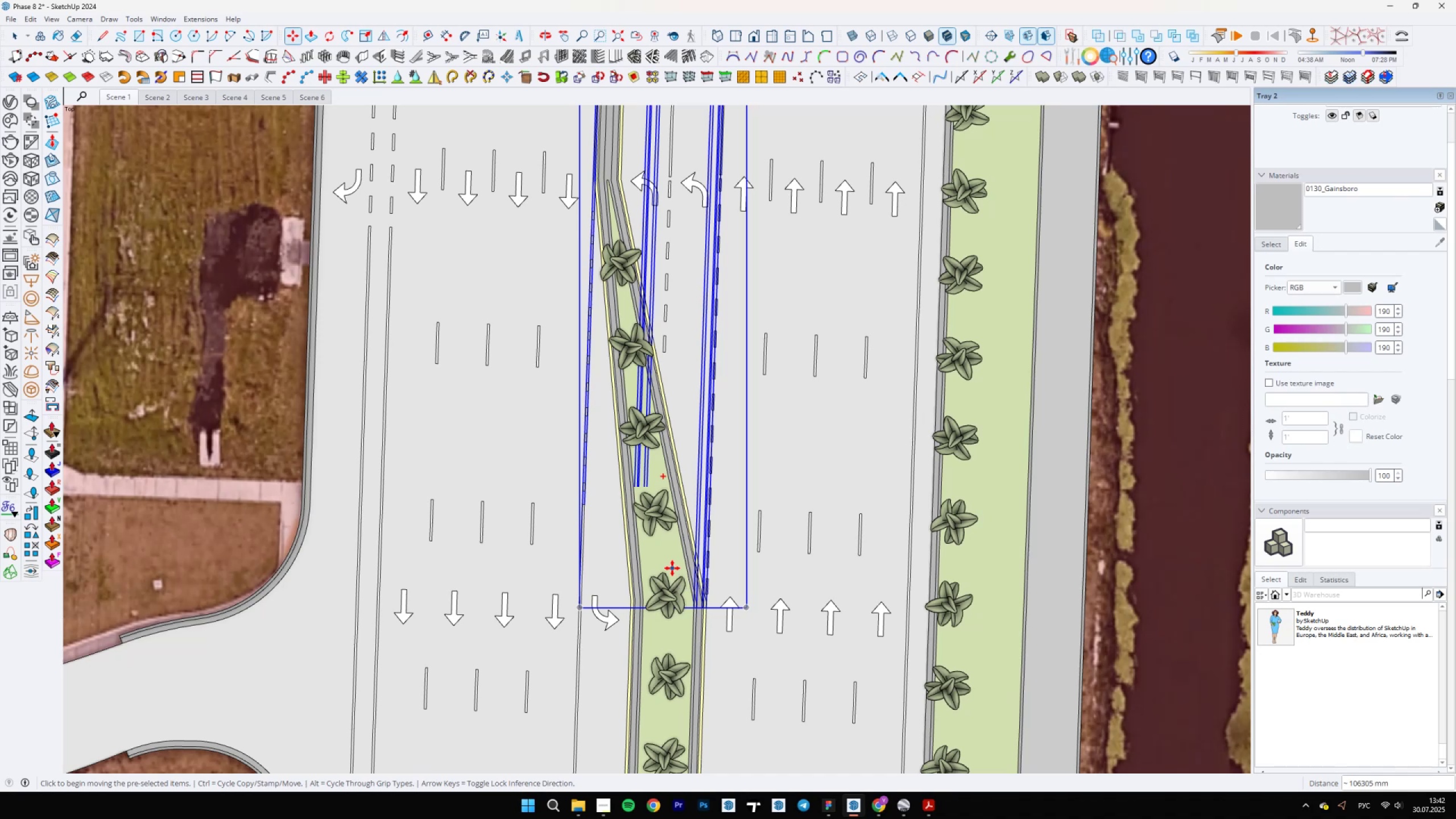 
wait(17.68)
 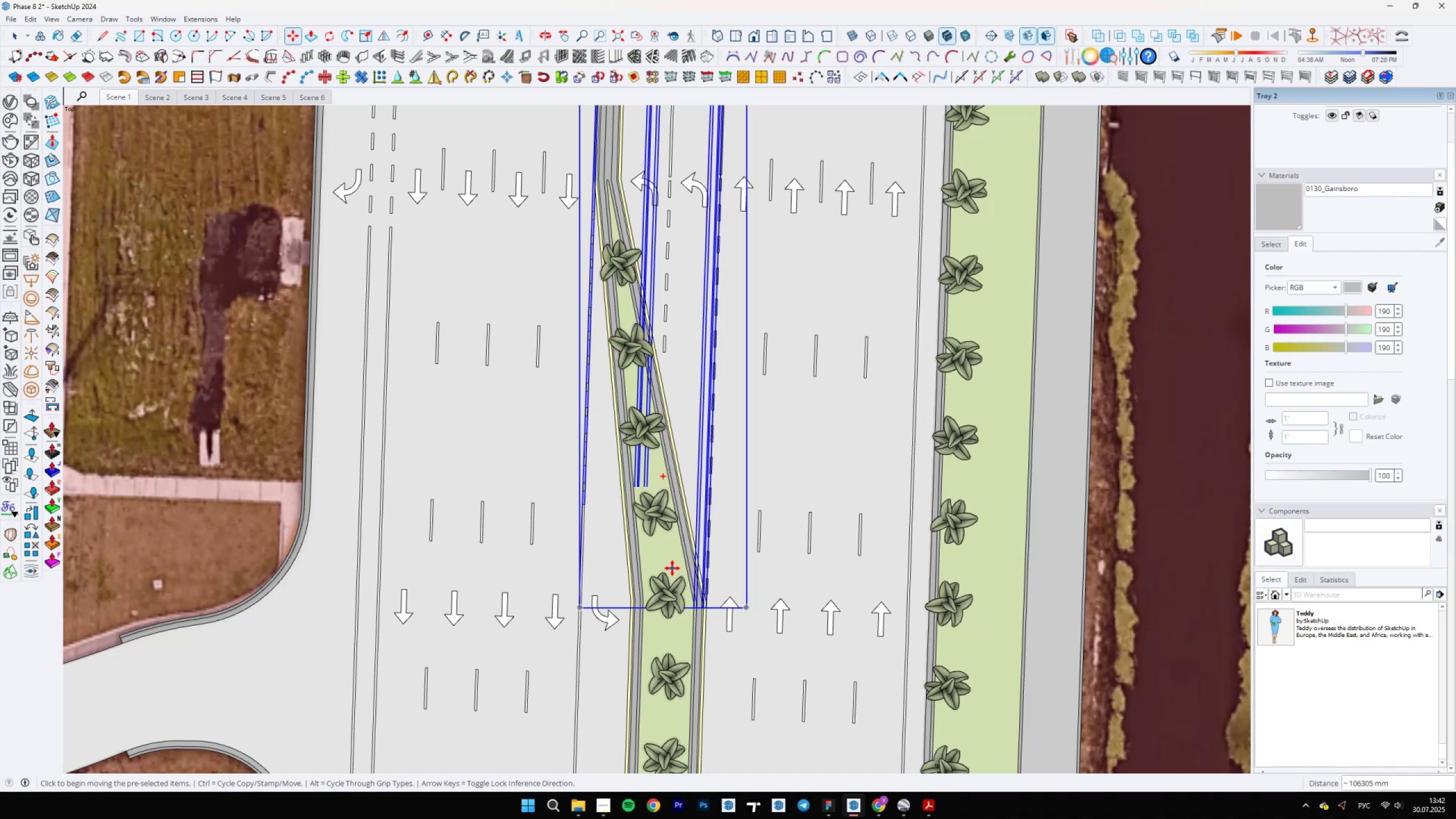 
scroll: coordinate [667, 532], scroll_direction: down, amount: 10.0
 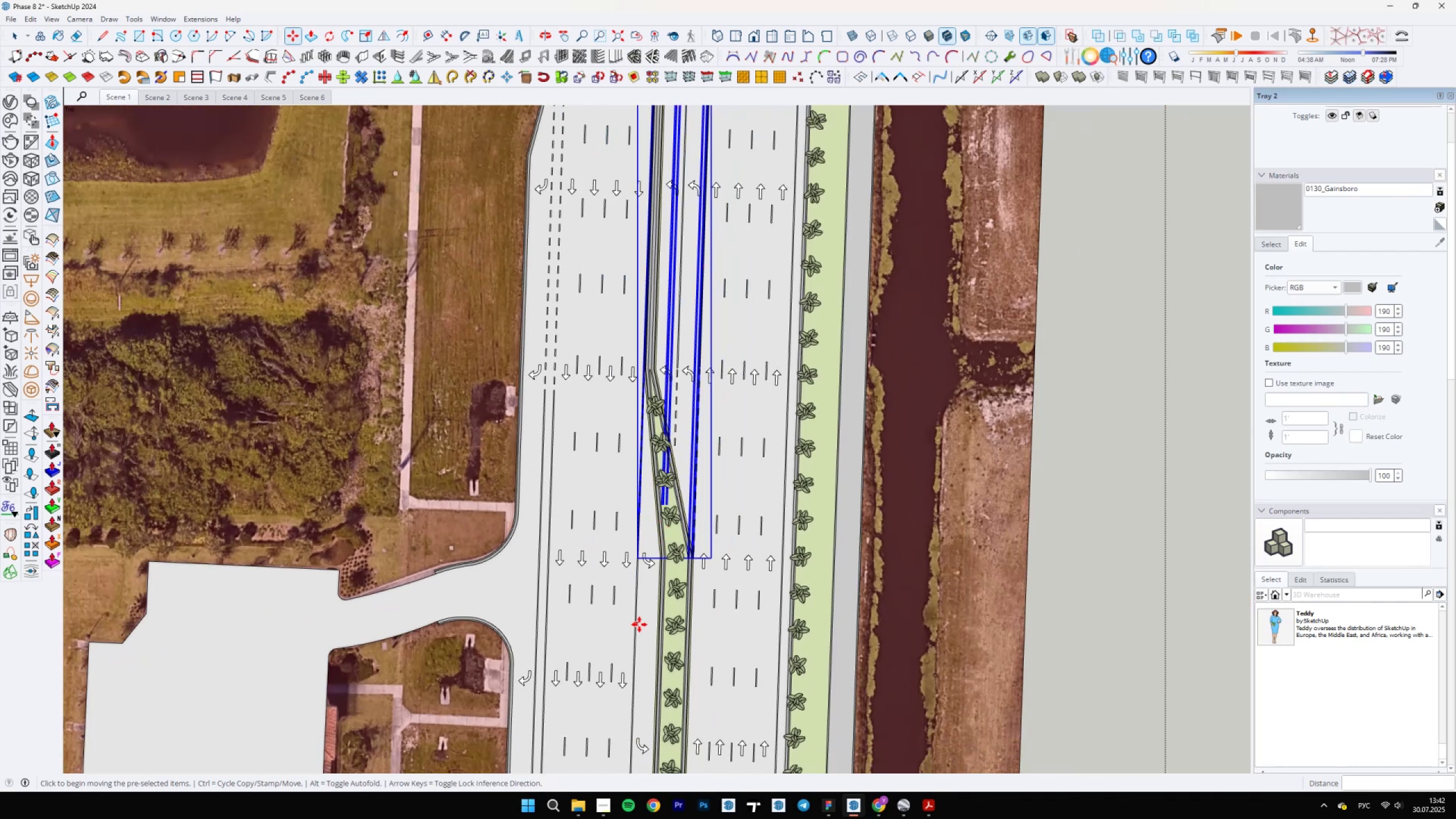 
scroll: coordinate [545, 565], scroll_direction: up, amount: 15.0
 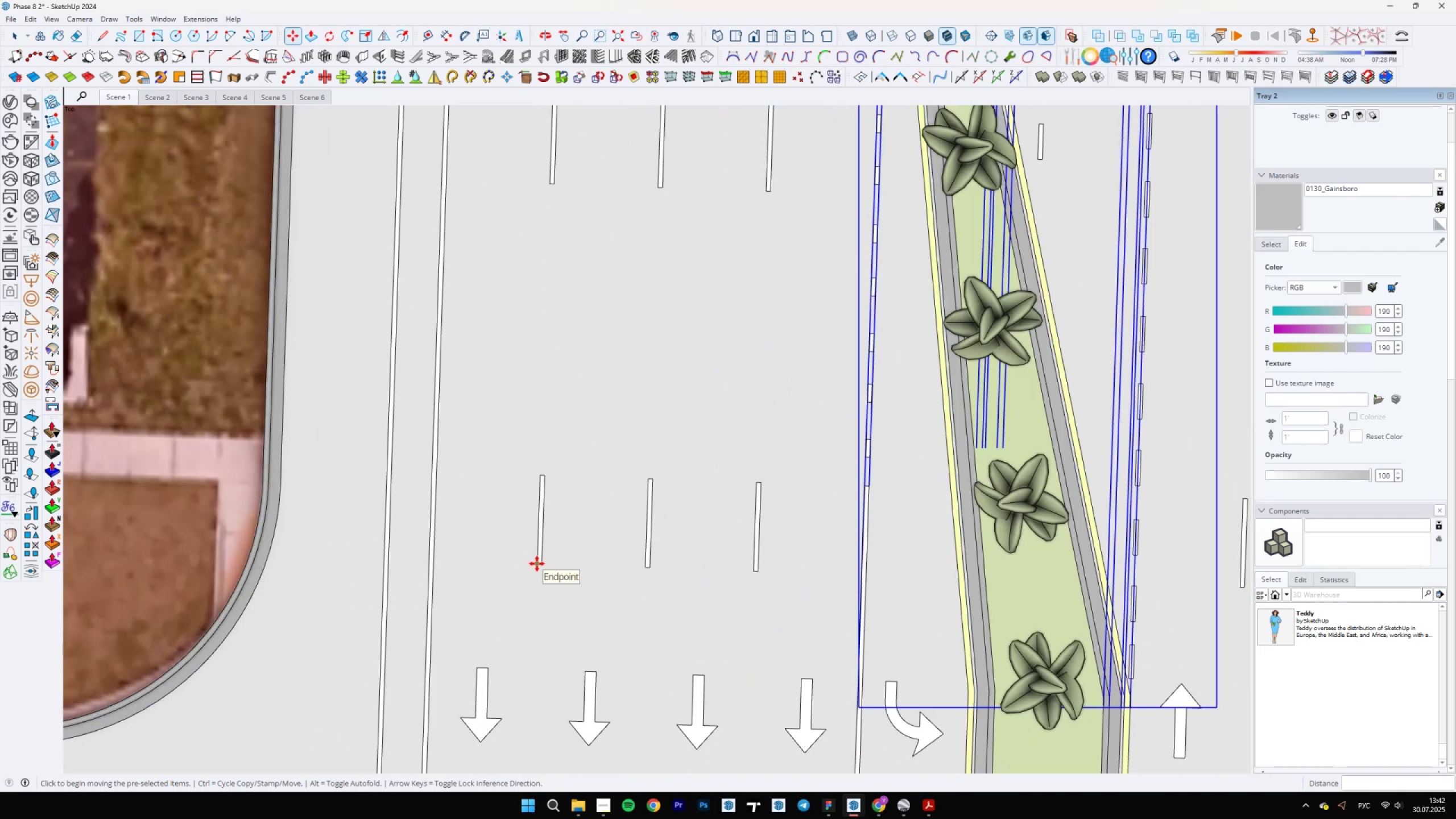 
left_click([537, 564])
 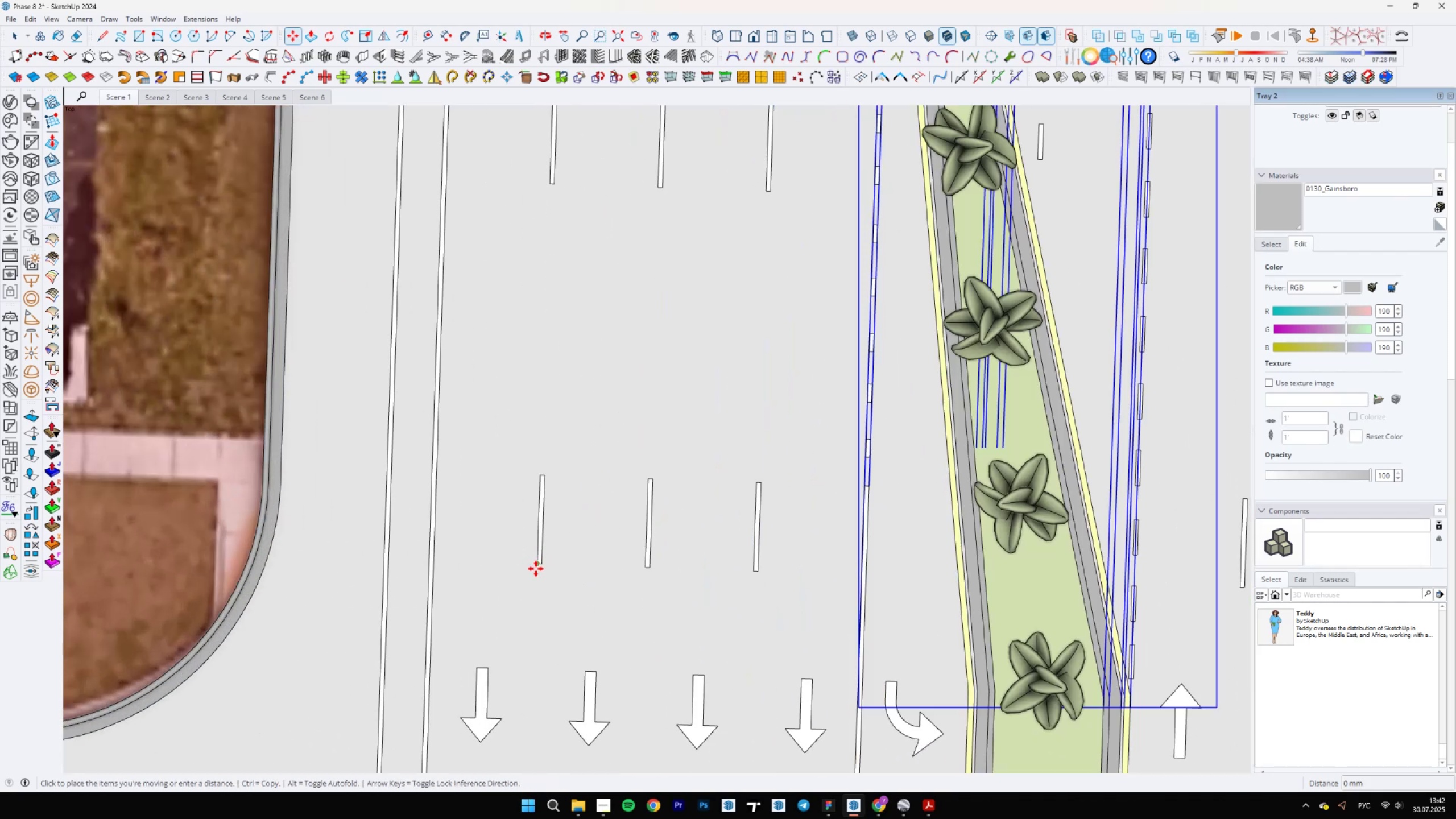 
scroll: coordinate [552, 523], scroll_direction: down, amount: 36.0
 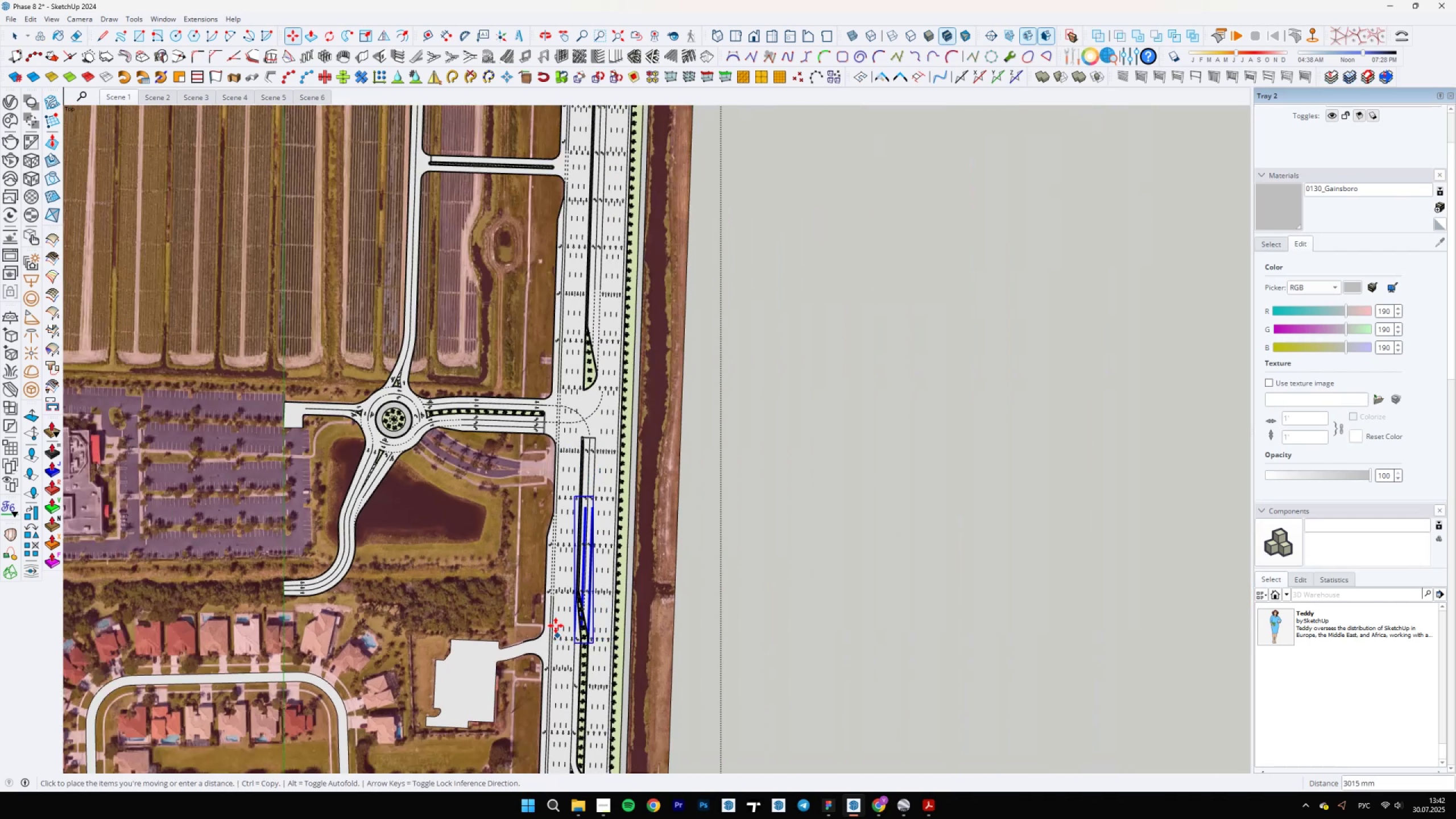 
hold_key(key=ShiftLeft, duration=0.91)
 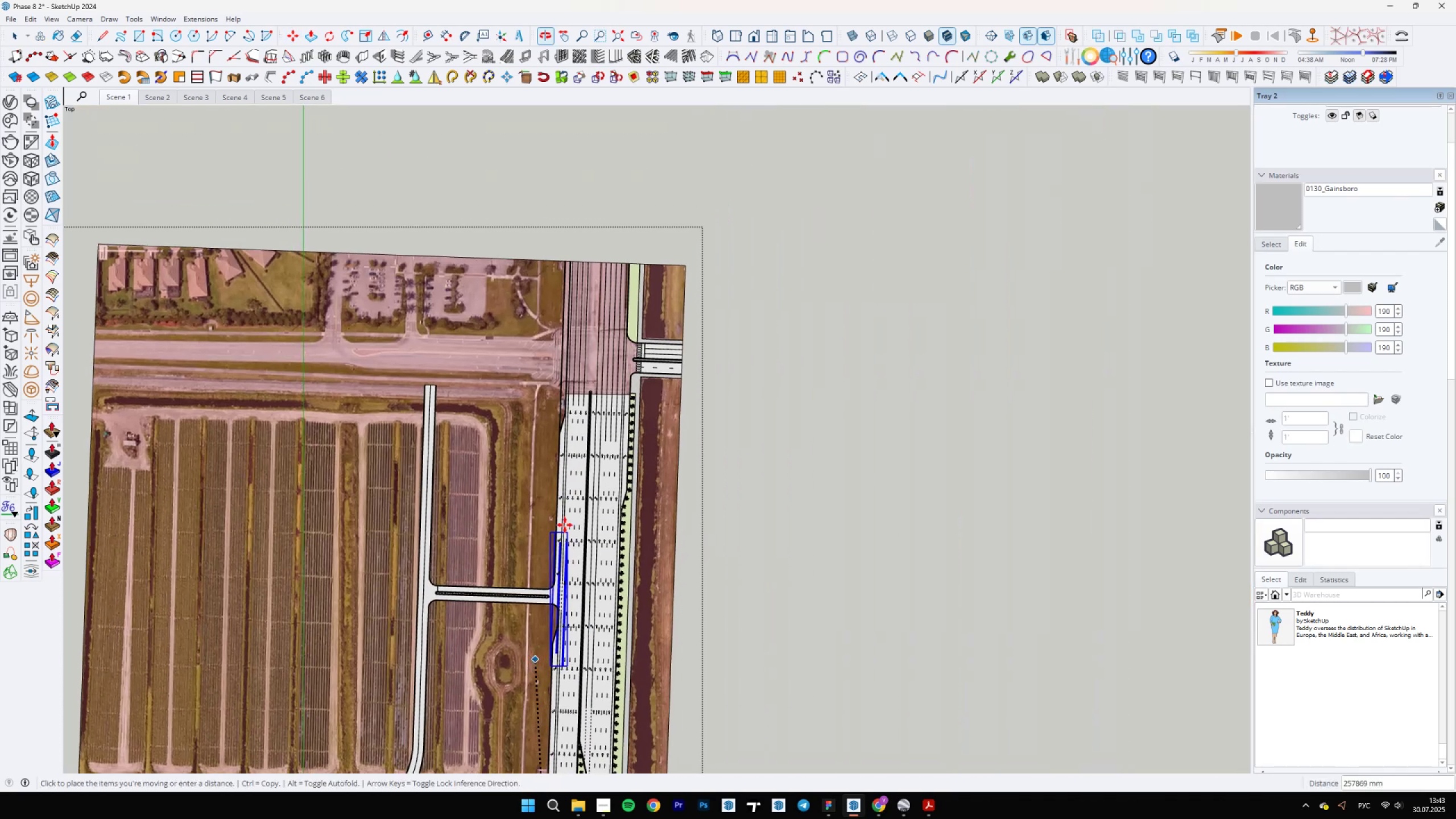 
scroll: coordinate [559, 424], scroll_direction: up, amount: 37.0
 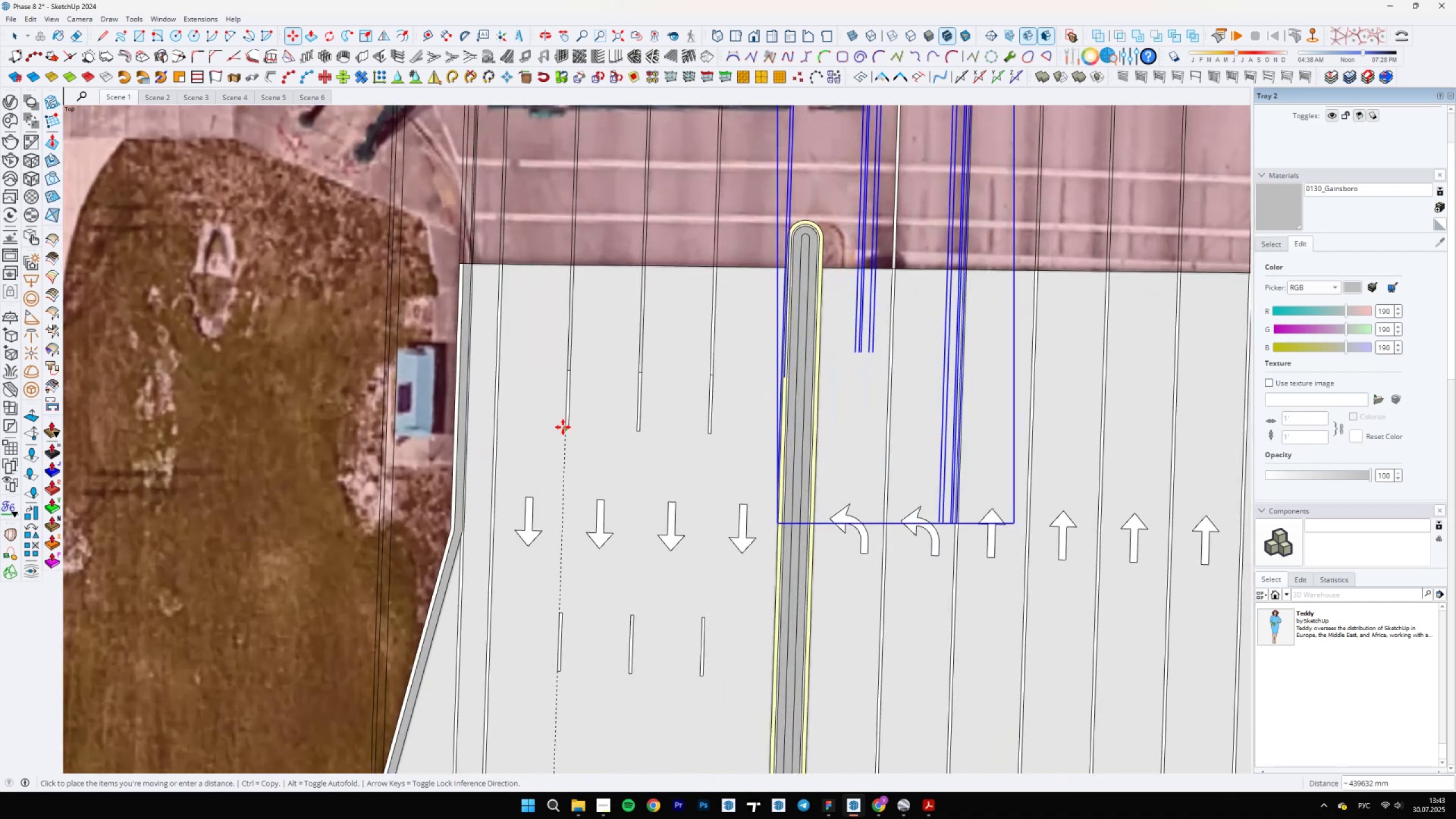 
left_click([563, 427])
 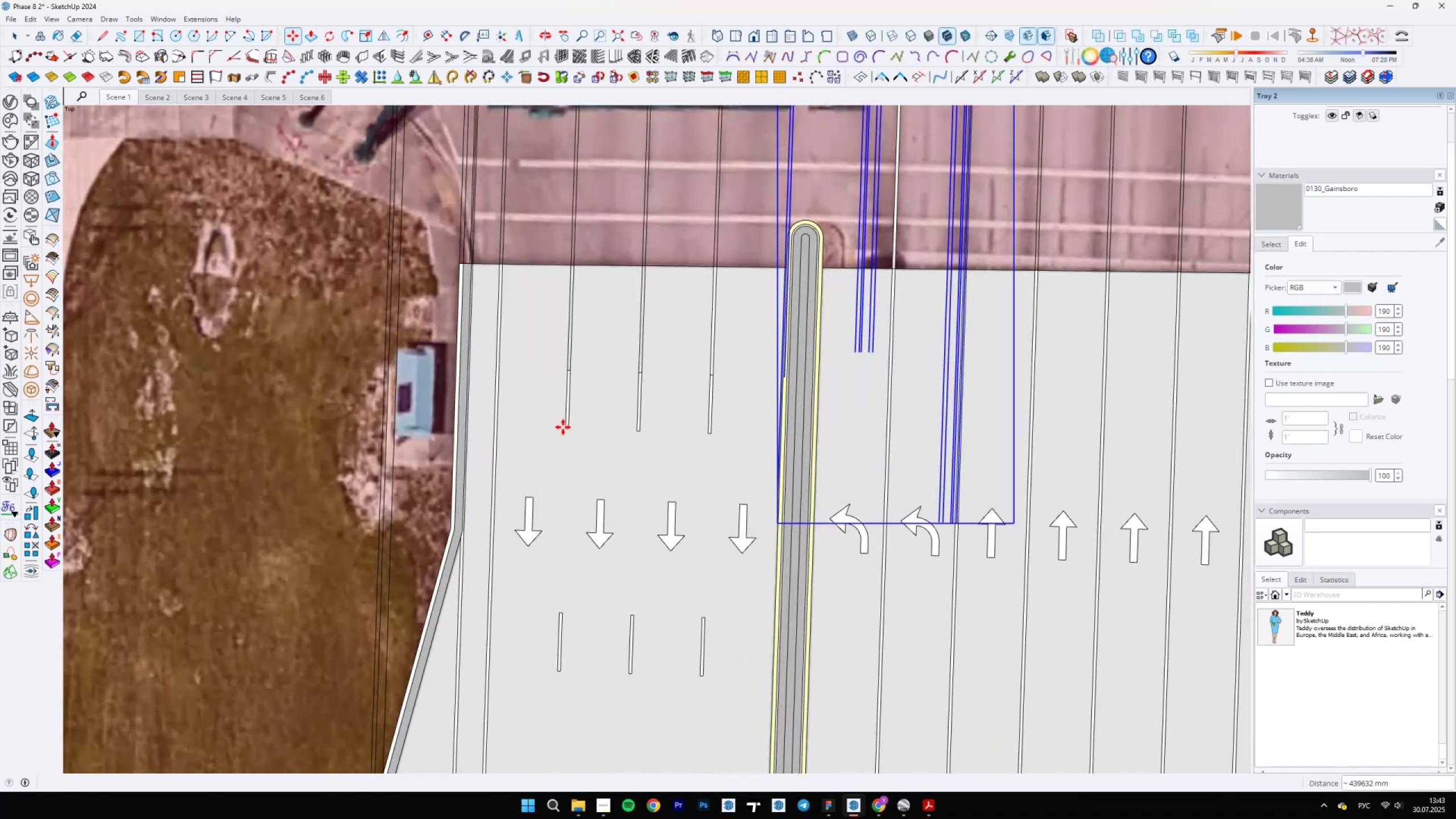 
scroll: coordinate [620, 431], scroll_direction: down, amount: 20.0
 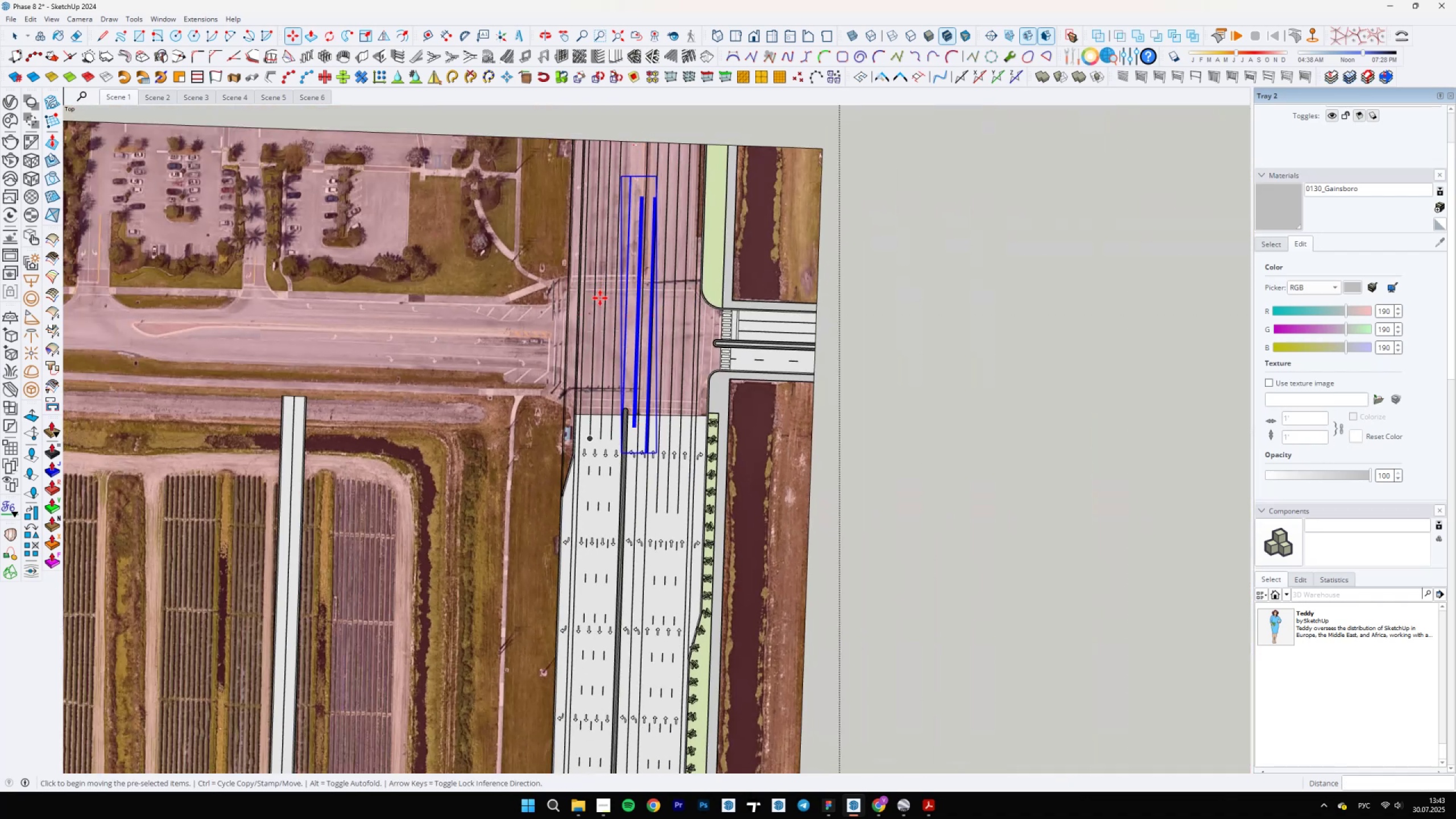 
scroll: coordinate [626, 573], scroll_direction: up, amount: 20.0
 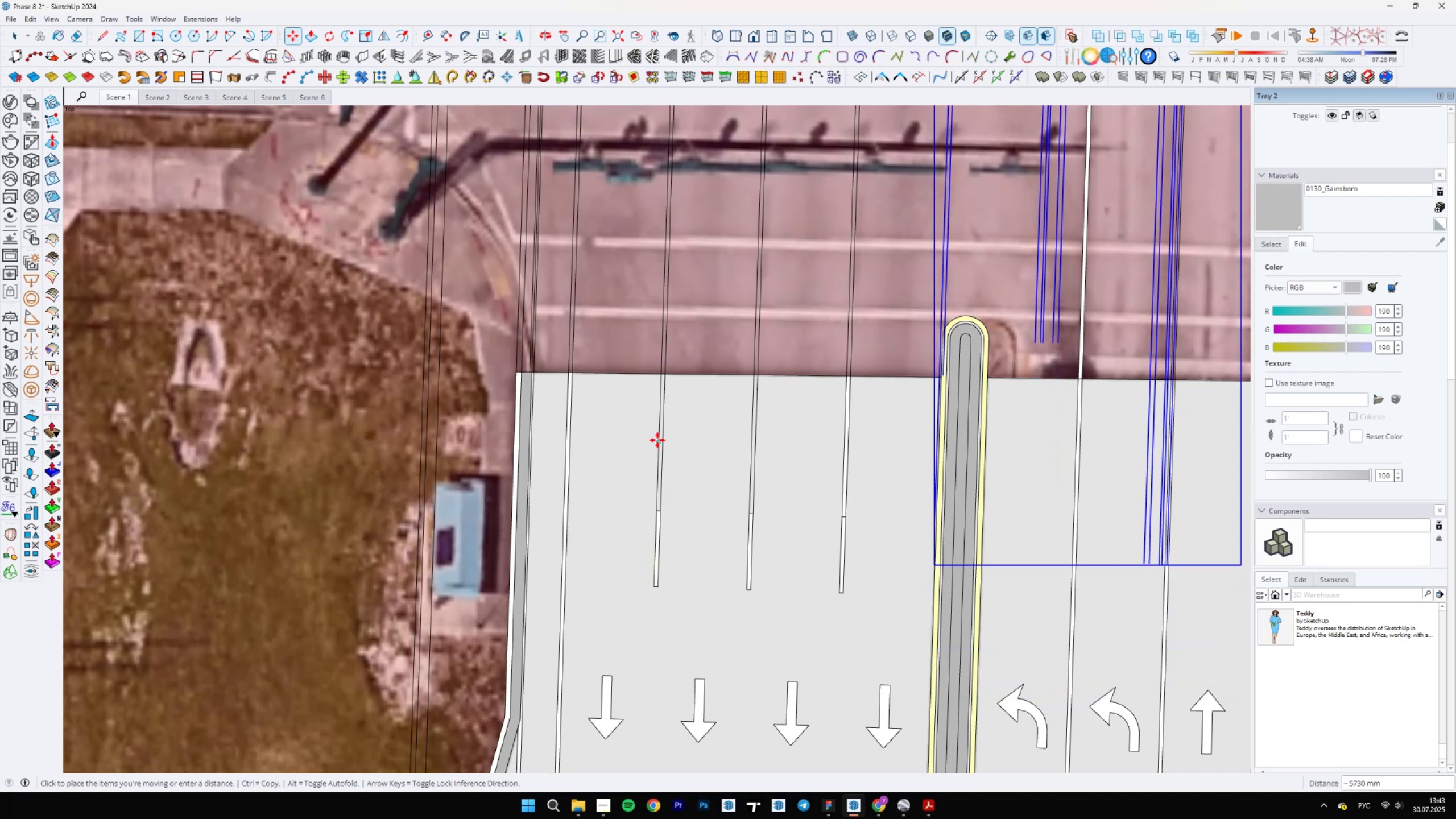 
hold_key(key=ShiftLeft, duration=1.53)
scroll: coordinate [650, 659], scroll_direction: down, amount: 15.0
 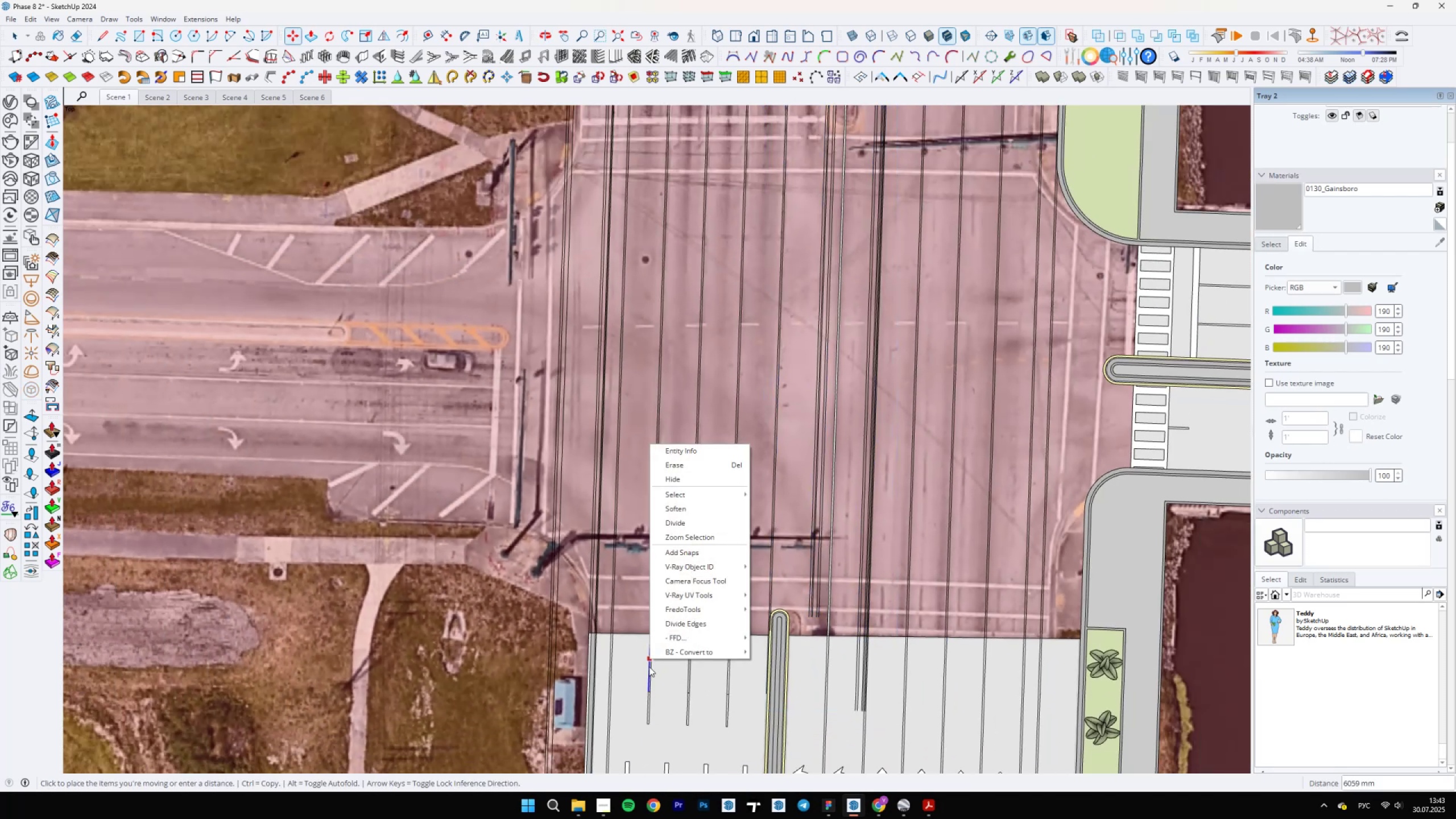 
hold_key(key=ShiftLeft, duration=0.54)
right_click([650, 659])
 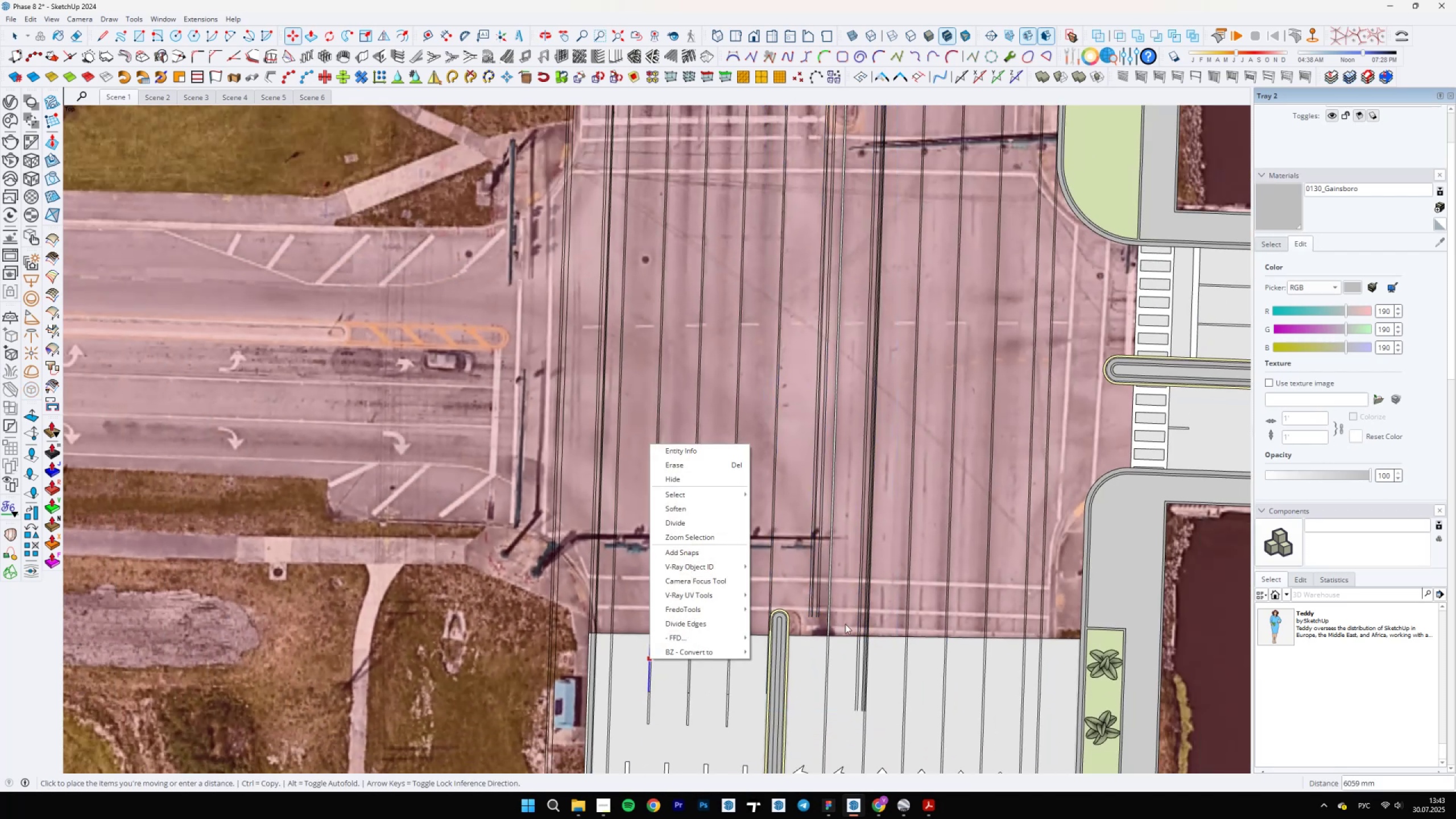 
left_click([817, 612])
 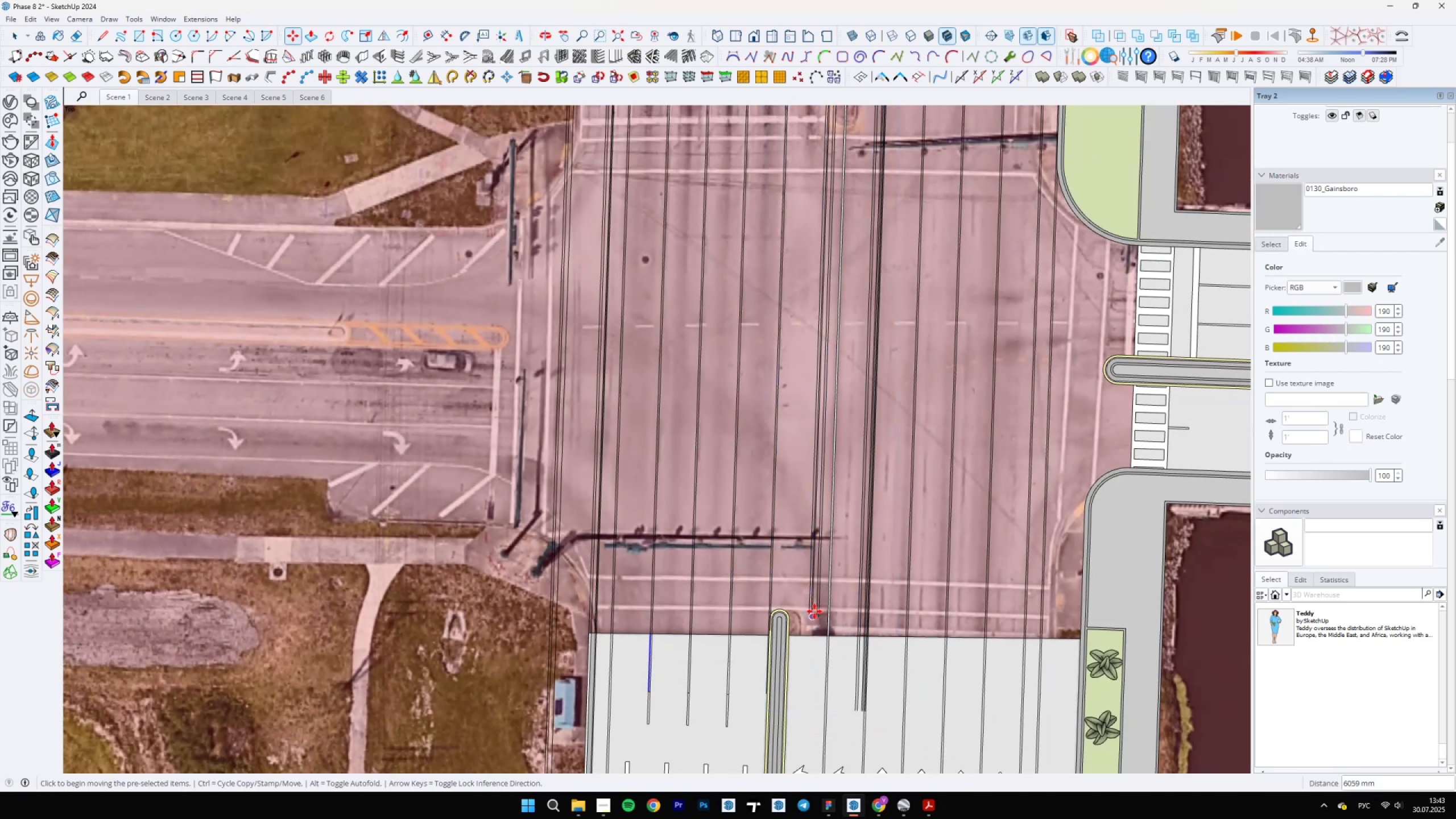 
key(Space)
 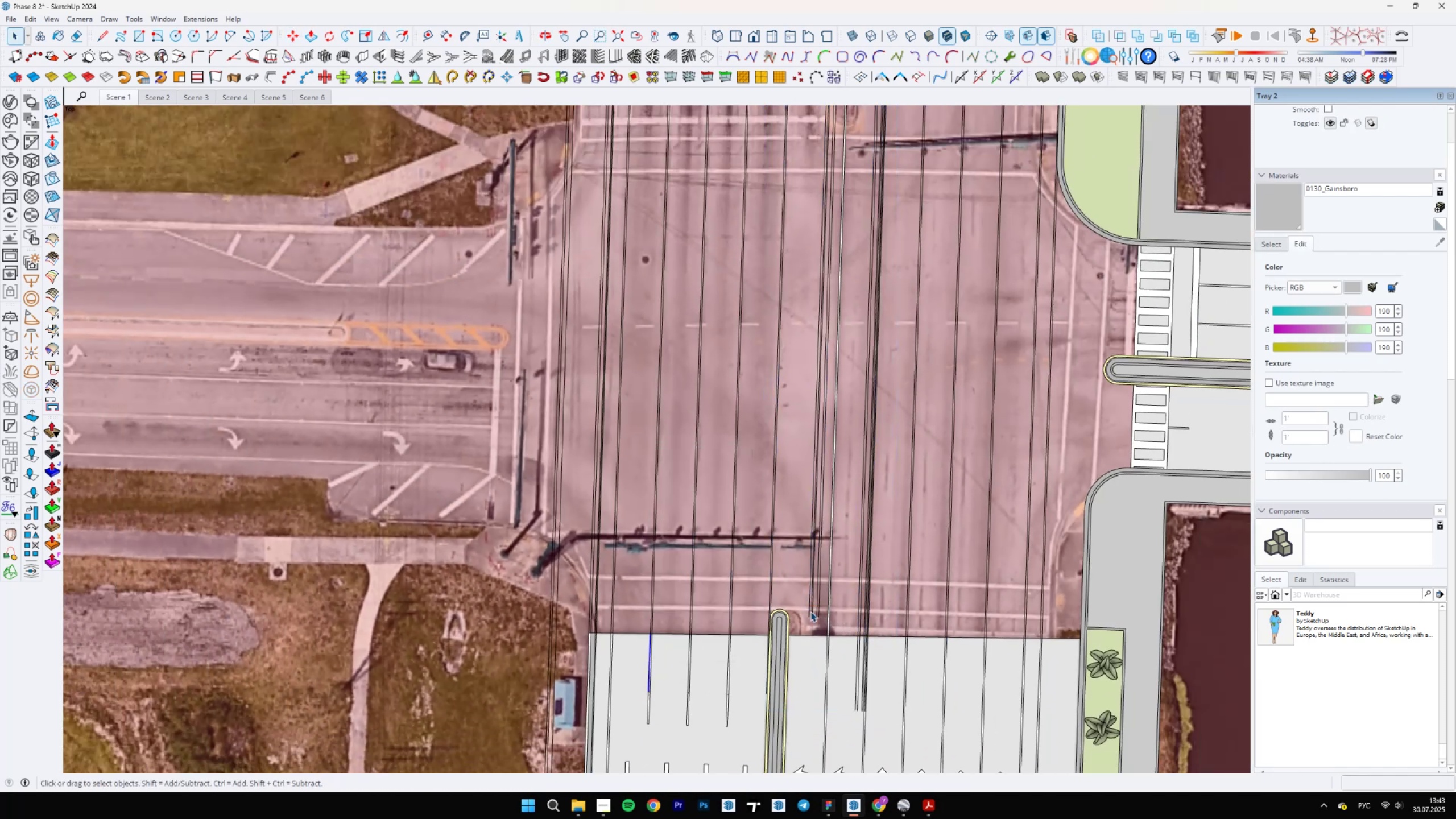 
left_click([810, 611])
 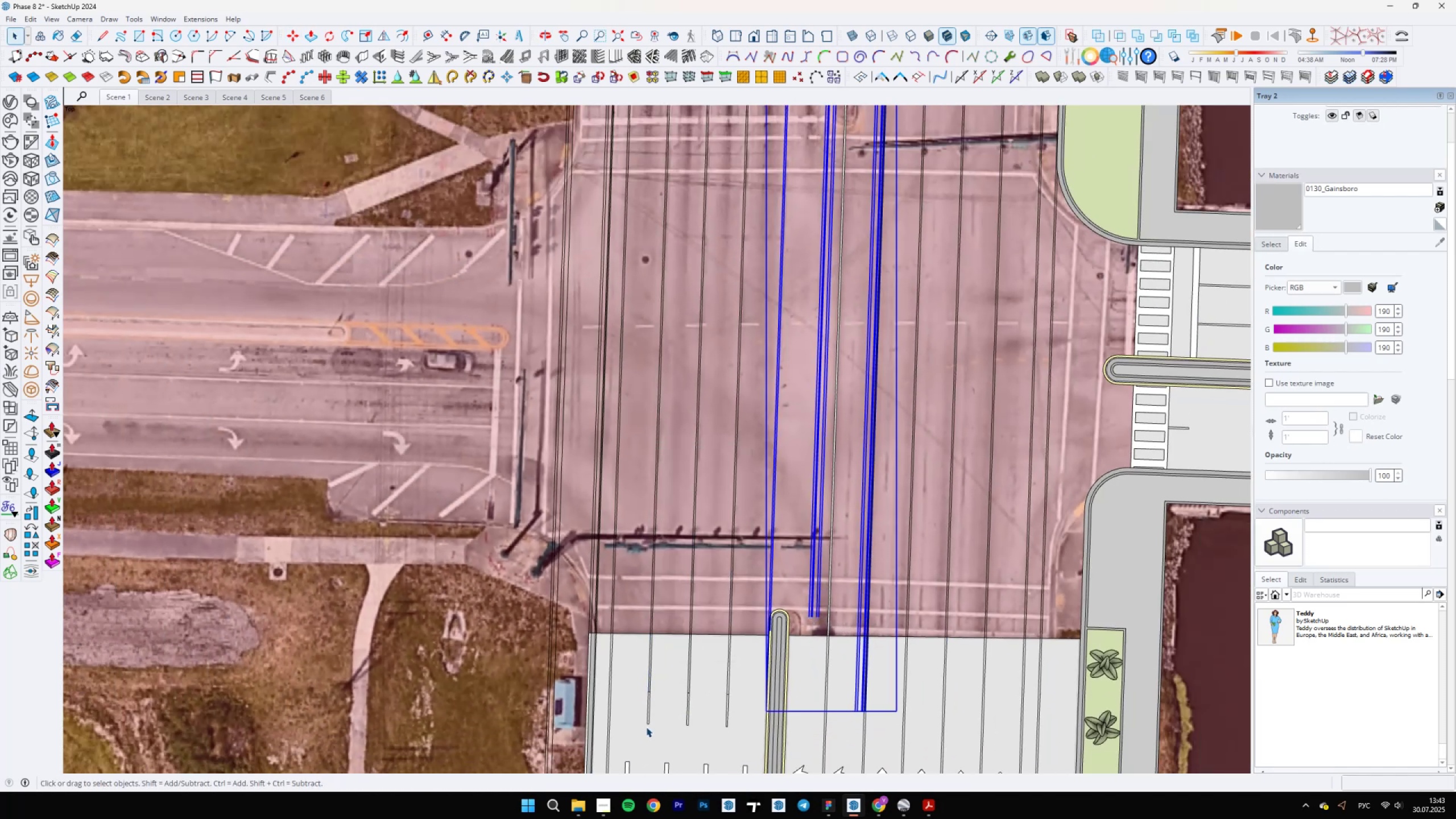 
key(M)
 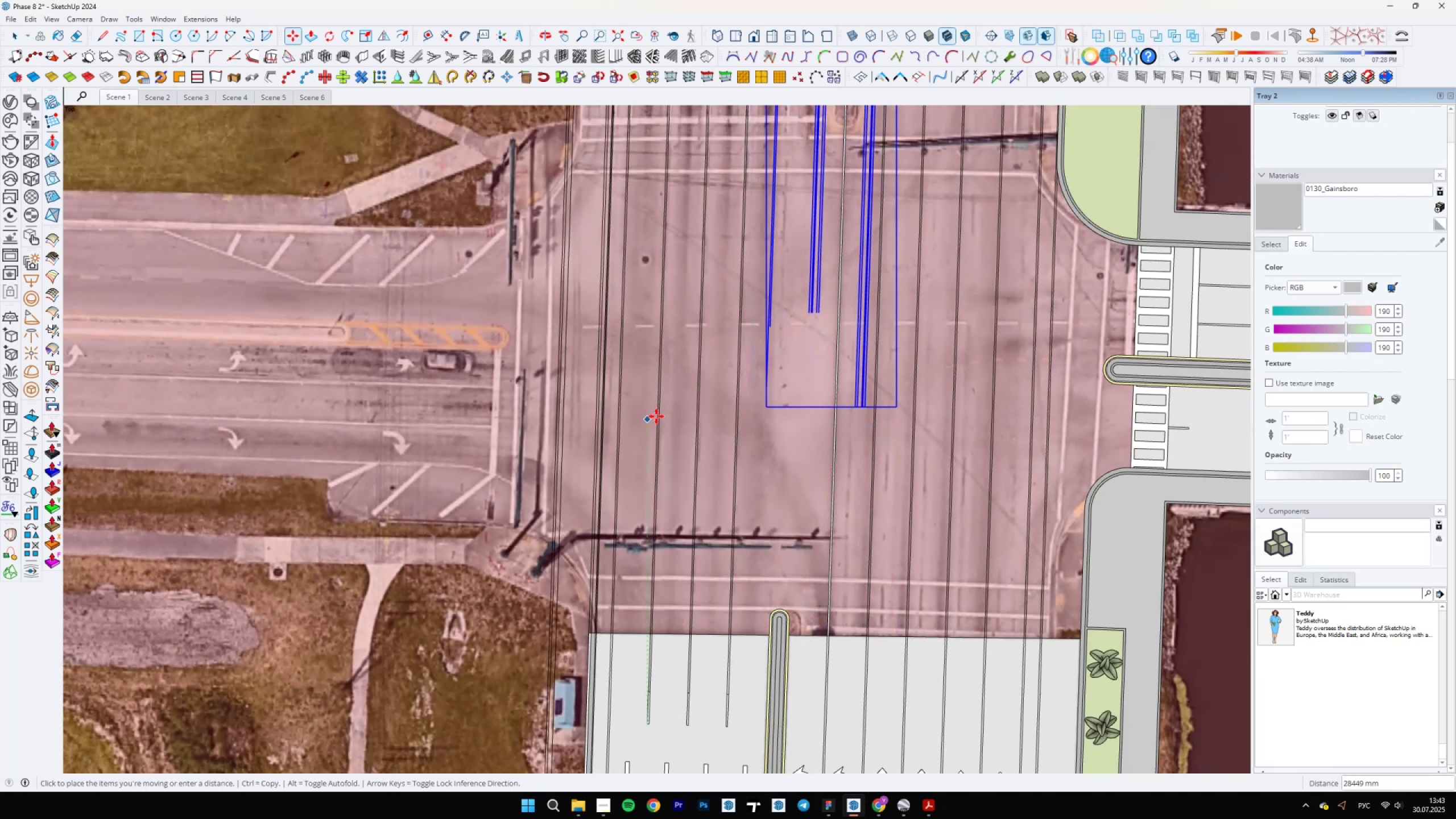 
scroll: coordinate [661, 432], scroll_direction: down, amount: 3.0
 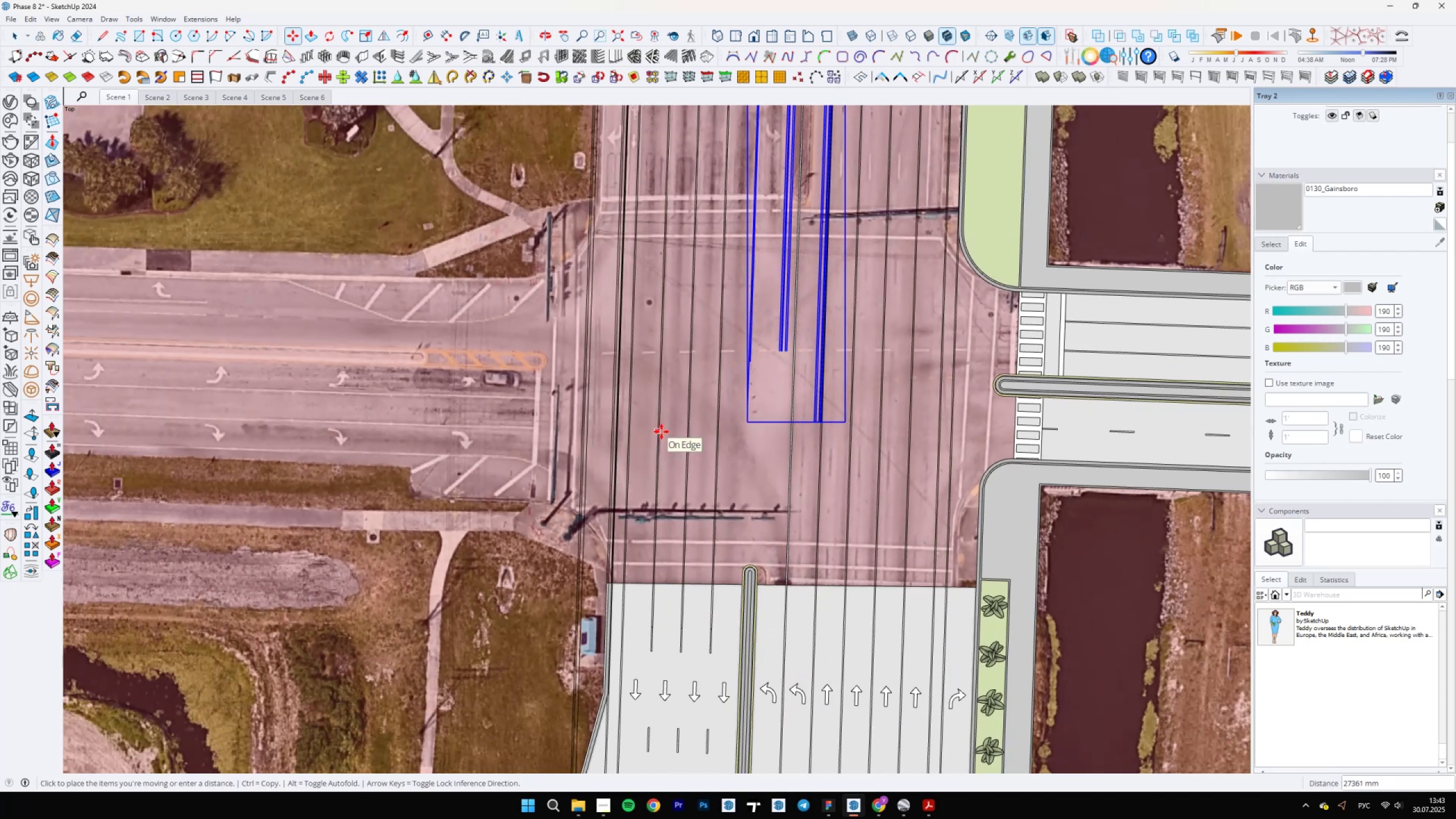 
scroll: coordinate [655, 431], scroll_direction: up, amount: 7.0
 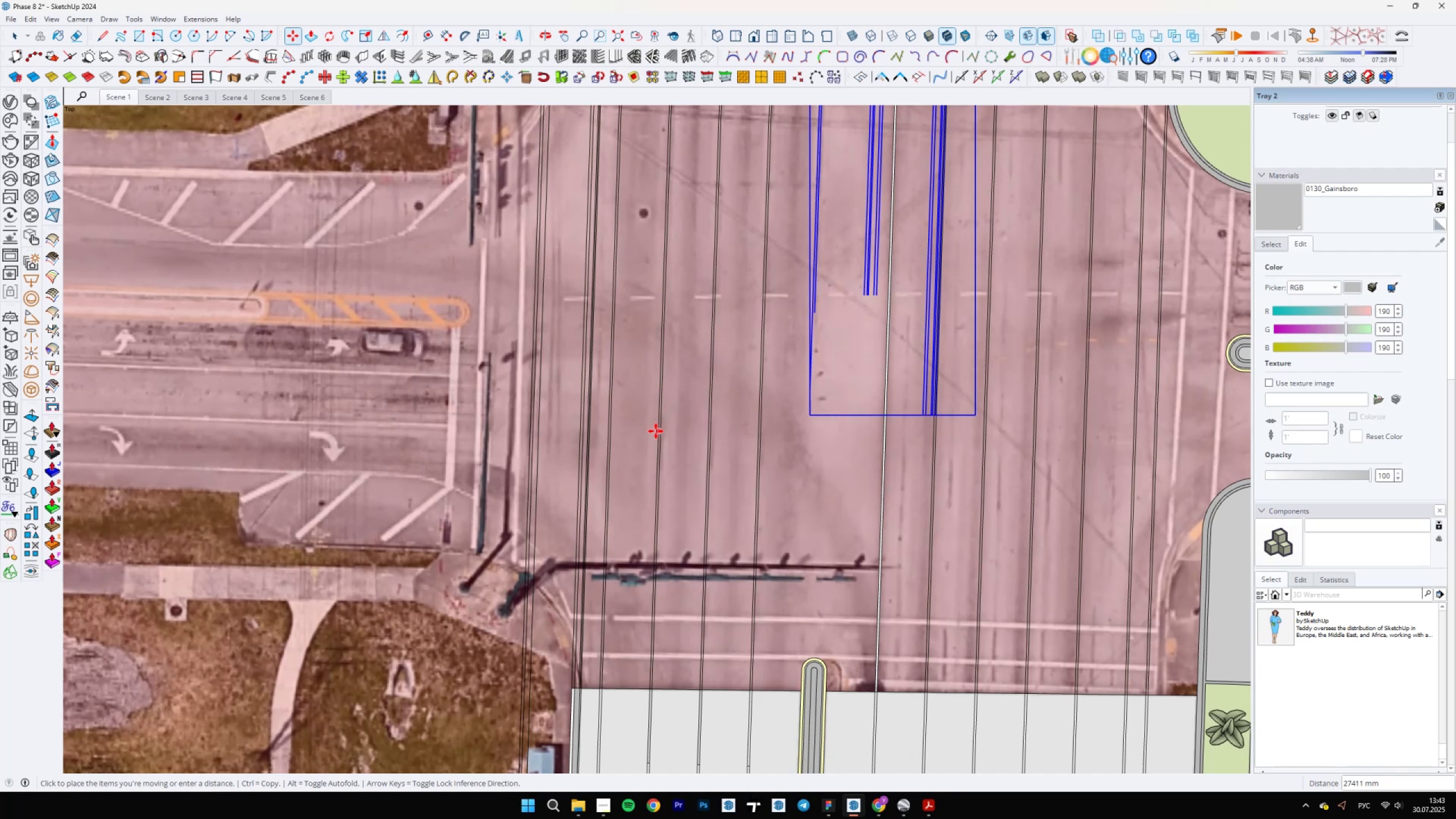 
left_click([656, 431])
 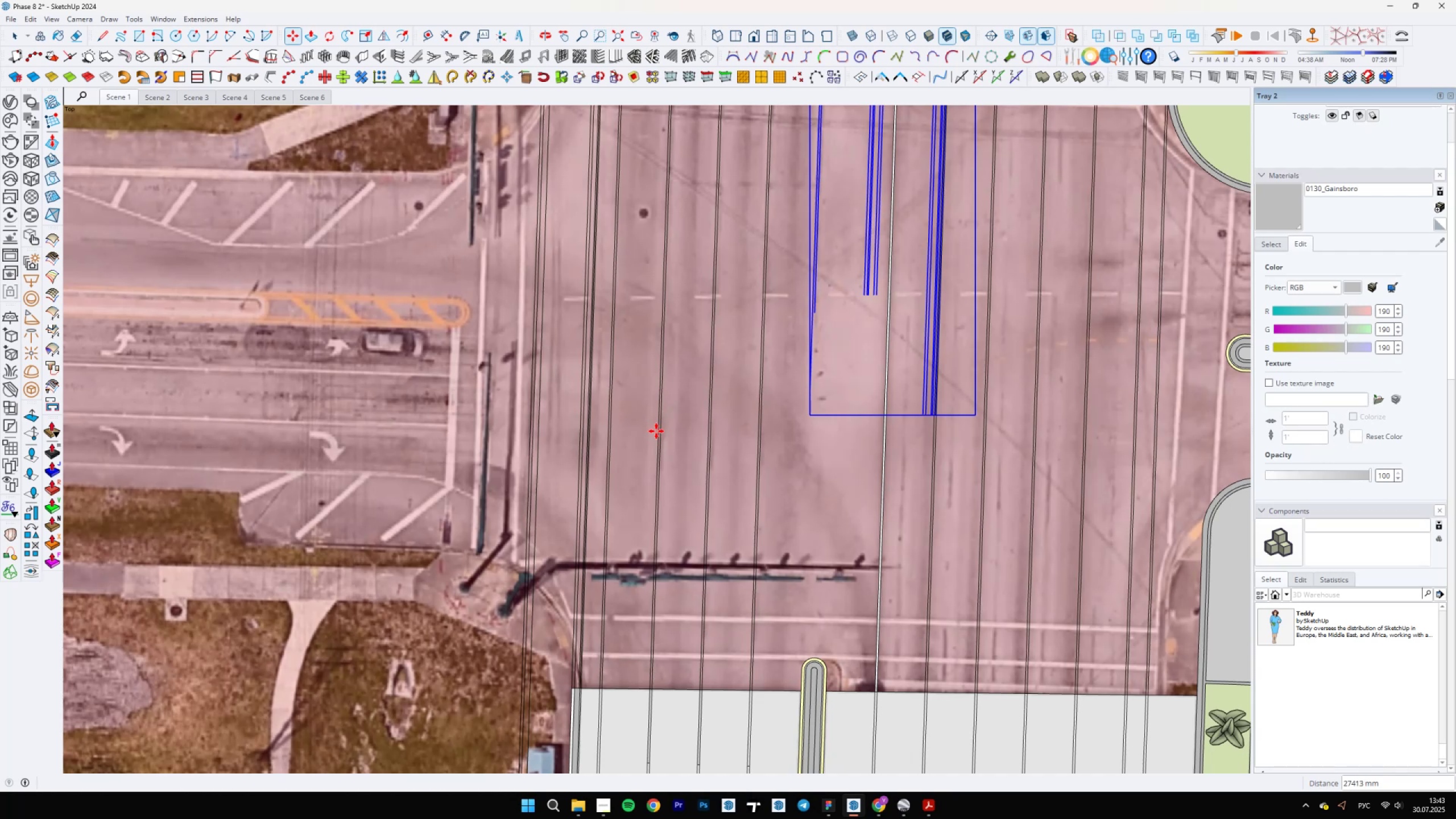 
key(Space)
 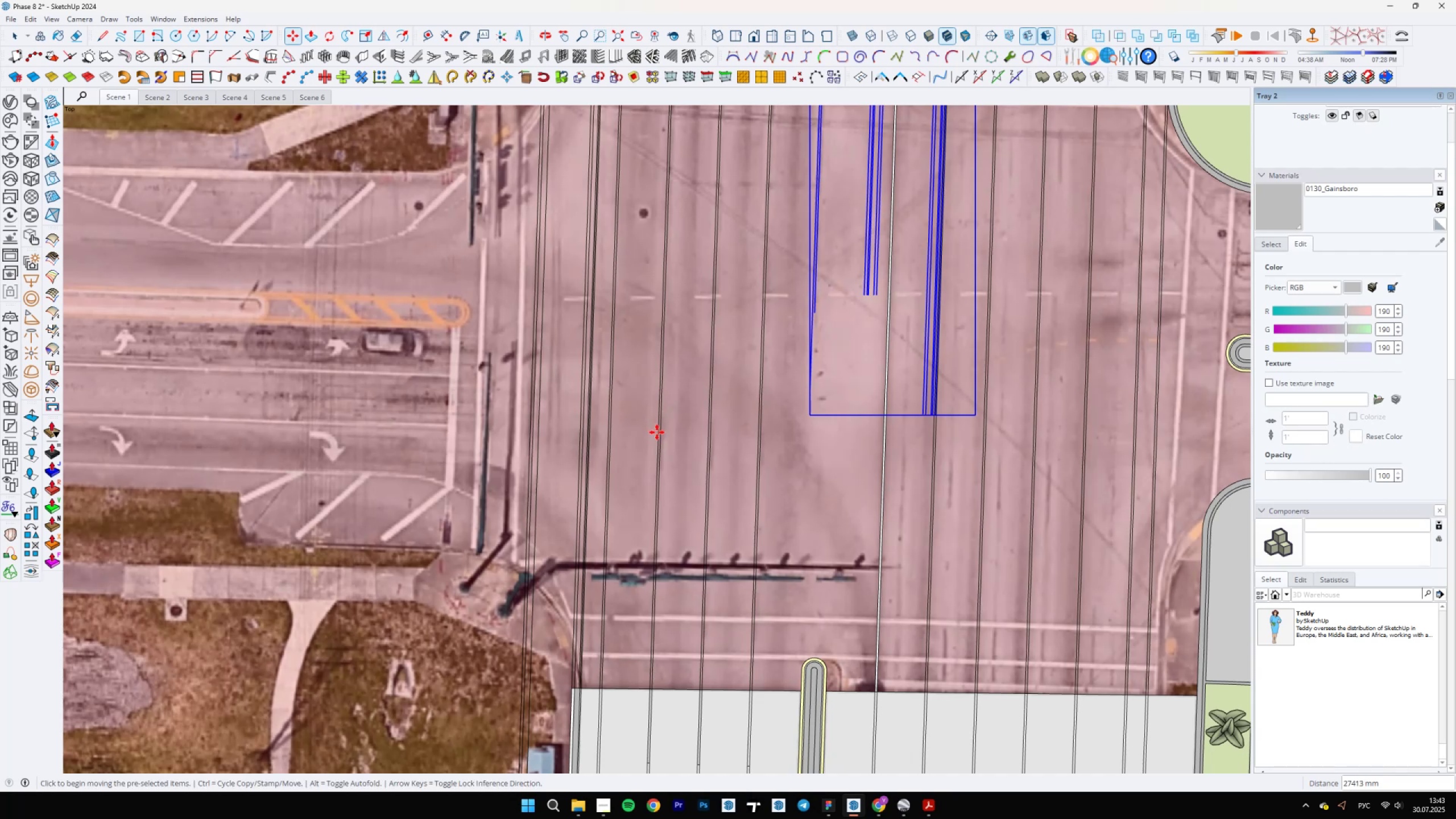 
scroll: coordinate [643, 567], scroll_direction: down, amount: 13.0
 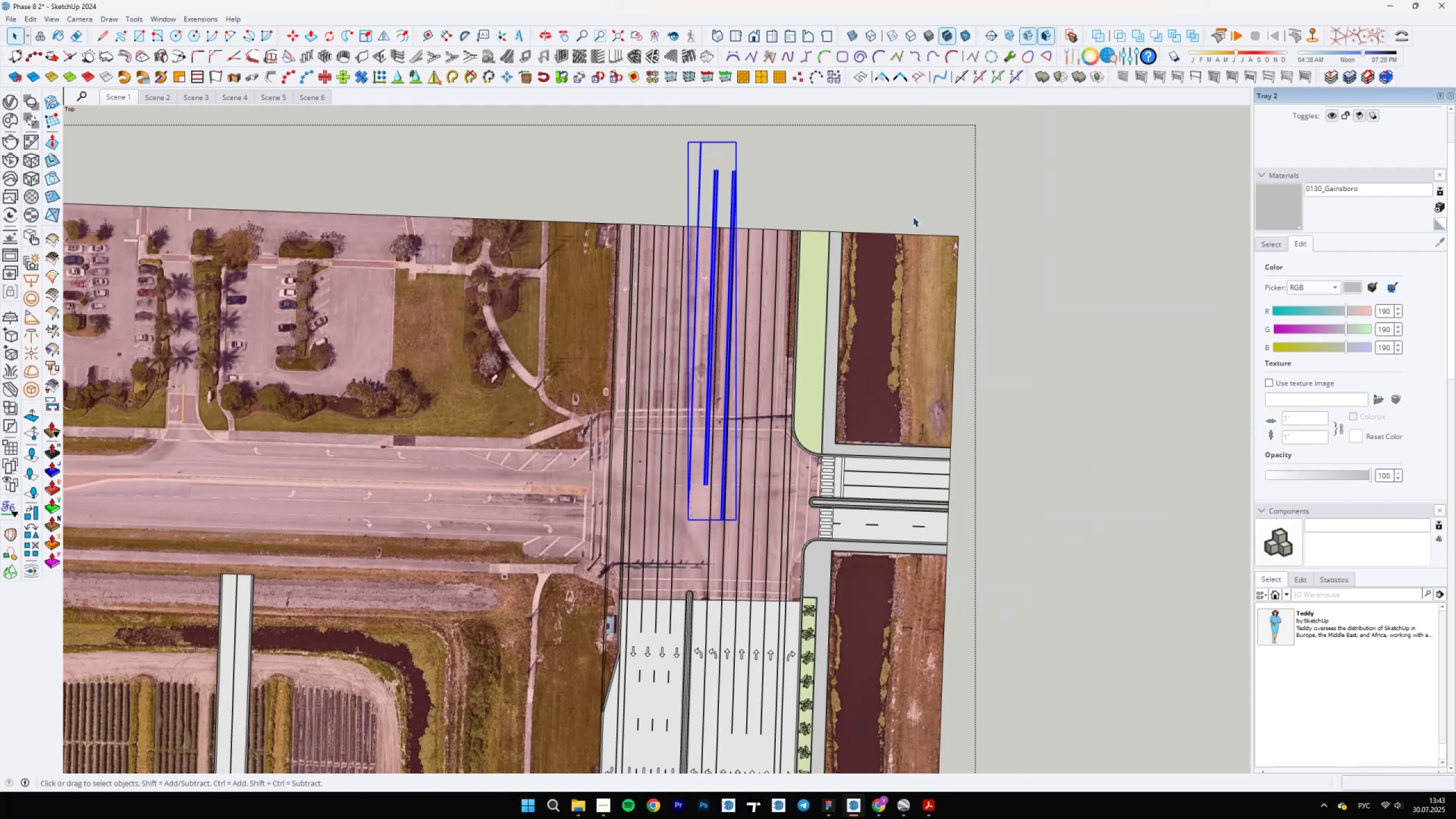 
left_click([830, 186])
 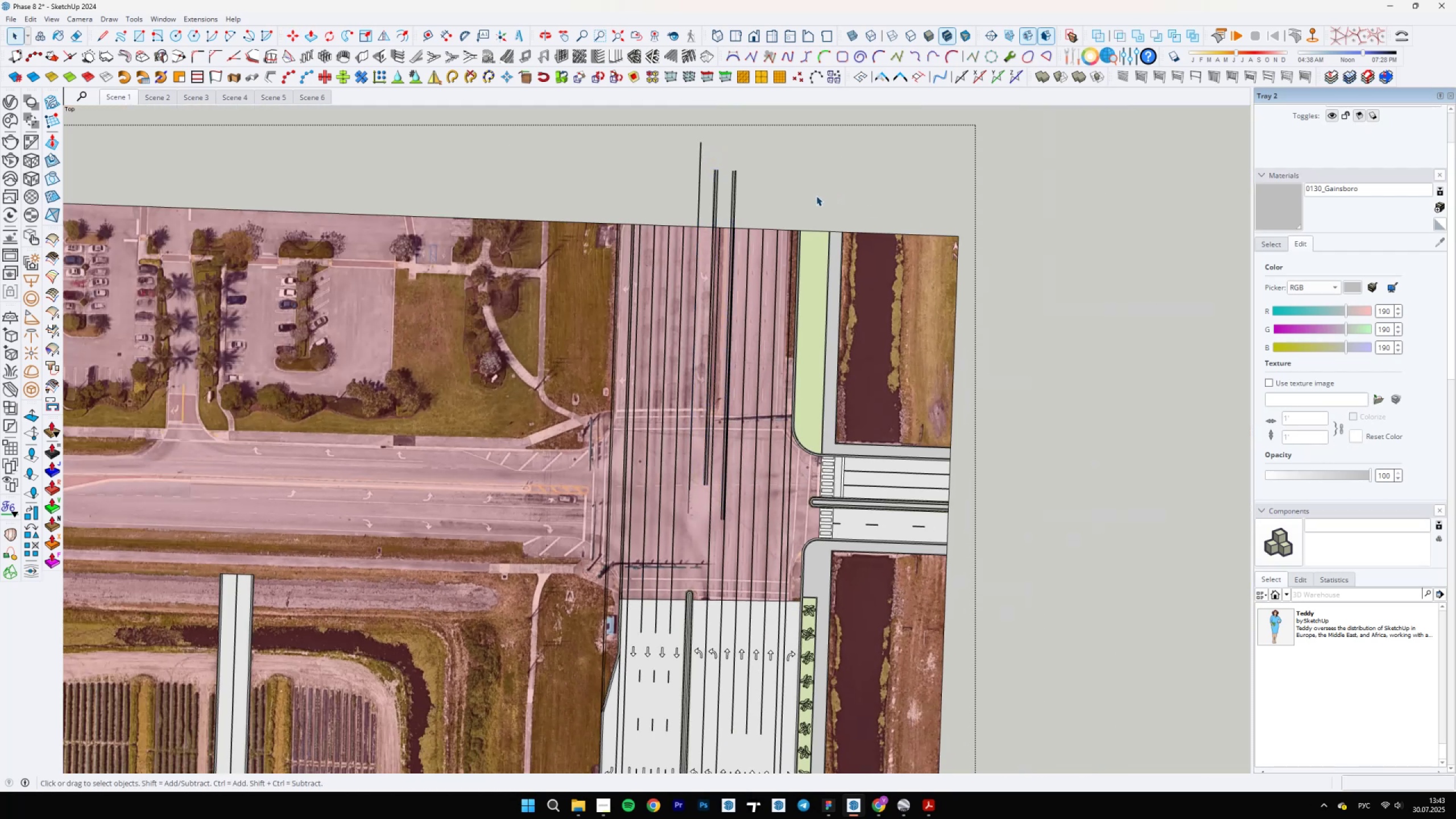 
scroll: coordinate [706, 630], scroll_direction: up, amount: 9.0
 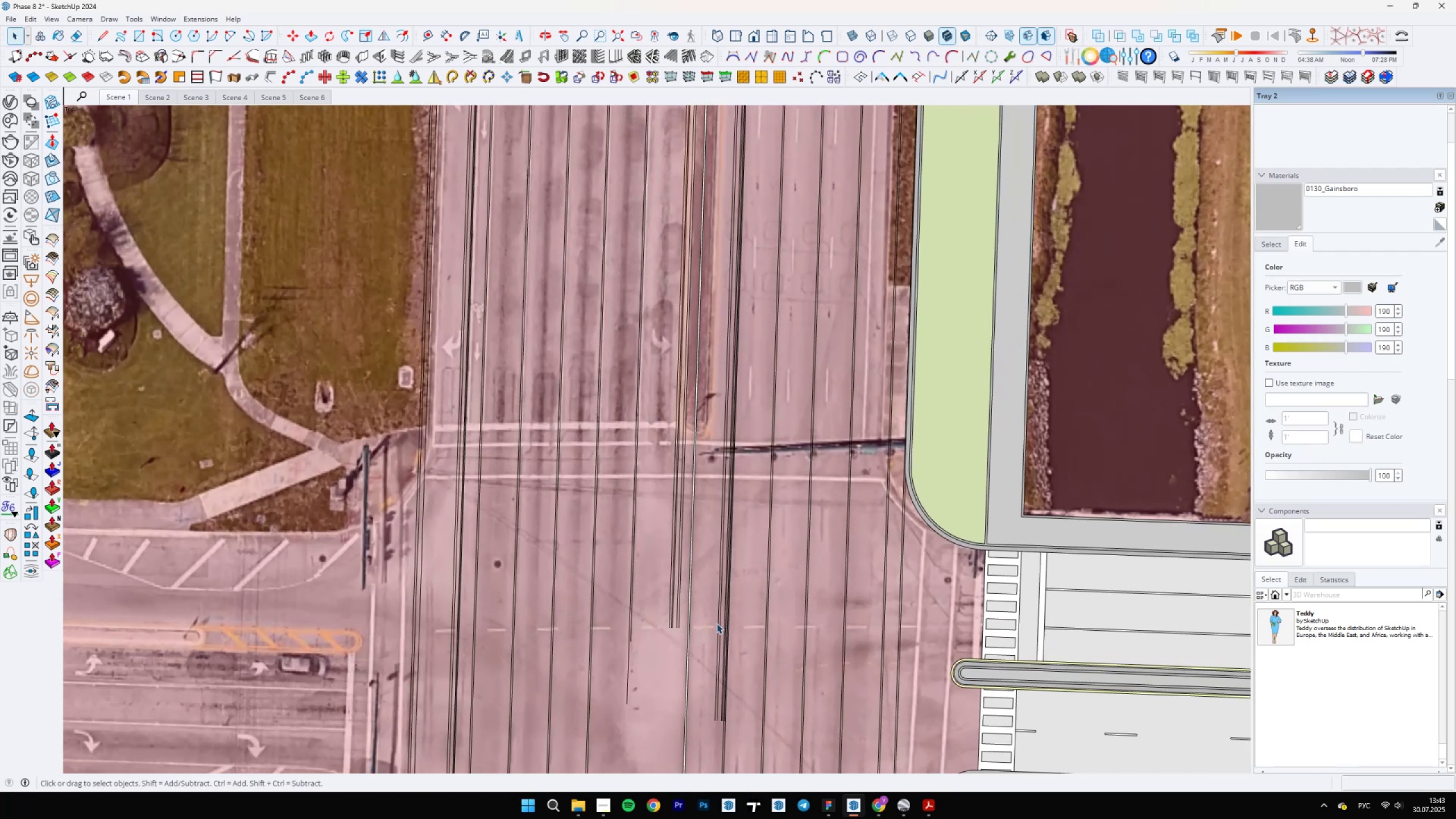 
left_click([724, 621])
 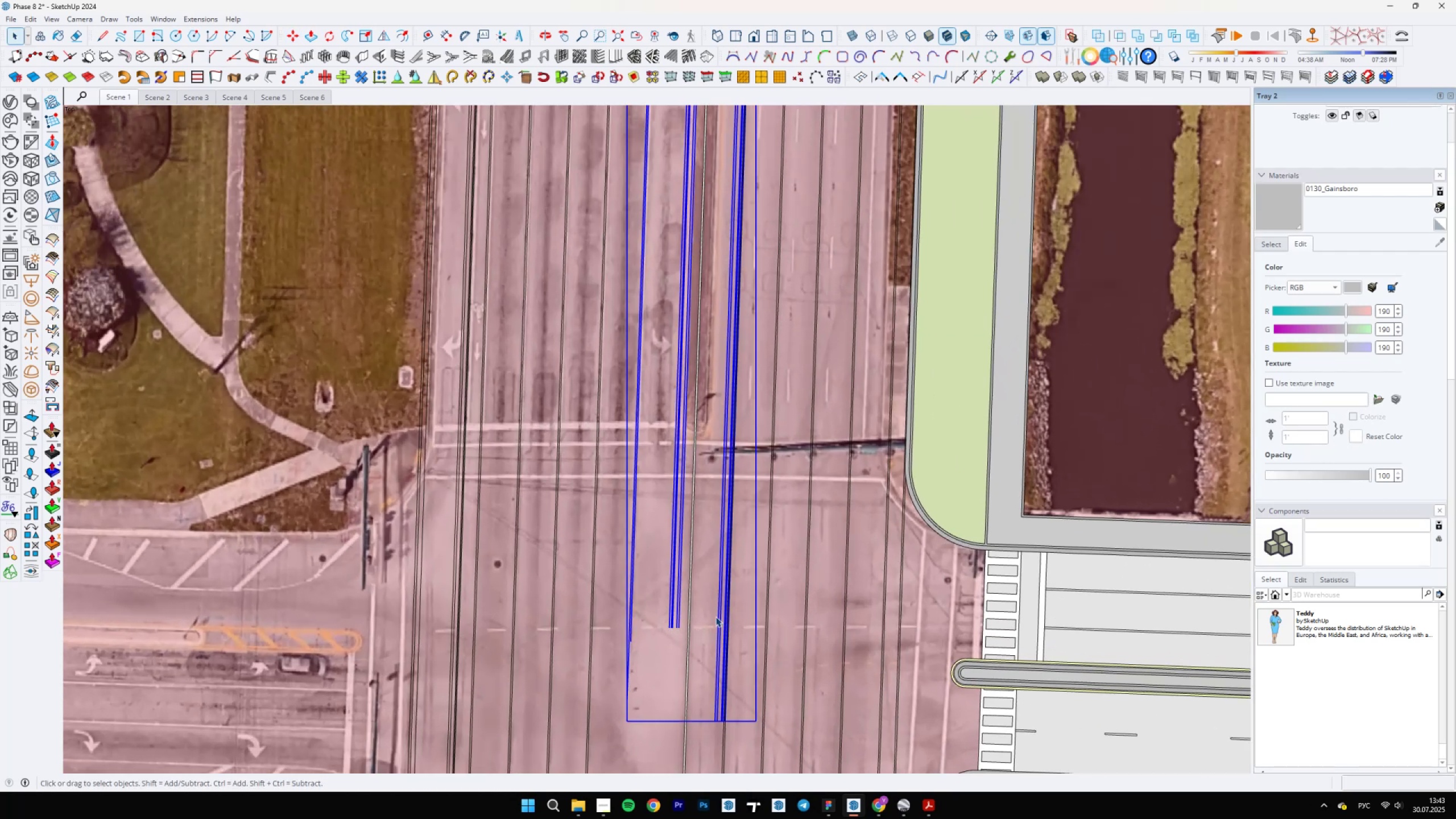 
left_click([641, 647])
 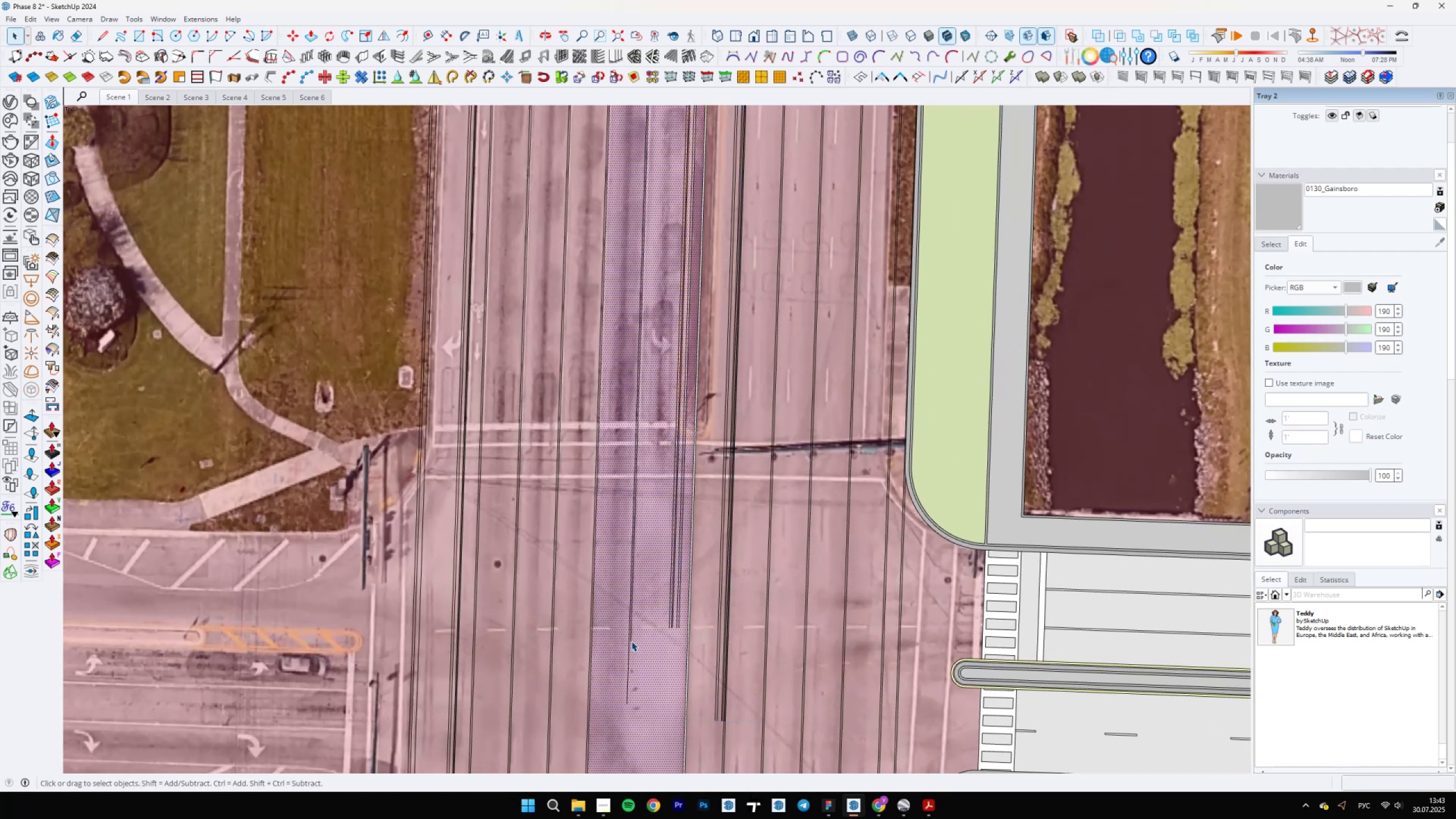 
left_click([631, 640])
 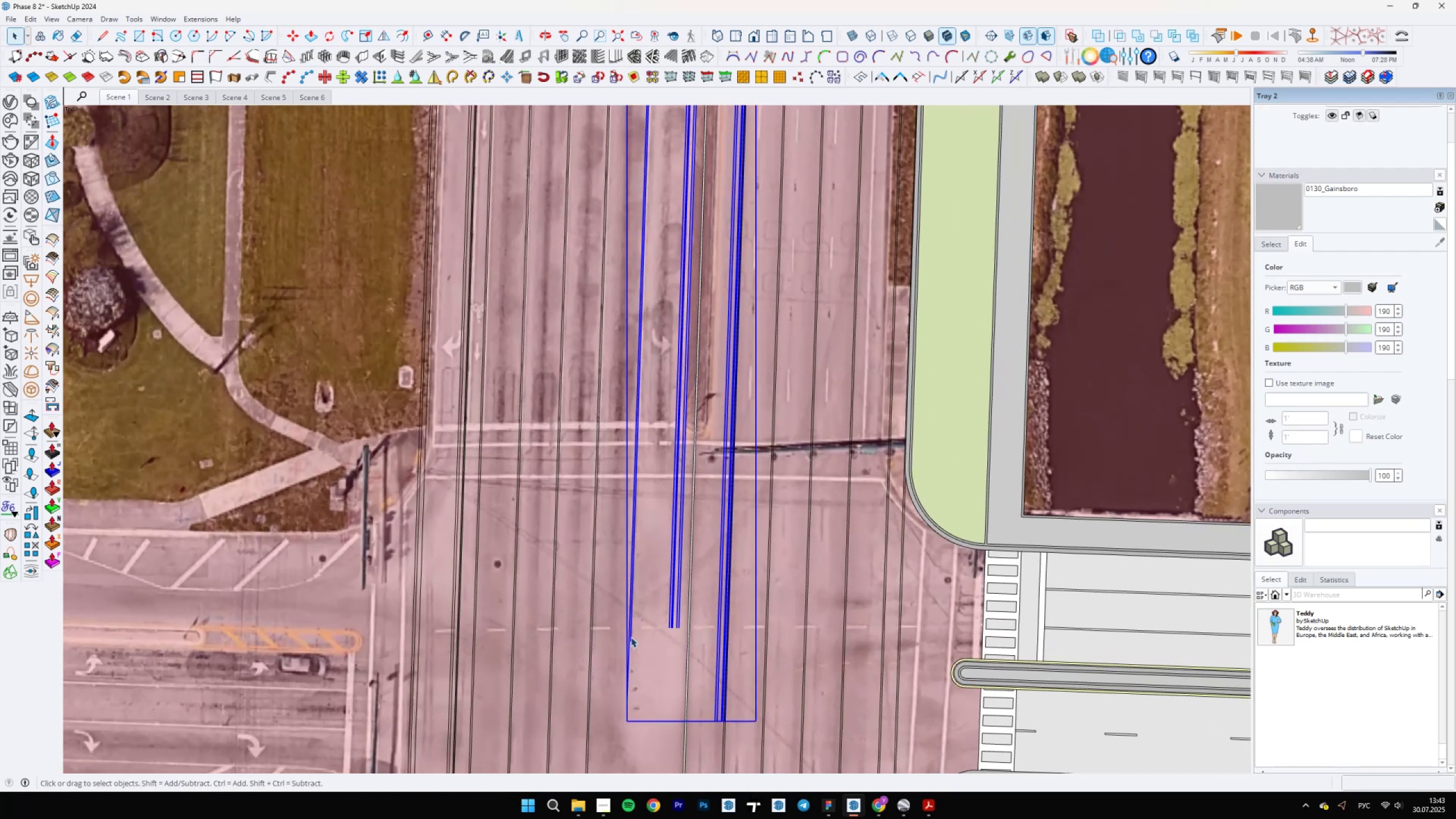 
key(Delete)
 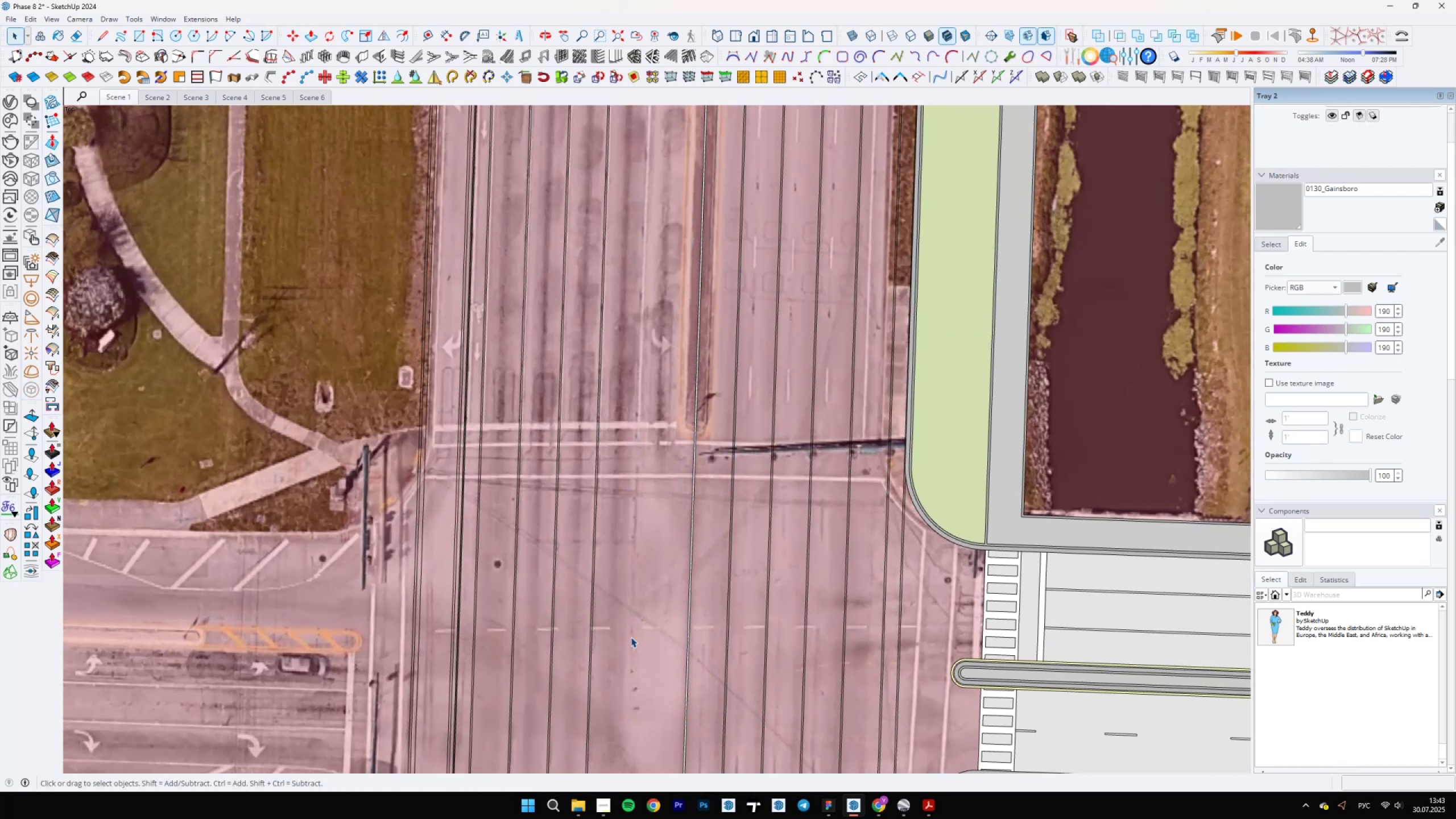 
key(Control+ControlLeft)
 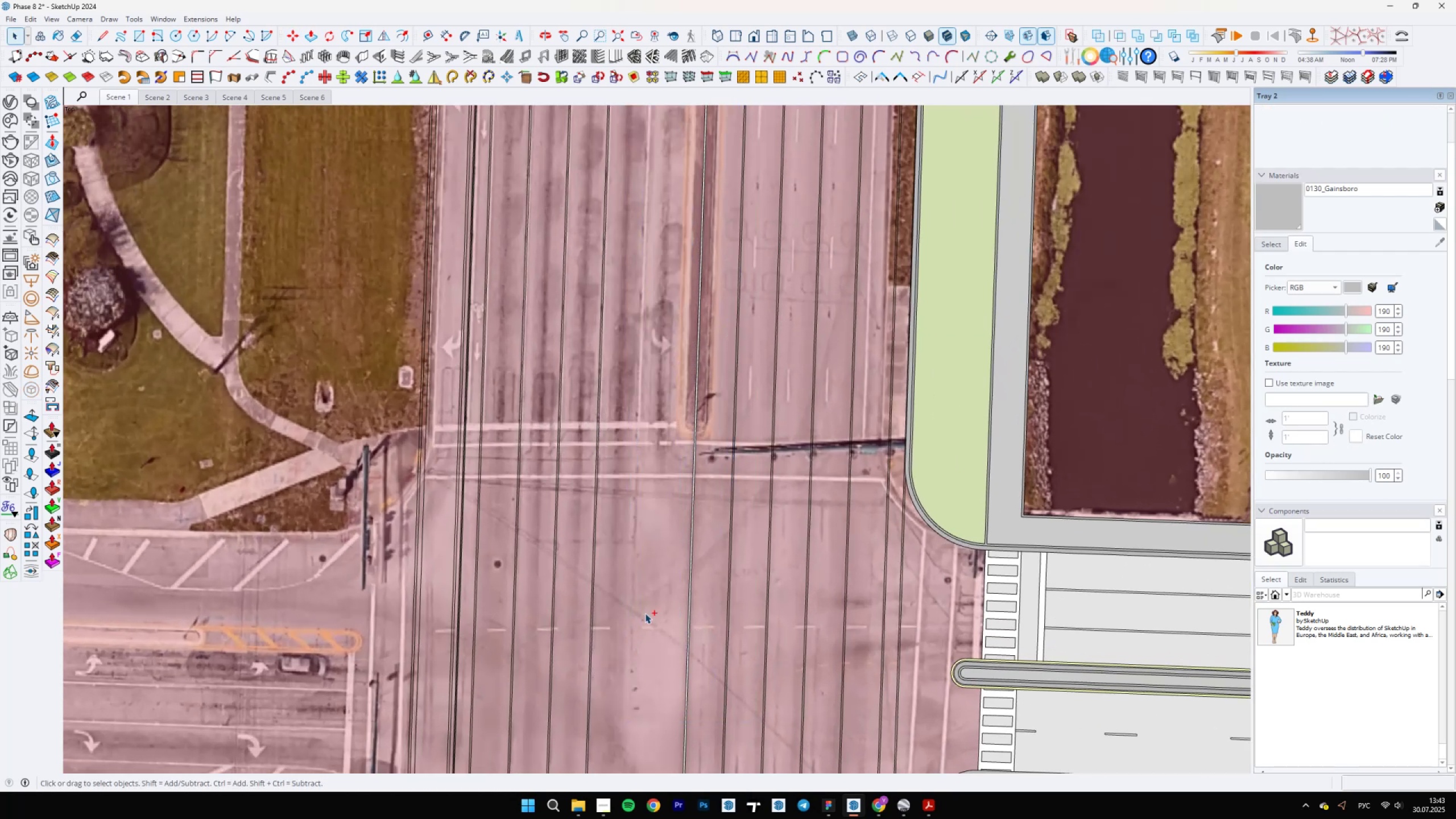 
key(Control+ControlLeft)
 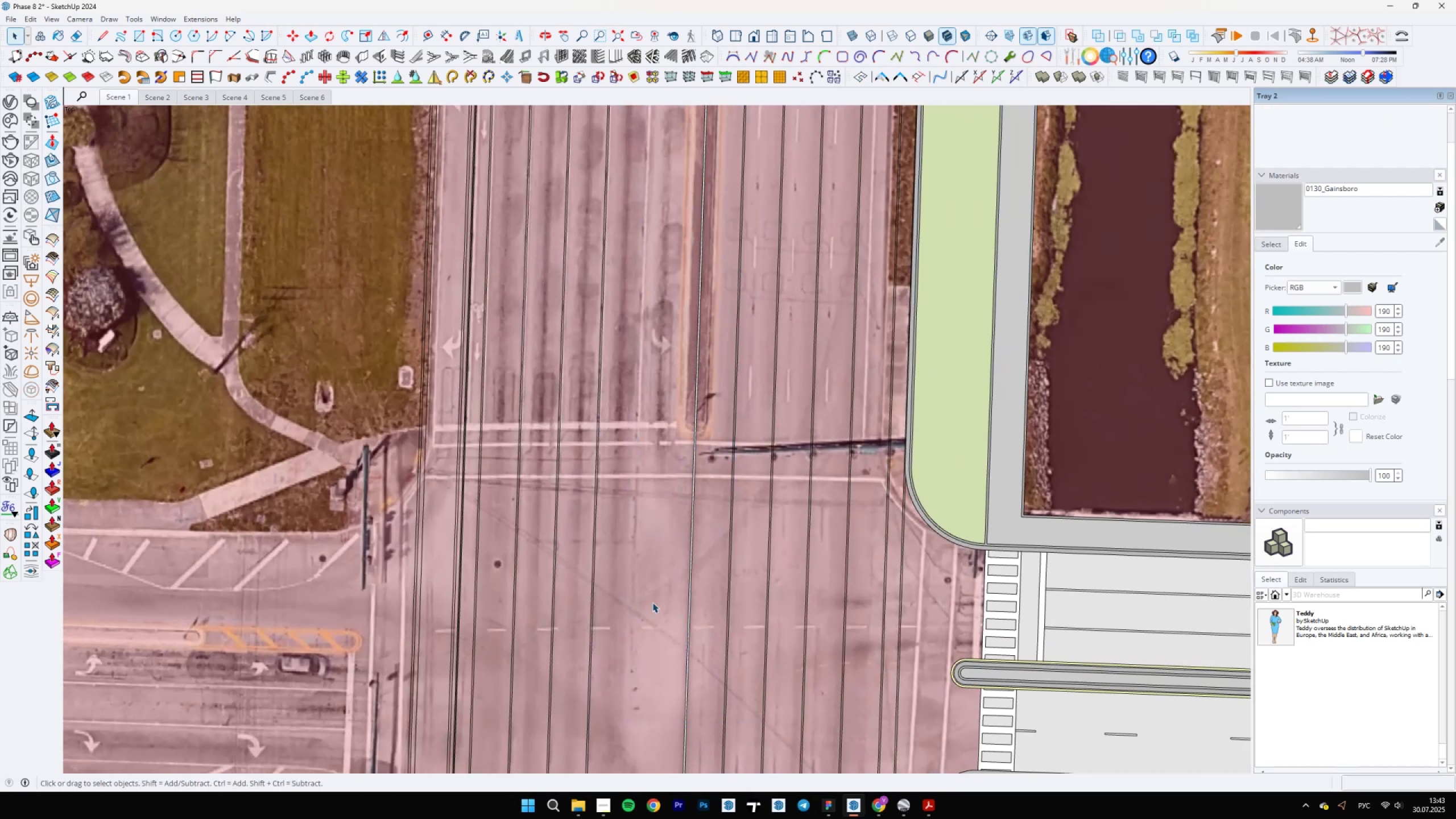 
key(Control+Z)
 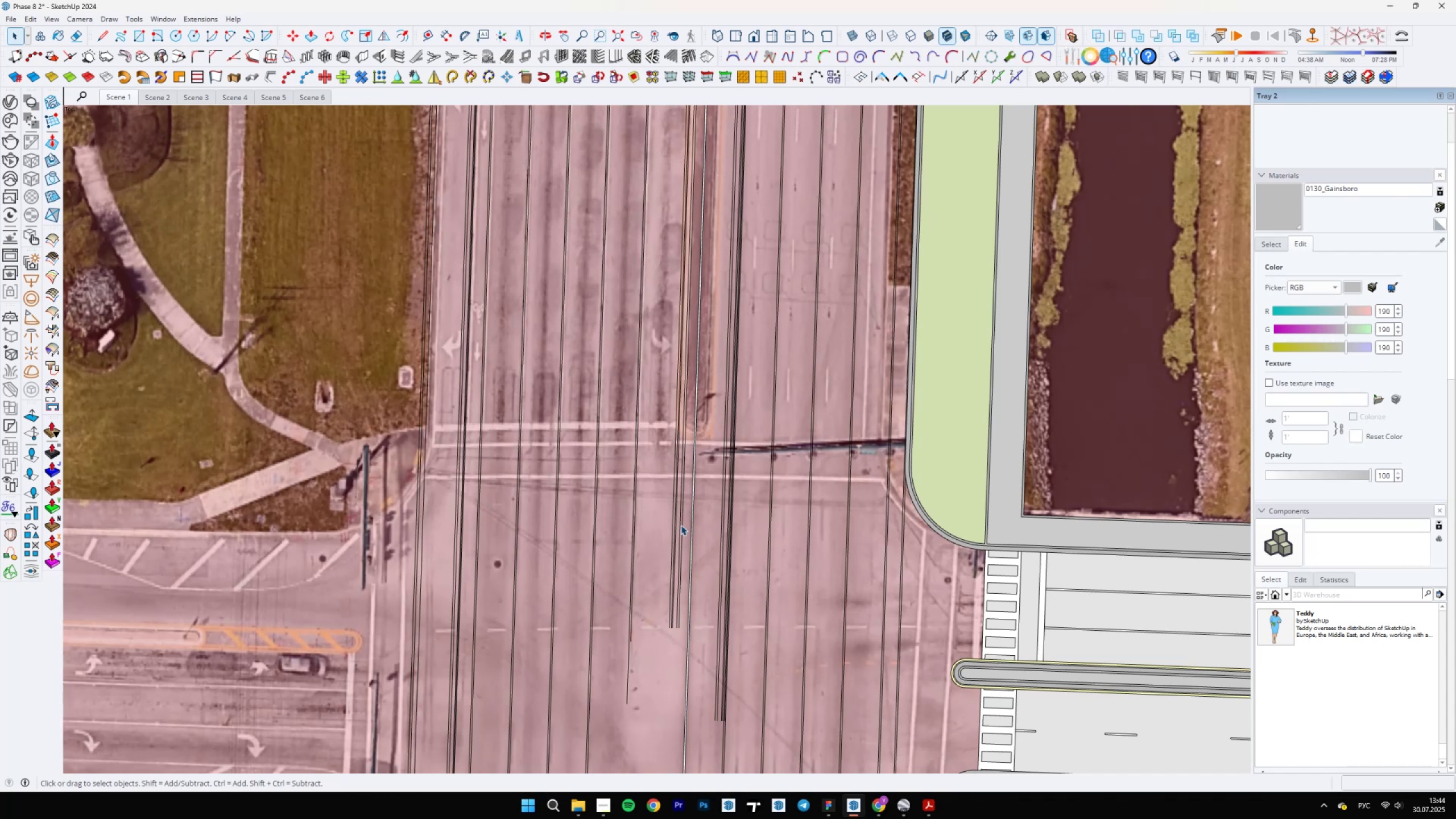 
wait(59.24)
 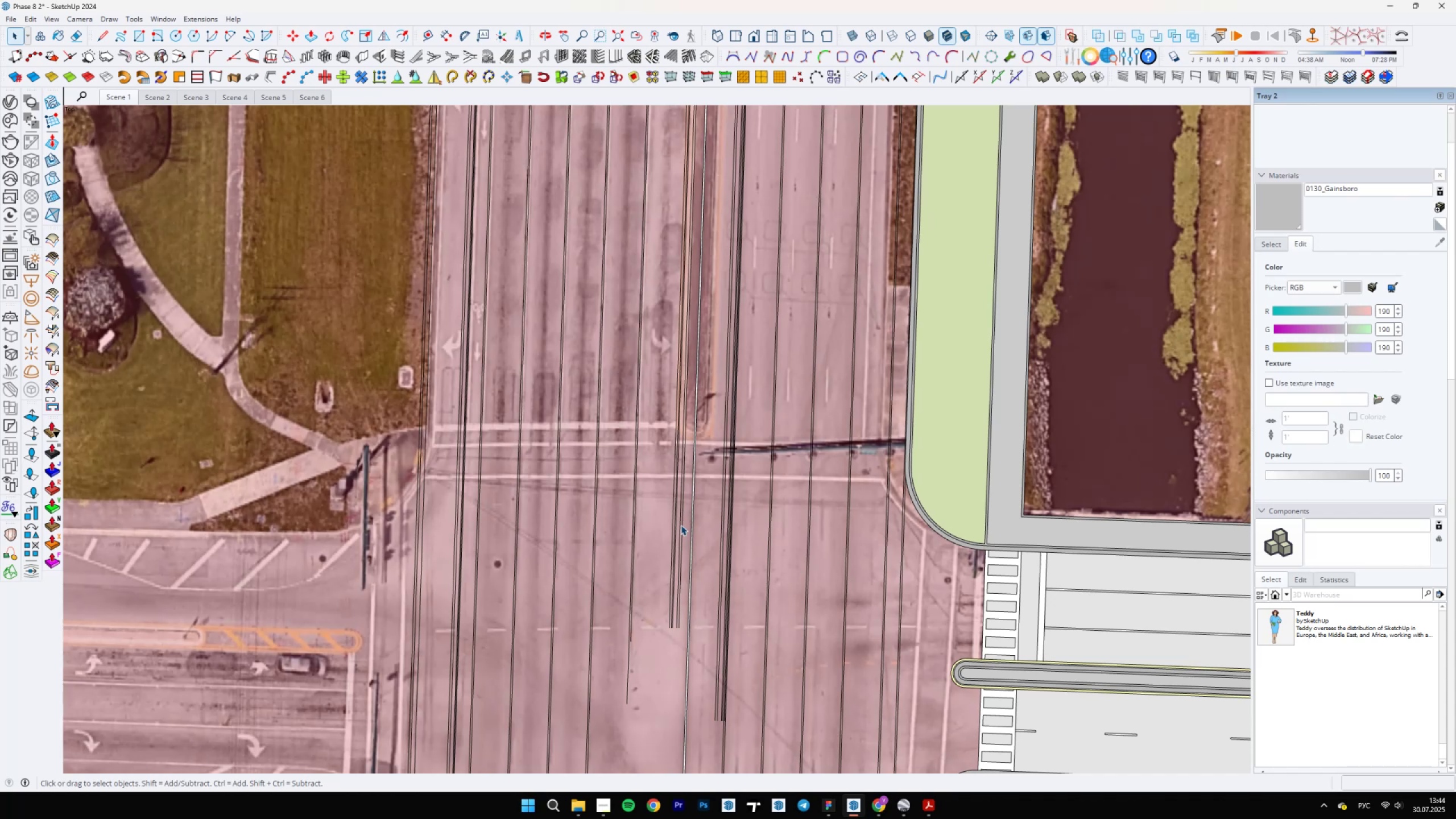 
scroll: coordinate [748, 526], scroll_direction: down, amount: 1.0
 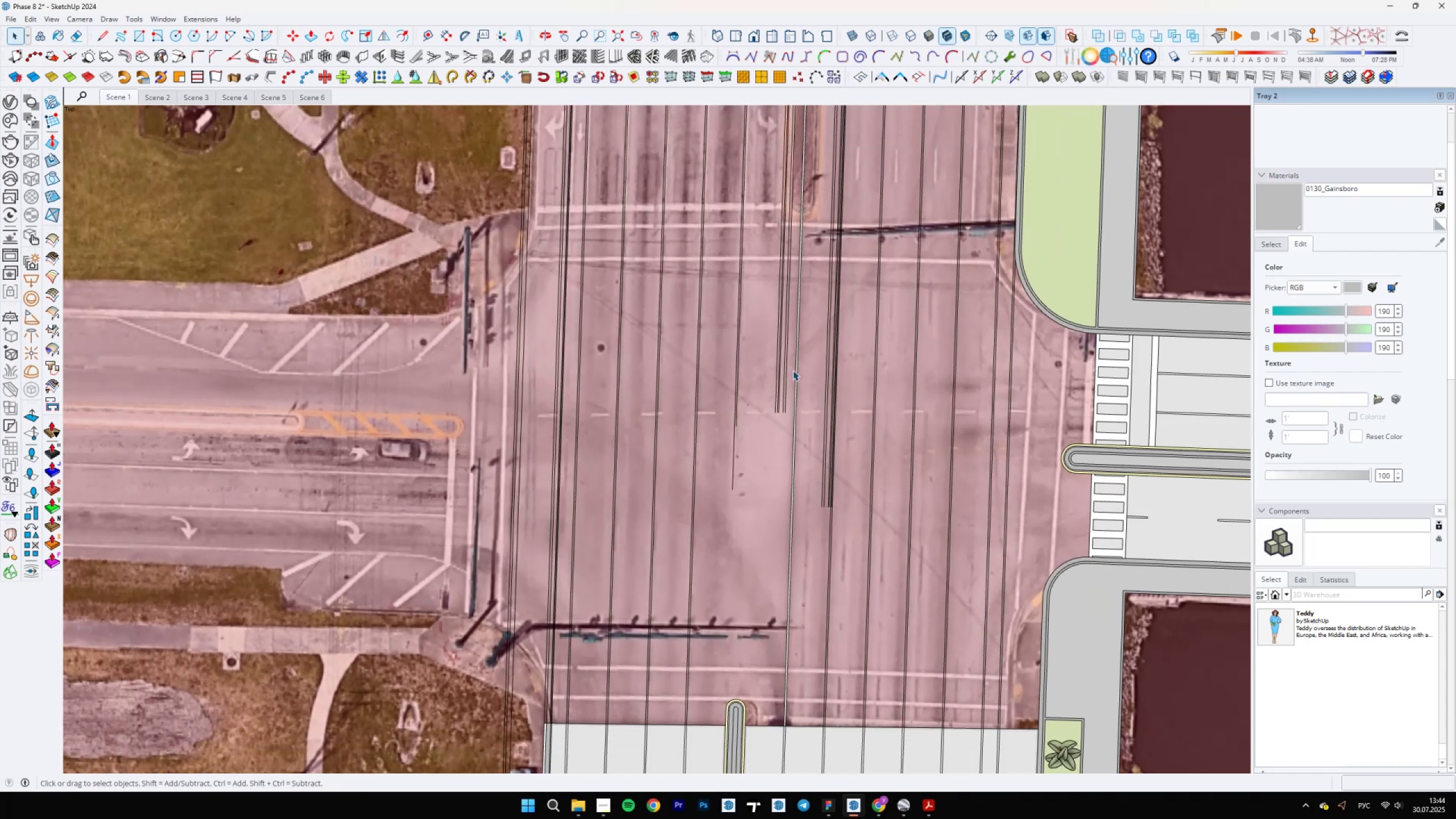 
left_click([778, 370])
 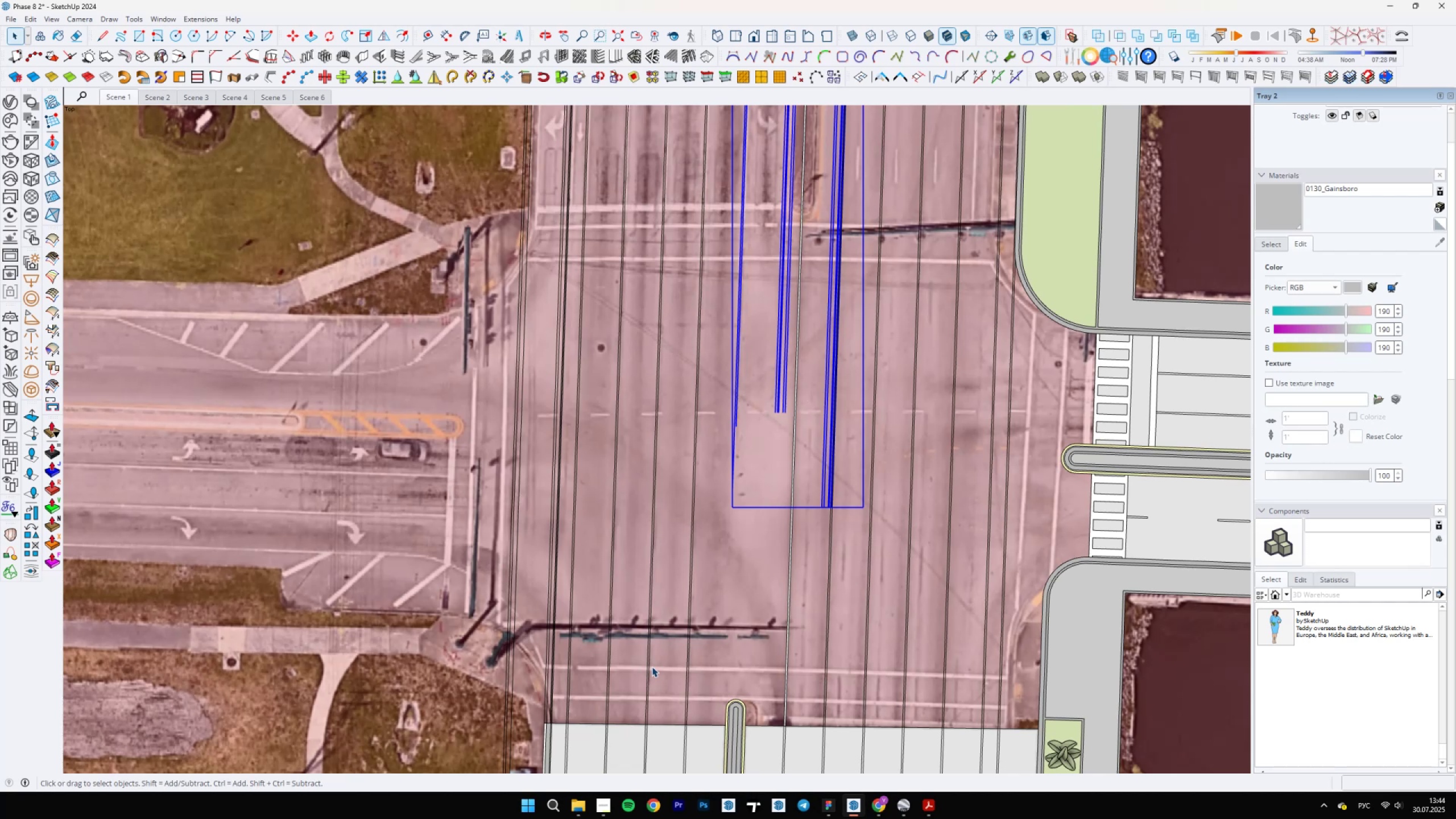 
wait(7.15)
 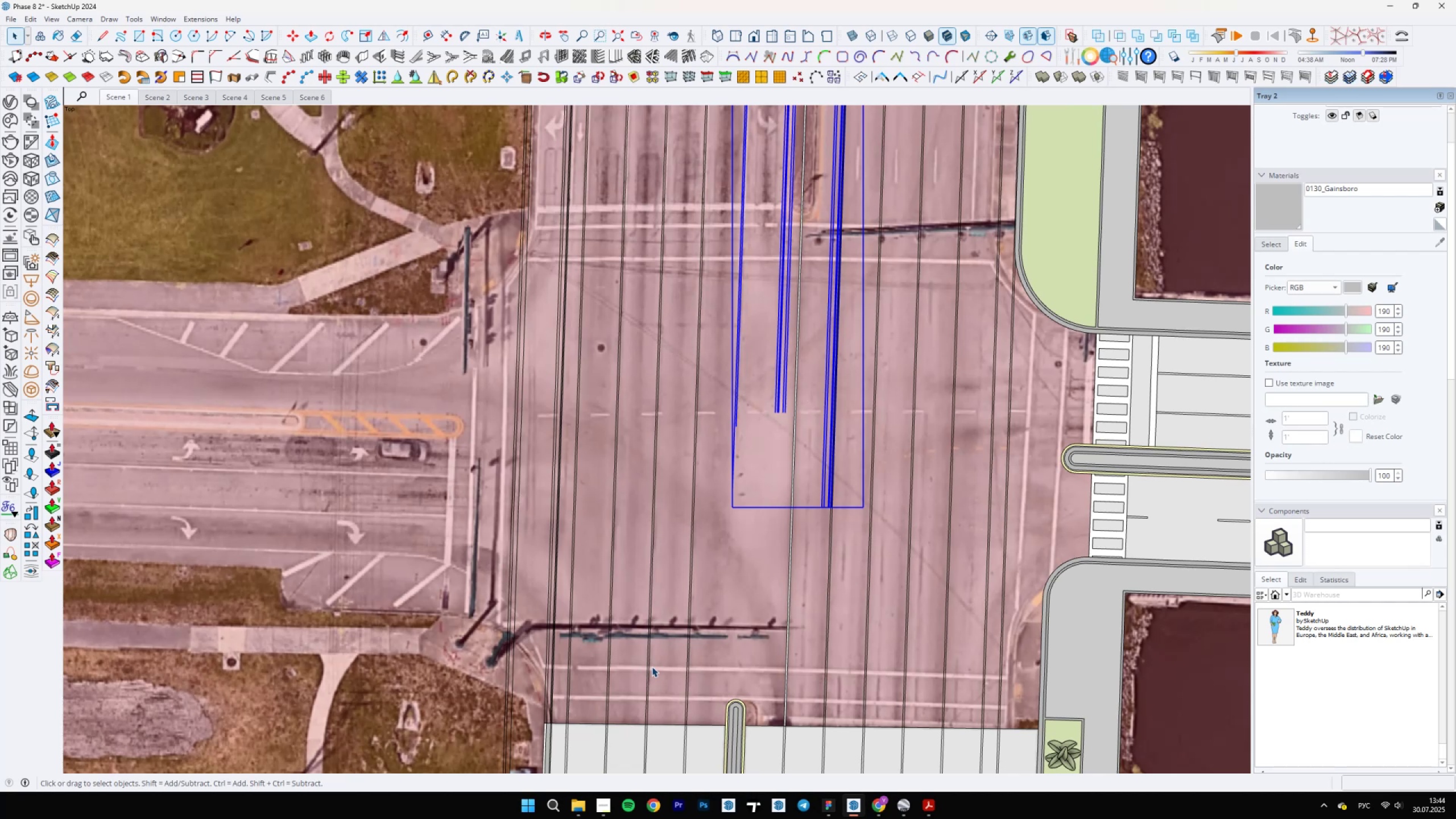 
scroll: coordinate [671, 362], scroll_direction: down, amount: 30.0
 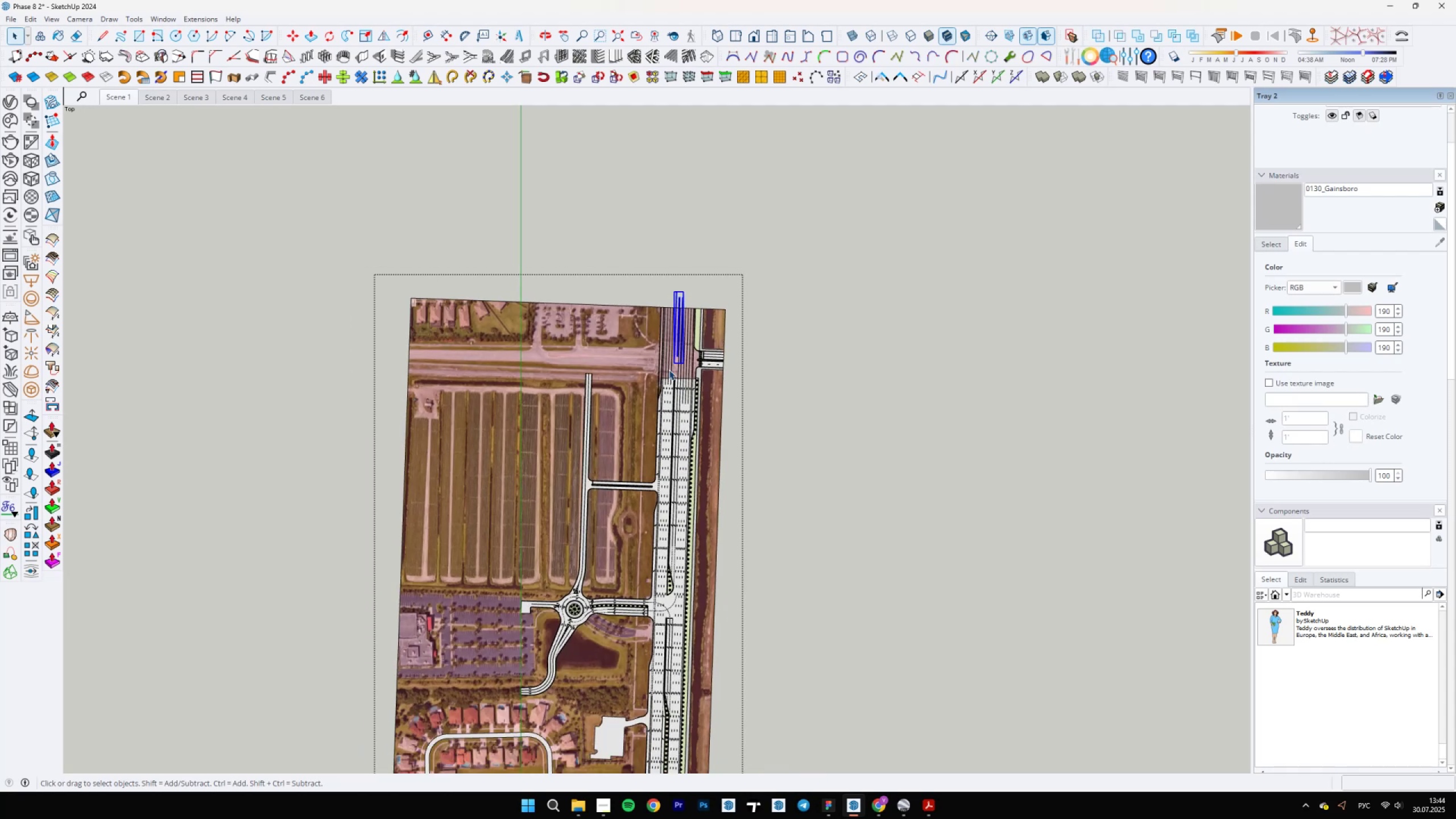 
wait(6.85)
 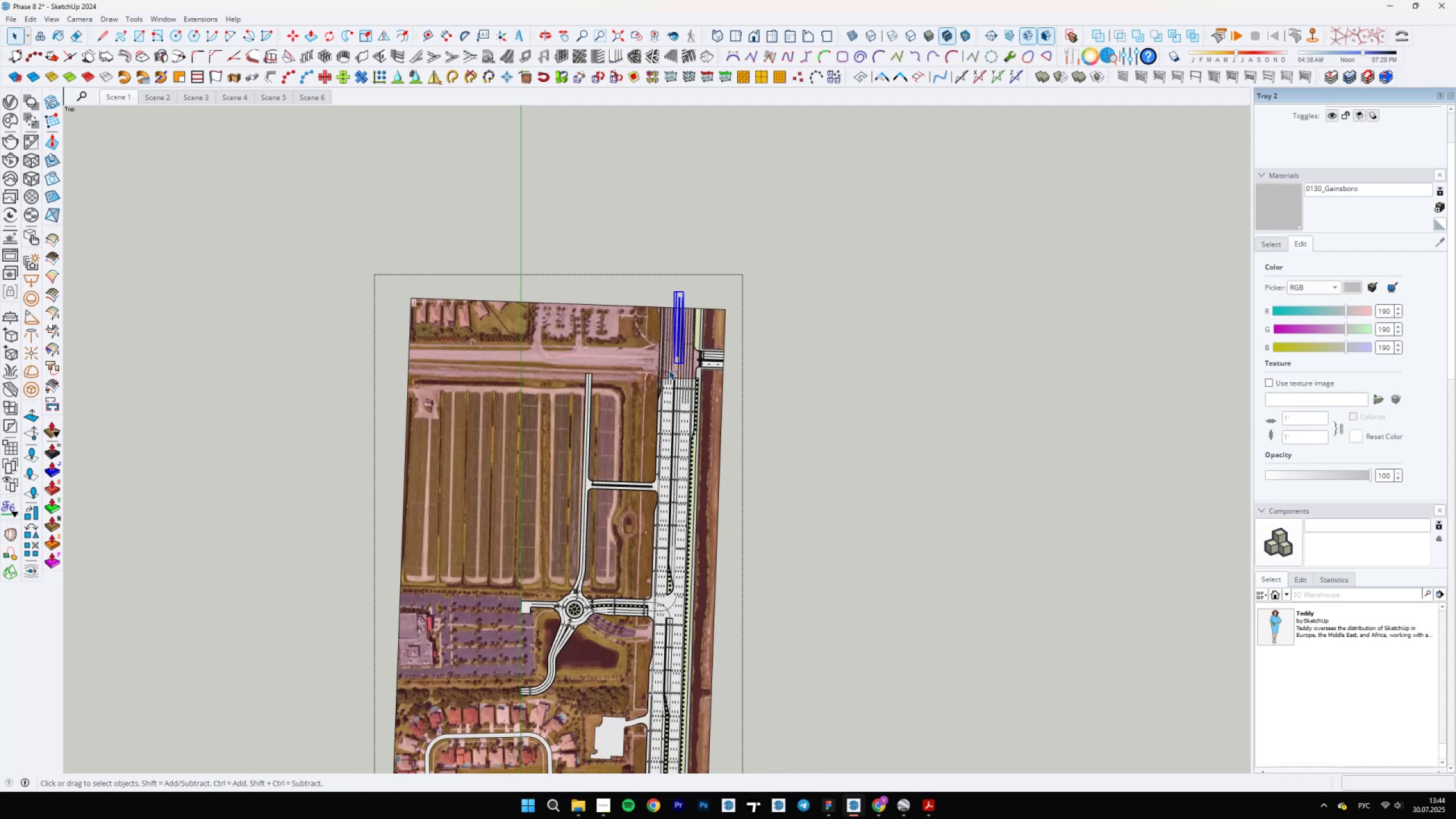 
scroll: coordinate [674, 342], scroll_direction: up, amount: 32.0
 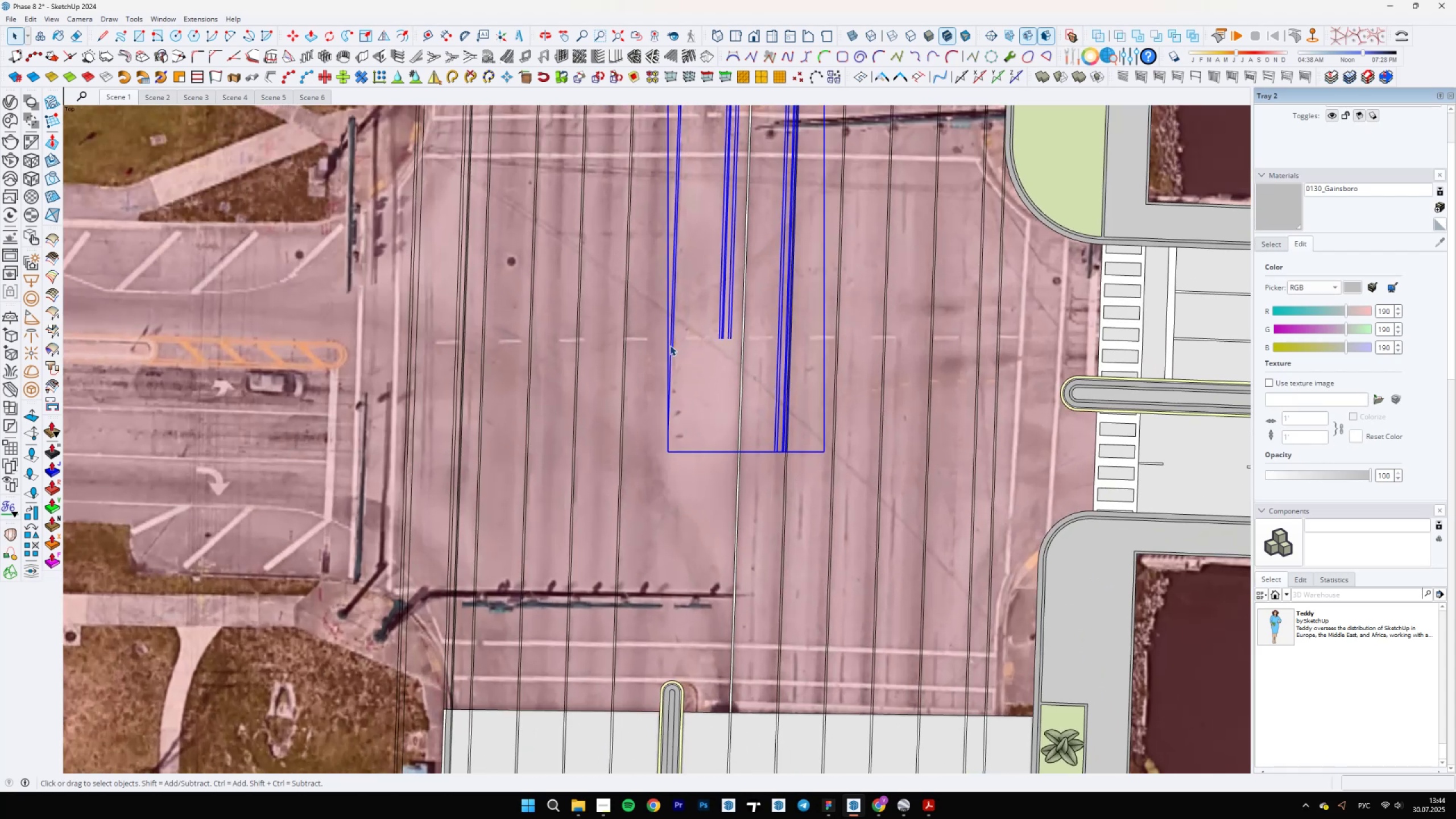 
scroll: coordinate [725, 419], scroll_direction: down, amount: 29.0
 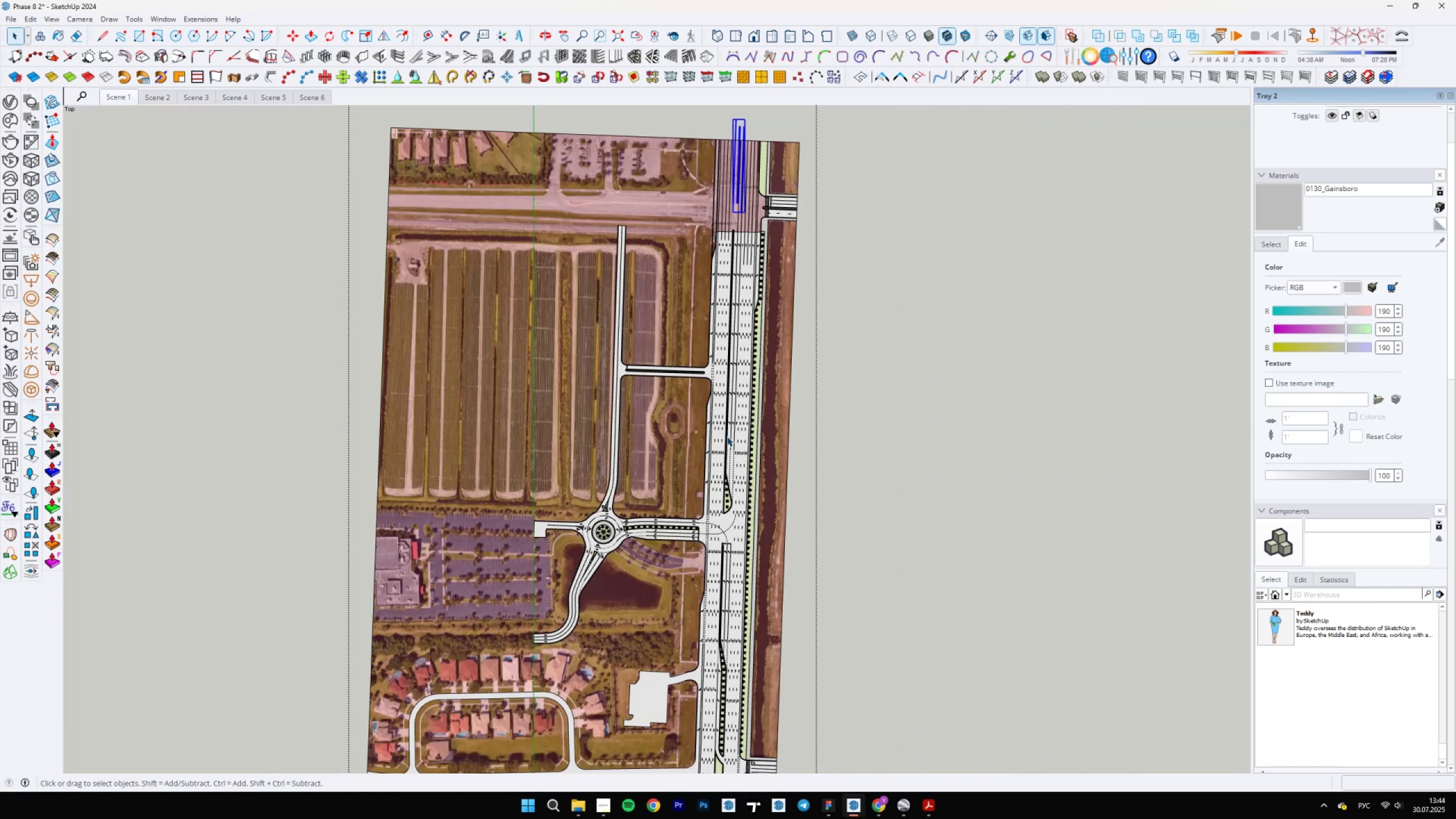 
scroll: coordinate [685, 507], scroll_direction: up, amount: 18.0
 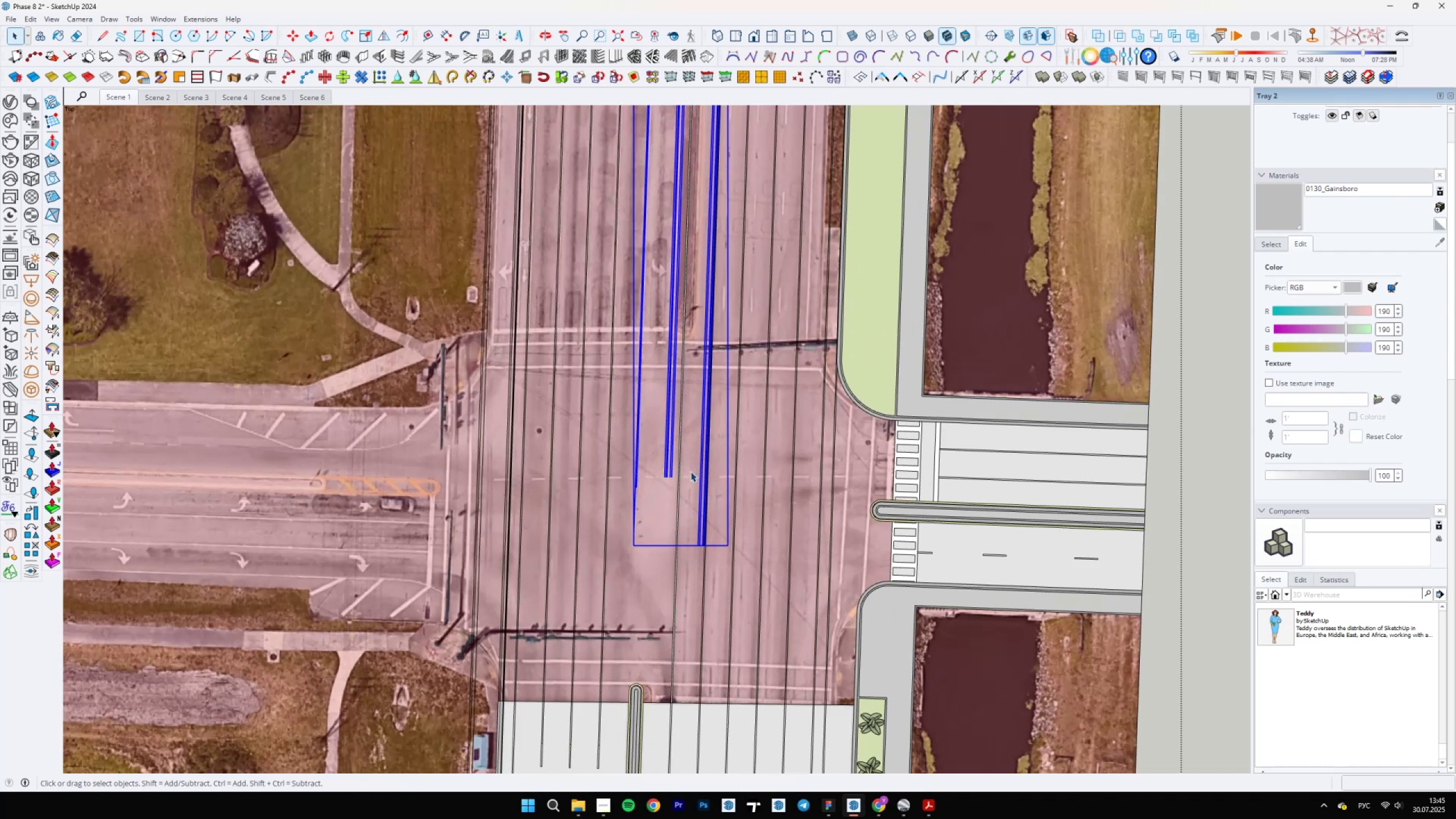 
scroll: coordinate [635, 404], scroll_direction: none, amount: 0.0
 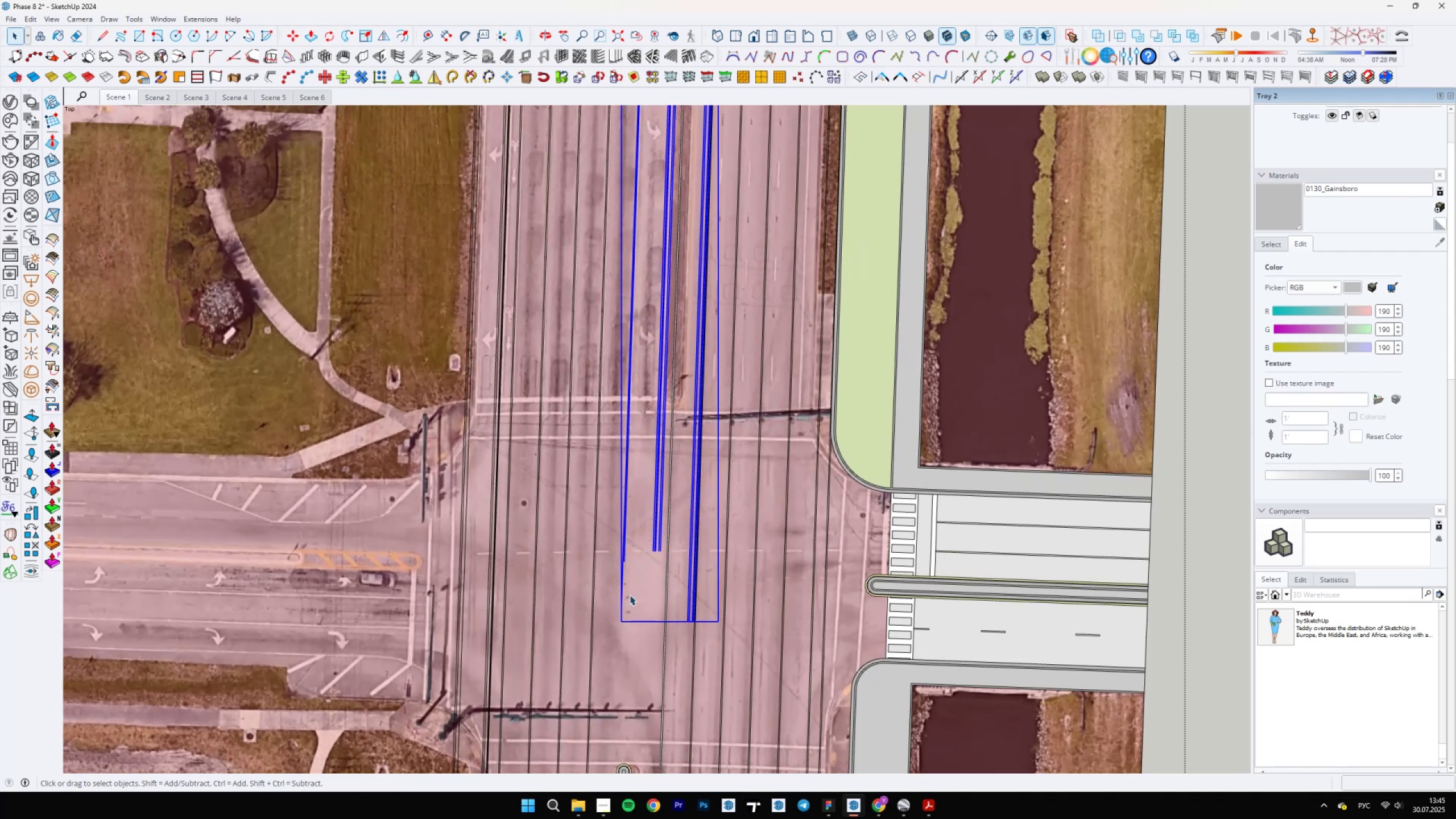 
scroll: coordinate [630, 595], scroll_direction: down, amount: 5.0
 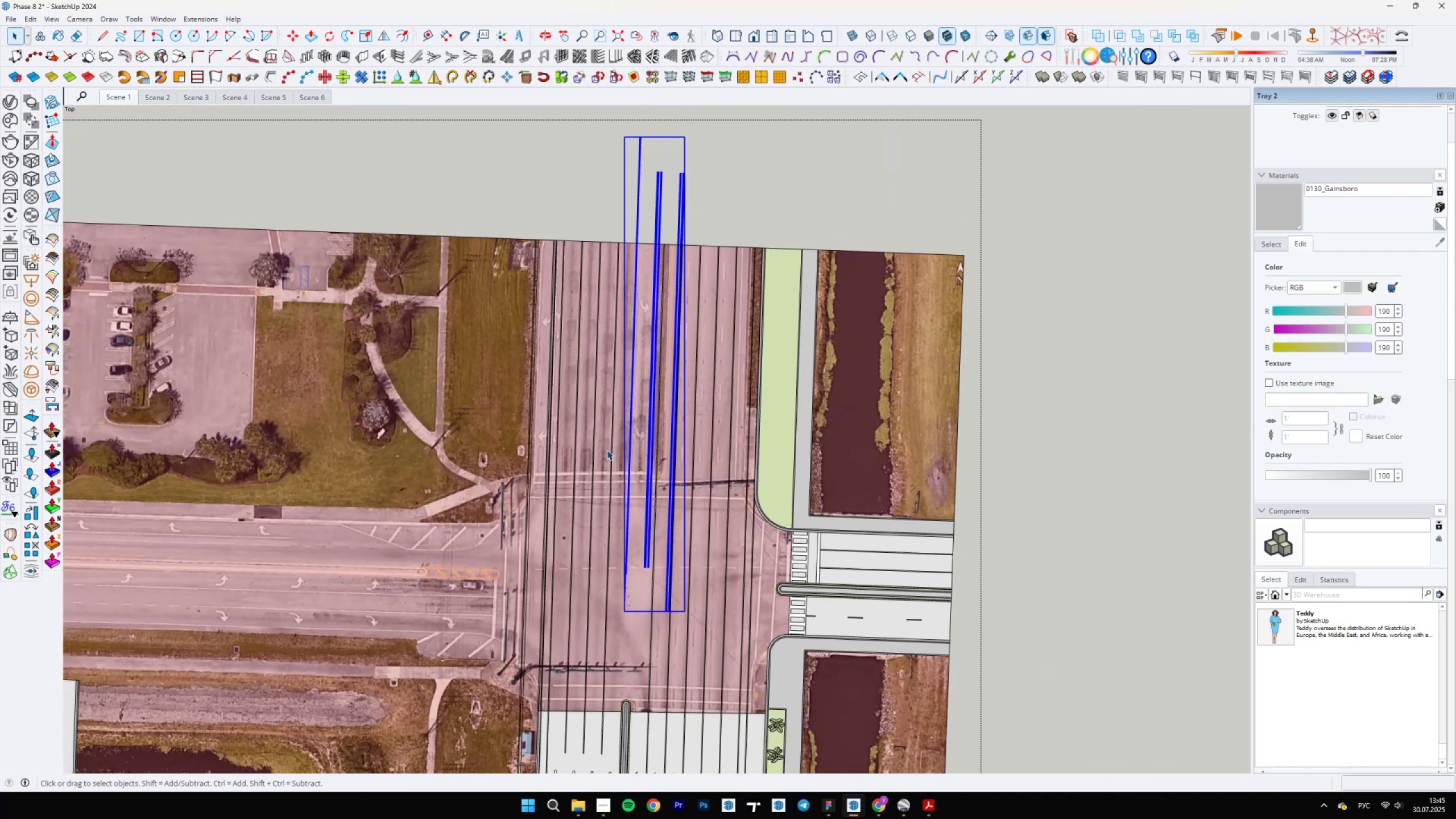 
scroll: coordinate [637, 489], scroll_direction: up, amount: 9.0
 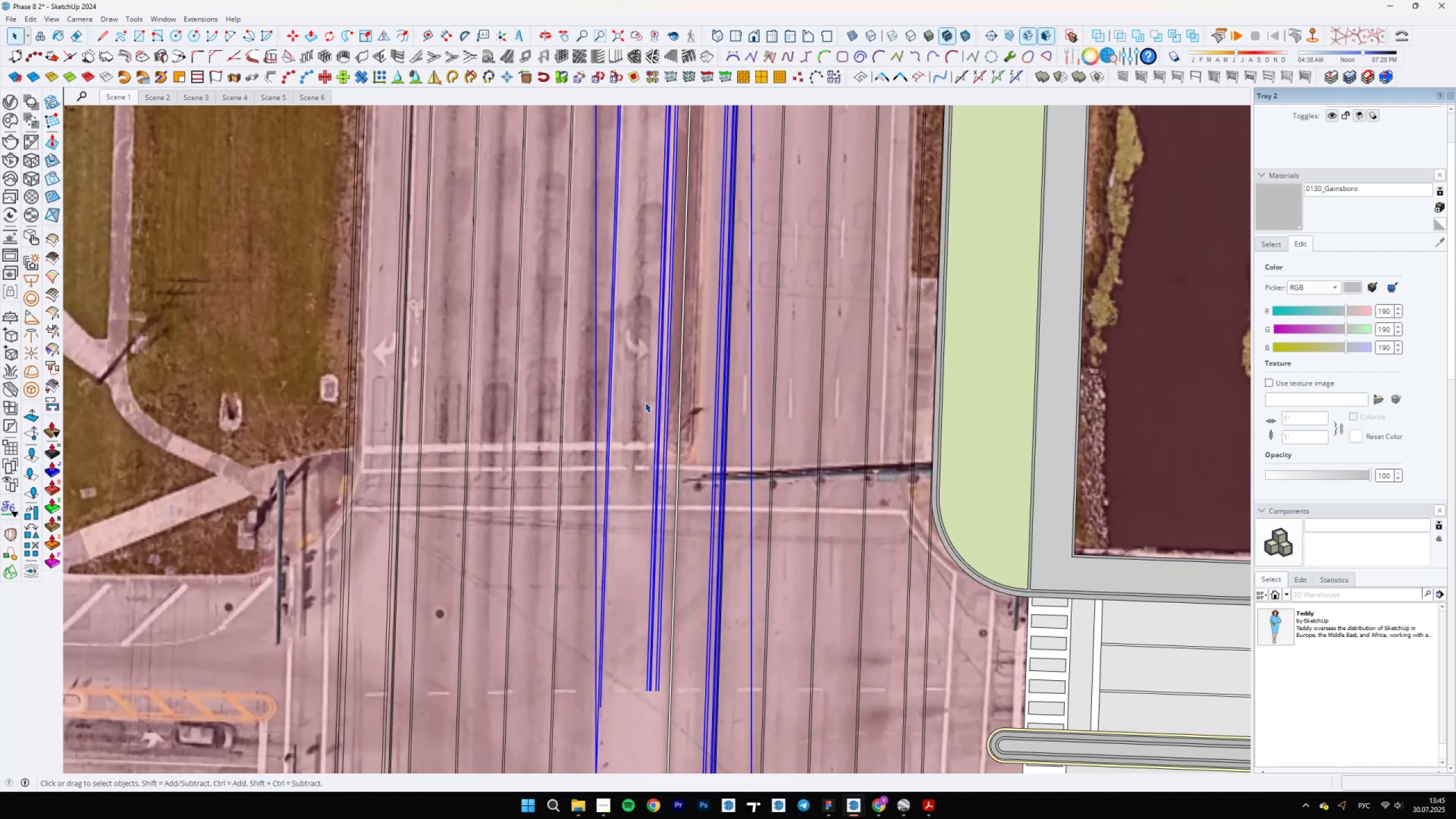 
scroll: coordinate [643, 515], scroll_direction: down, amount: 5.0
 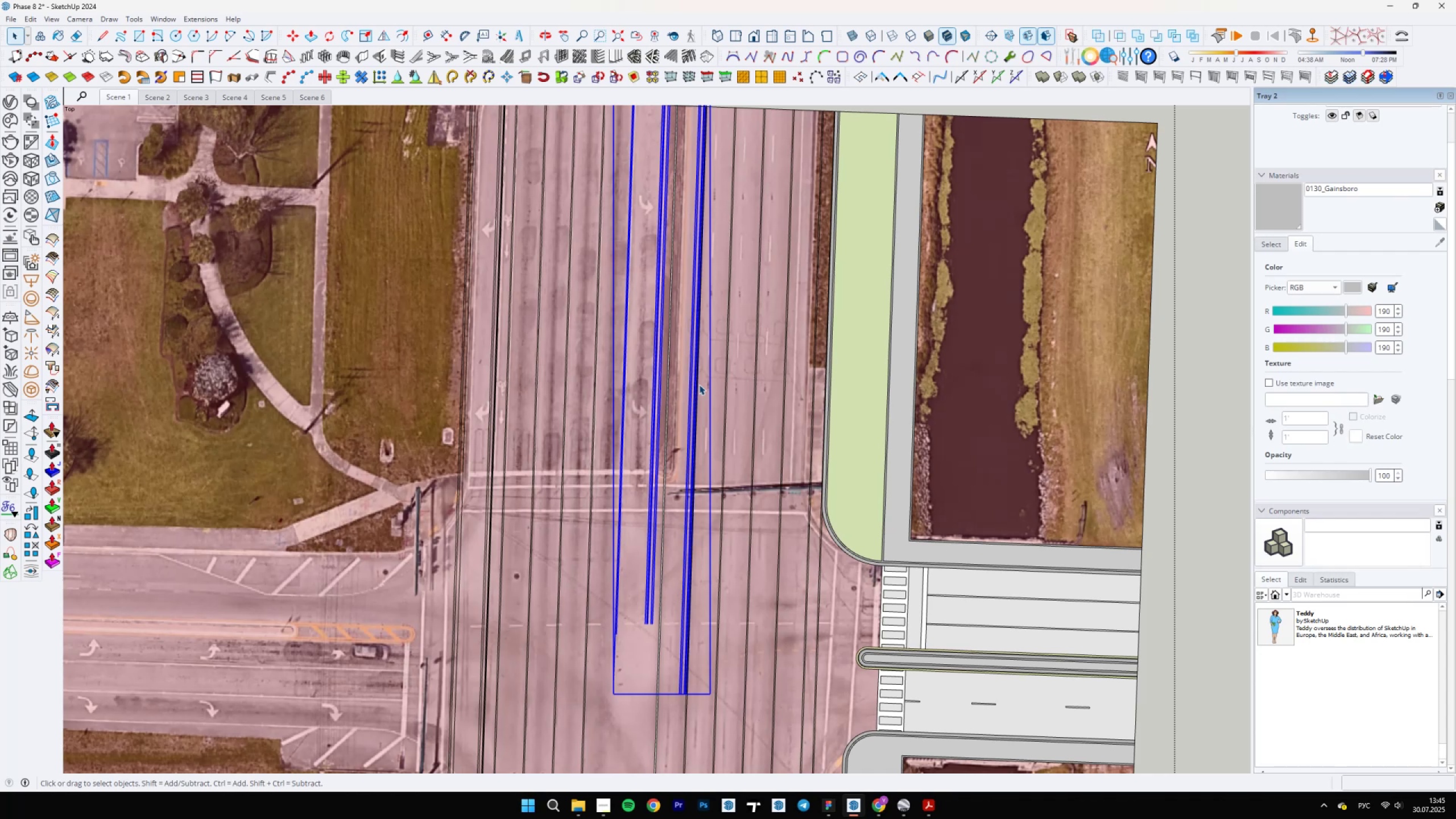 
wait(51.5)
 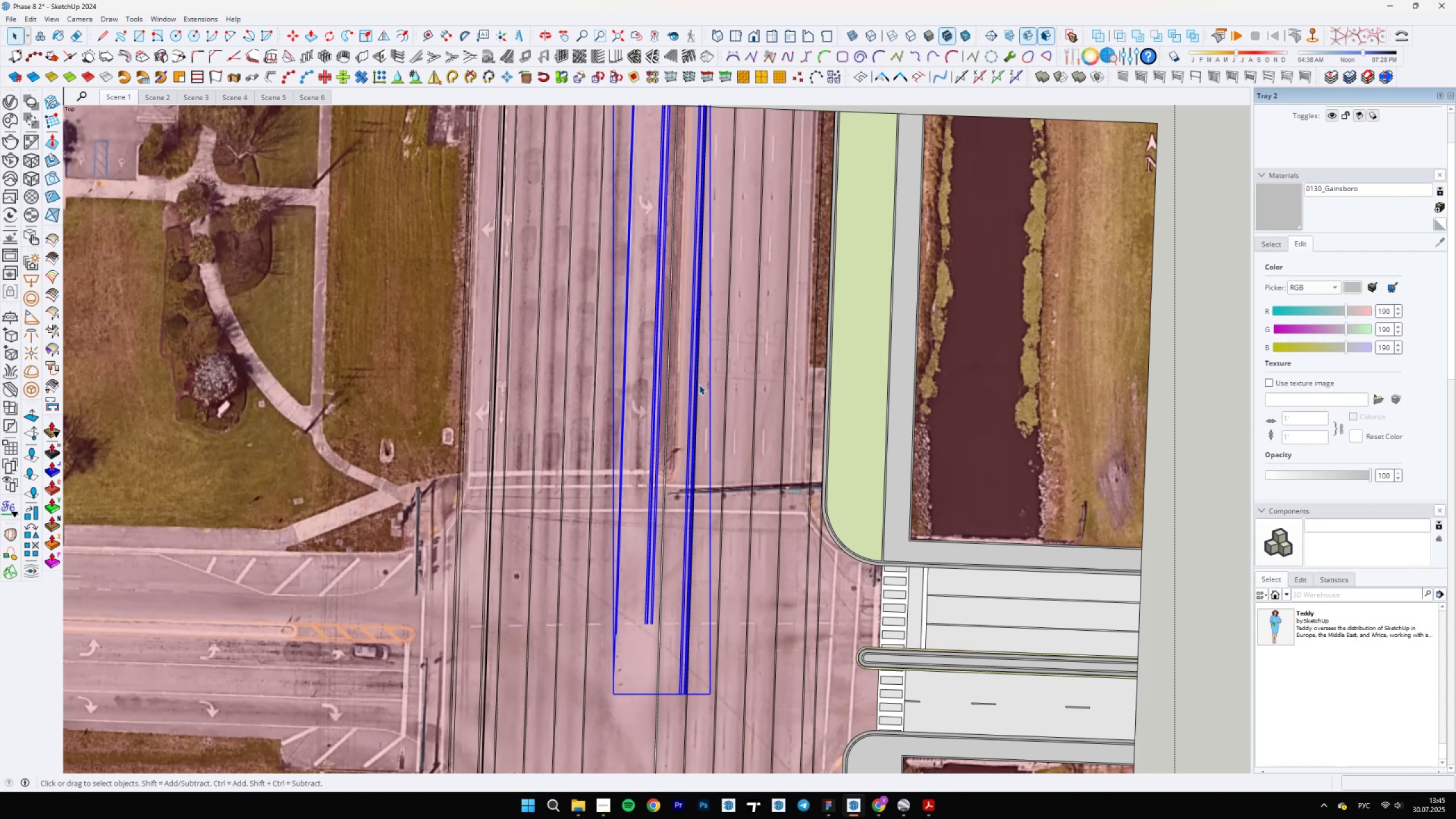 
scroll: coordinate [692, 503], scroll_direction: down, amount: 5.0
 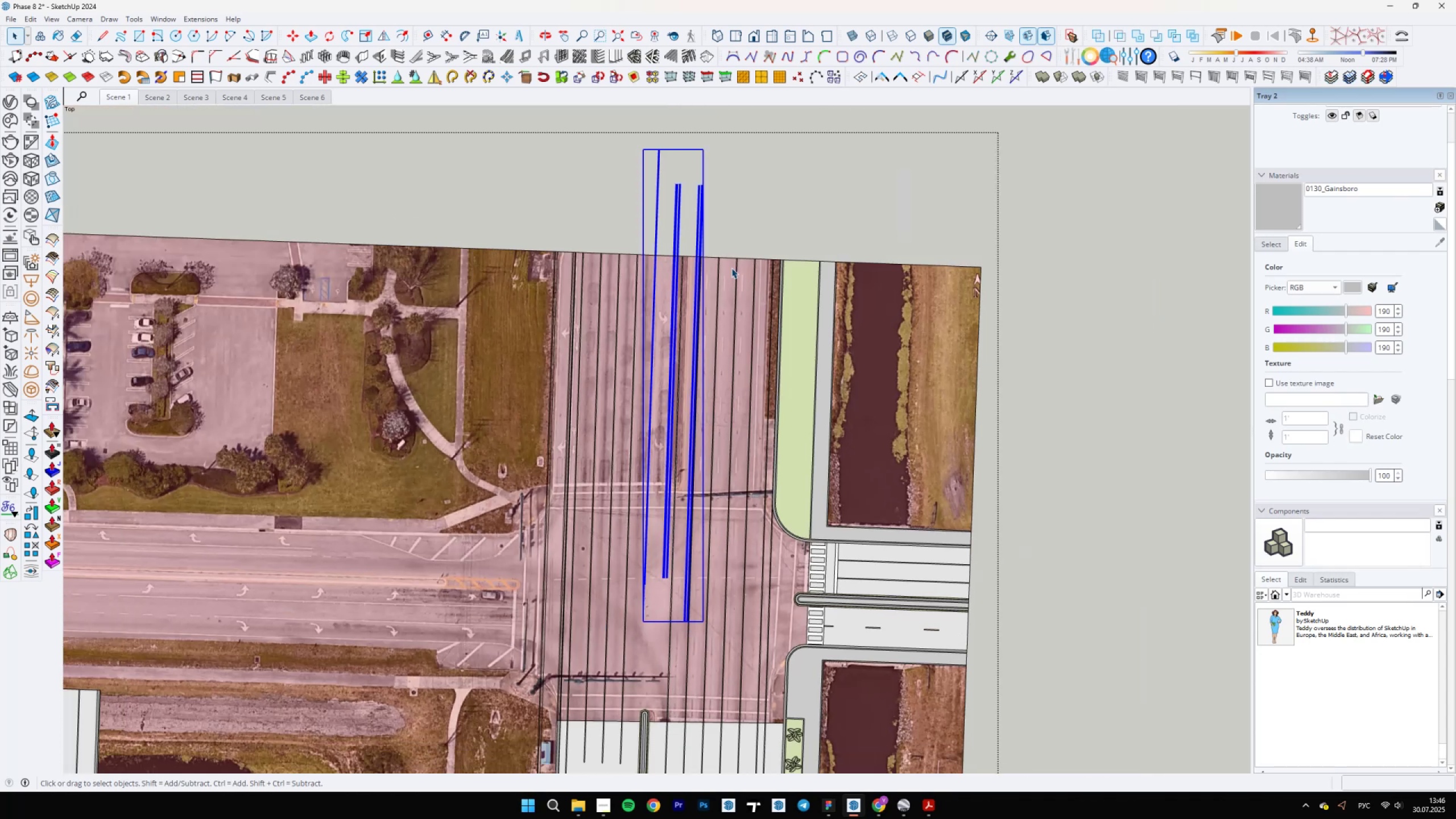 
scroll: coordinate [659, 245], scroll_direction: up, amount: 6.0
 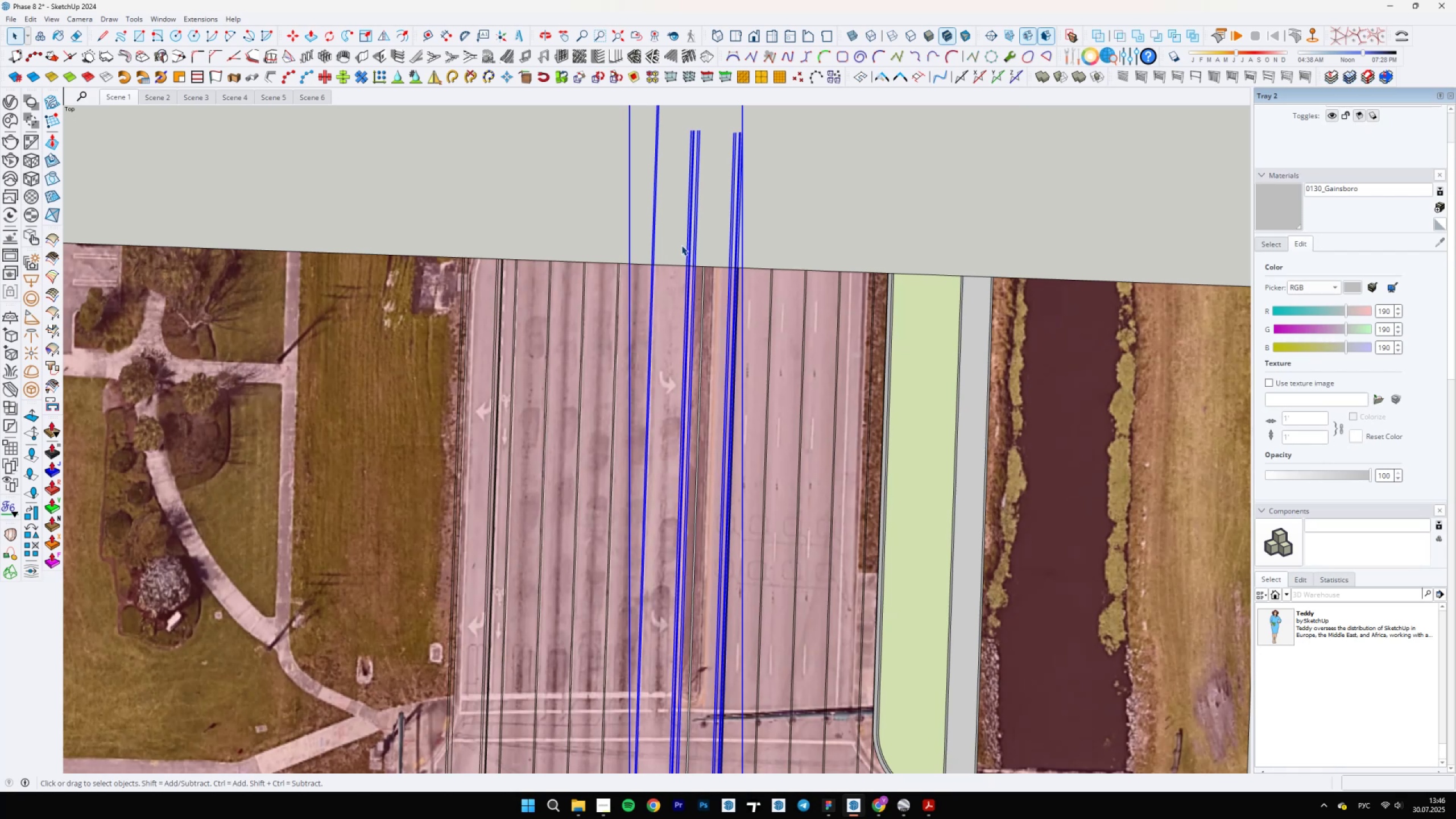 
wait(8.64)
 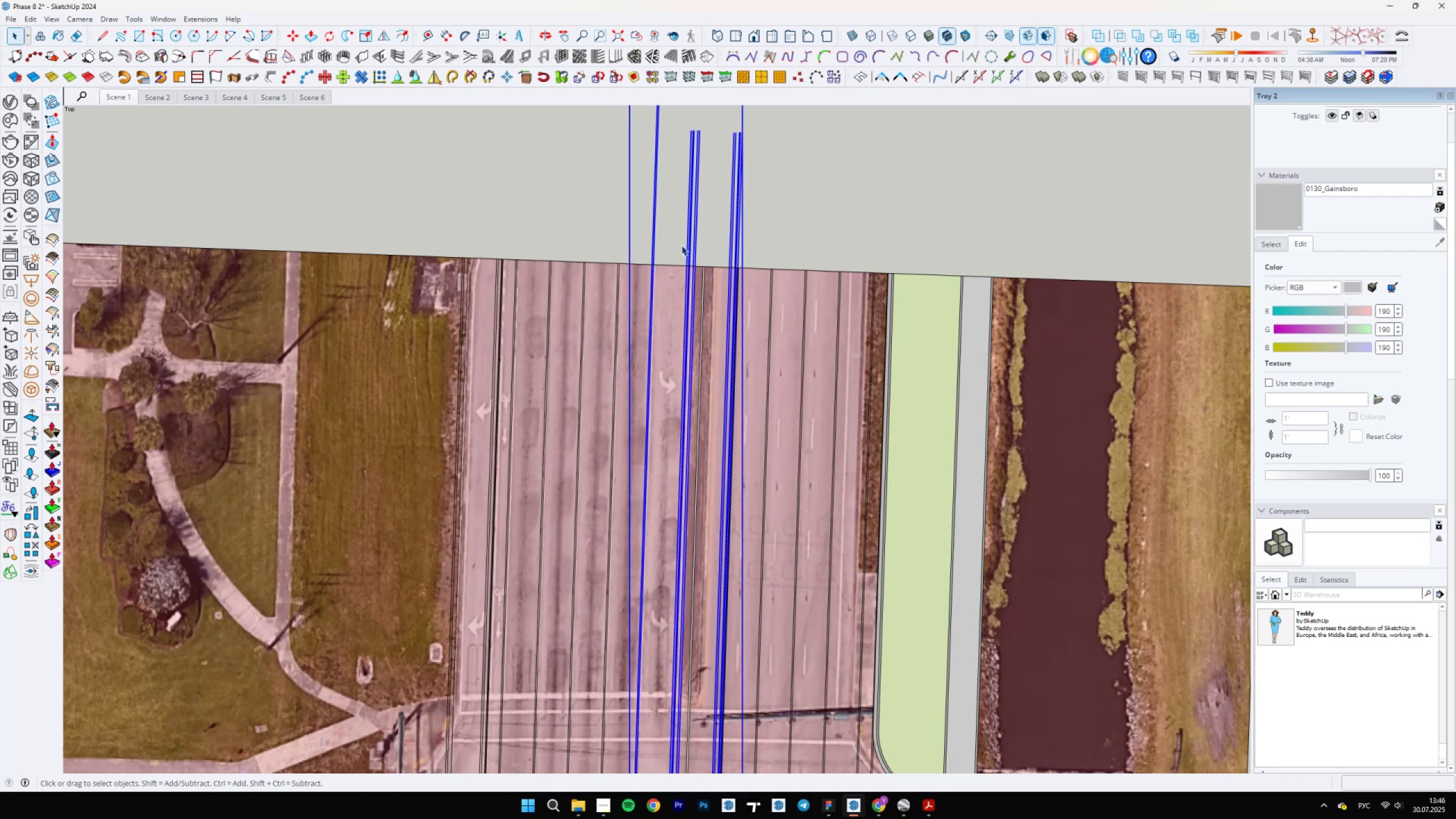 
scroll: coordinate [775, 684], scroll_direction: up, amount: 24.0
 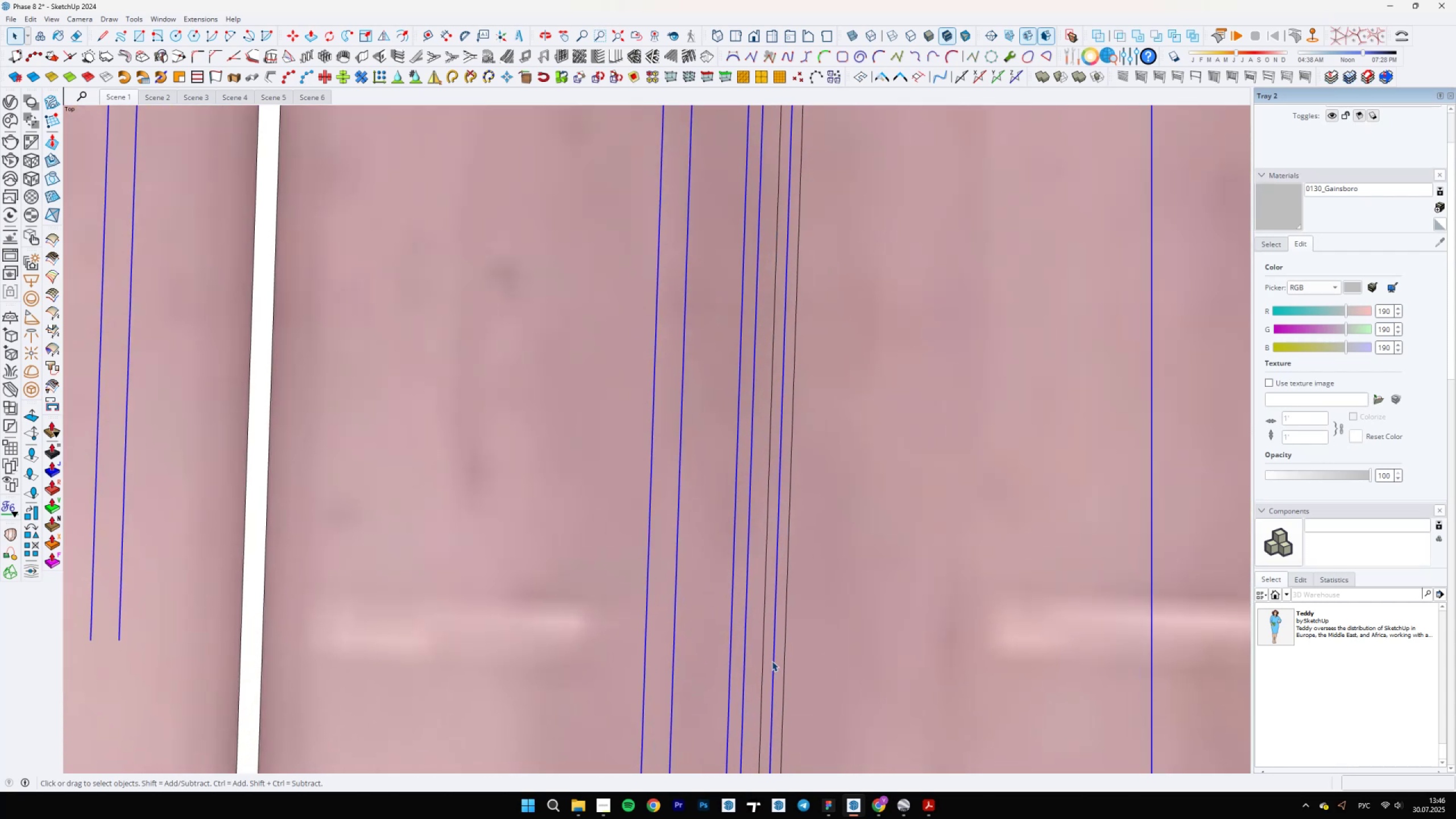 
left_click([772, 660])
 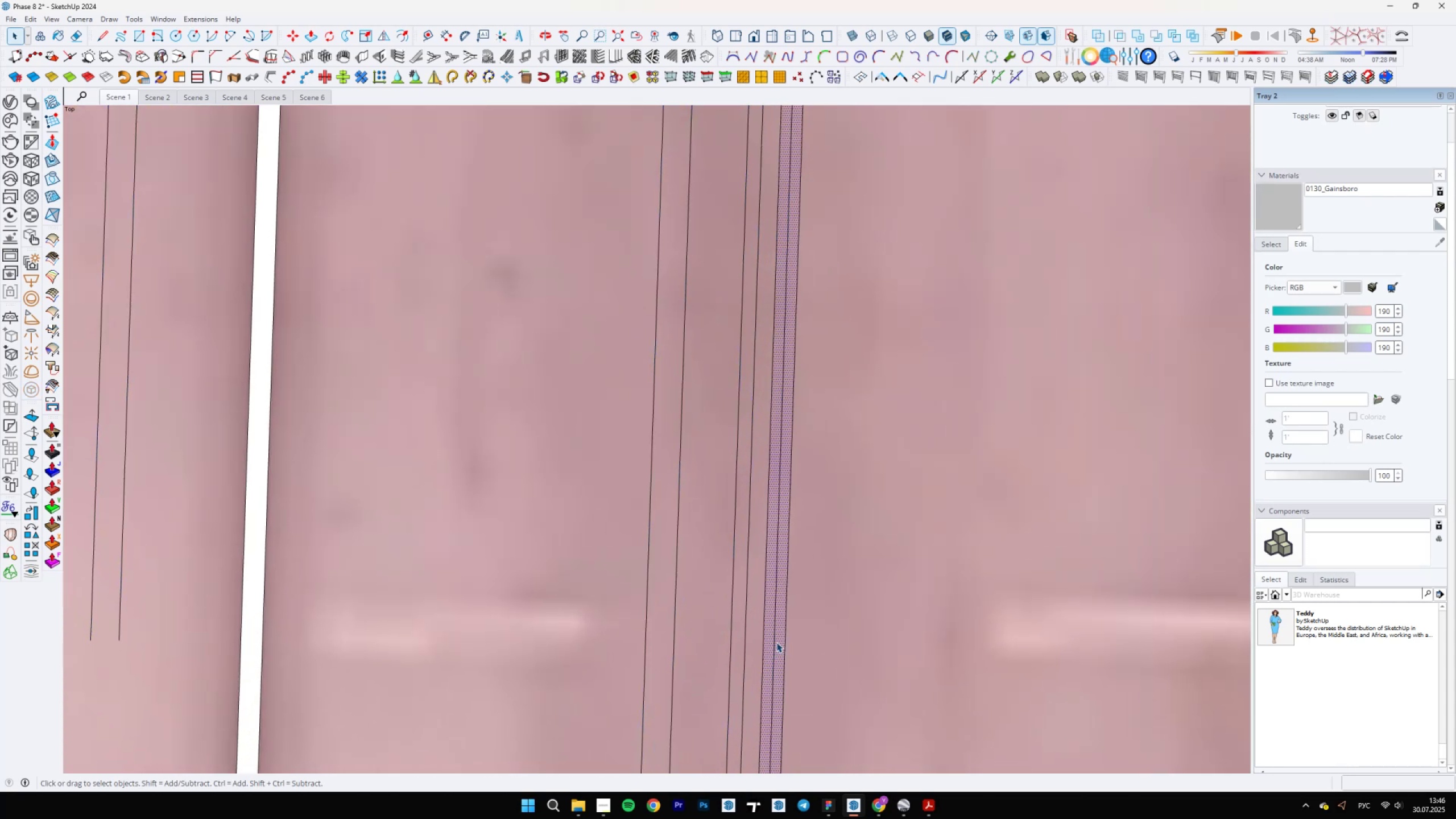 
double_click([778, 638])
 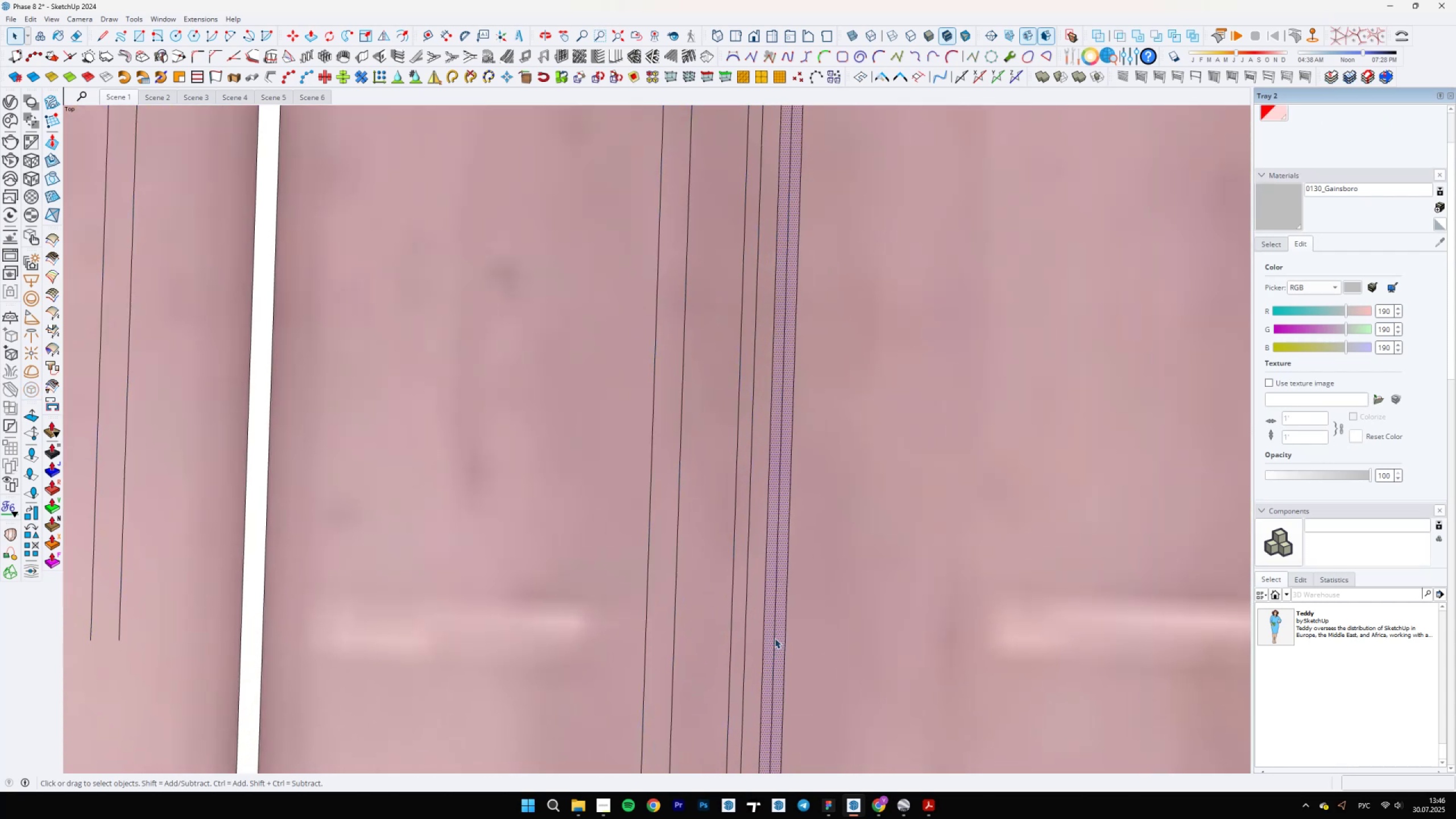 
triple_click([774, 638])
 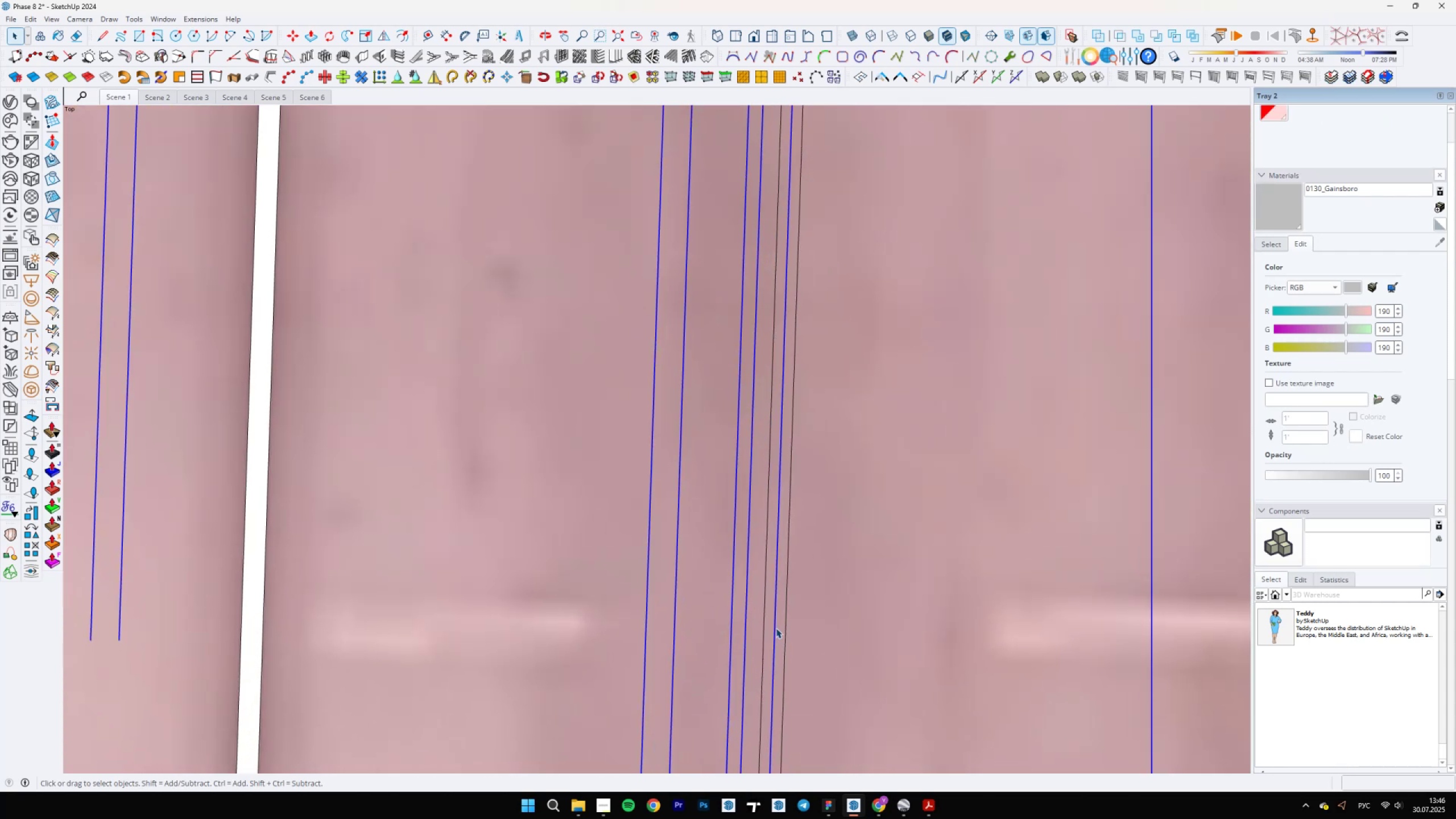 
scroll: coordinate [740, 440], scroll_direction: down, amount: 14.0
 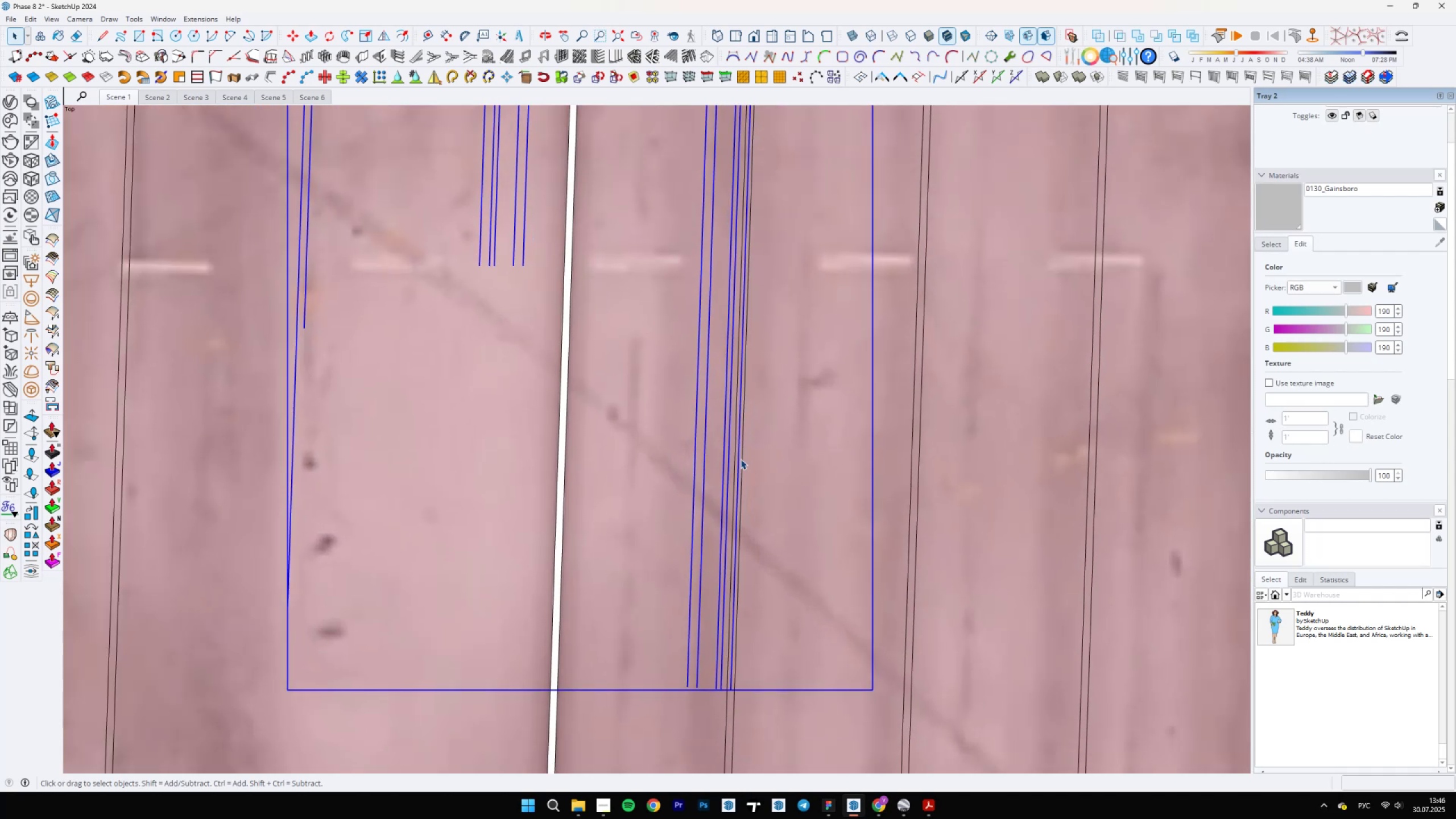 
scroll: coordinate [741, 610], scroll_direction: up, amount: 5.0
 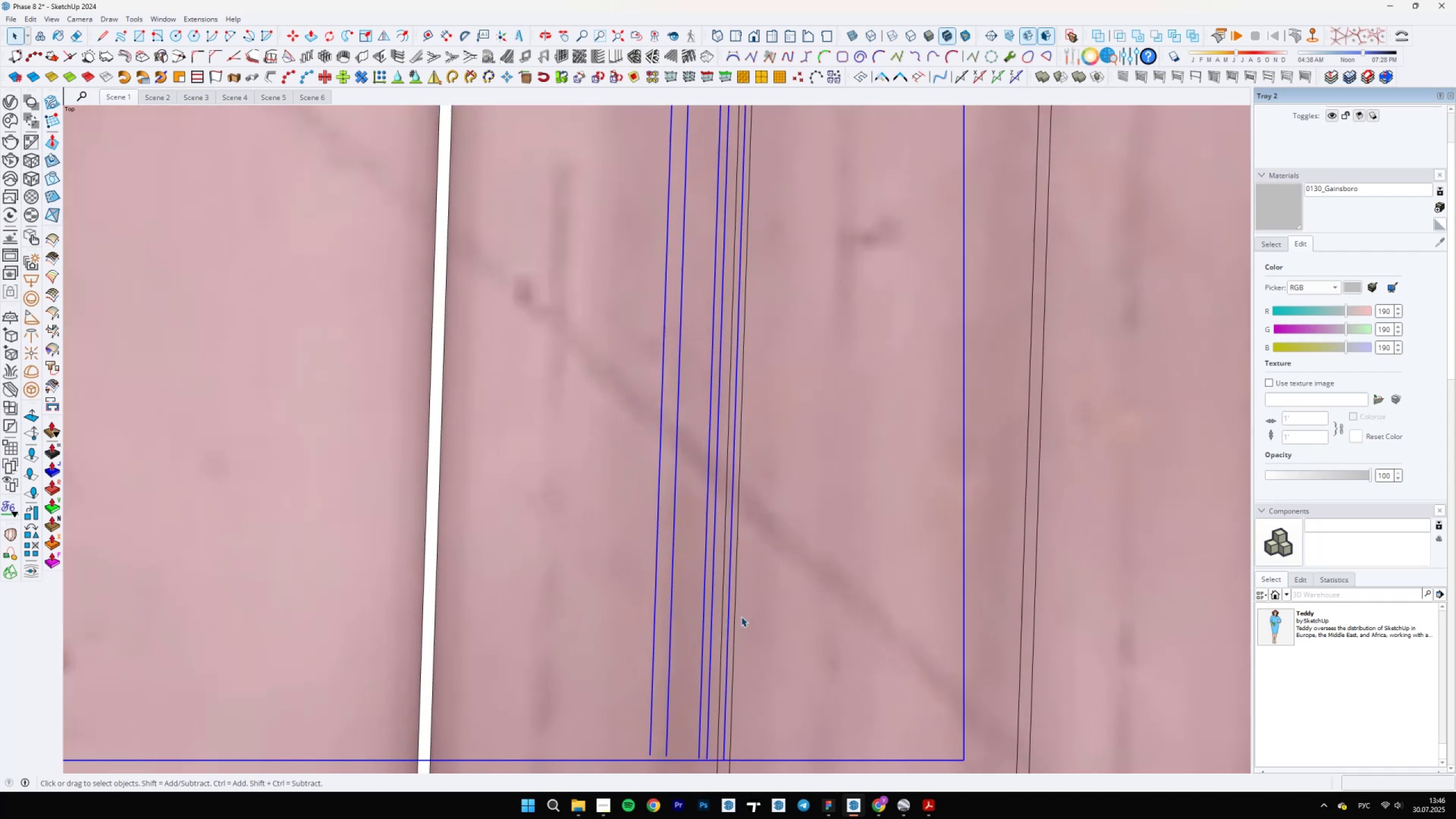 
key(M)
 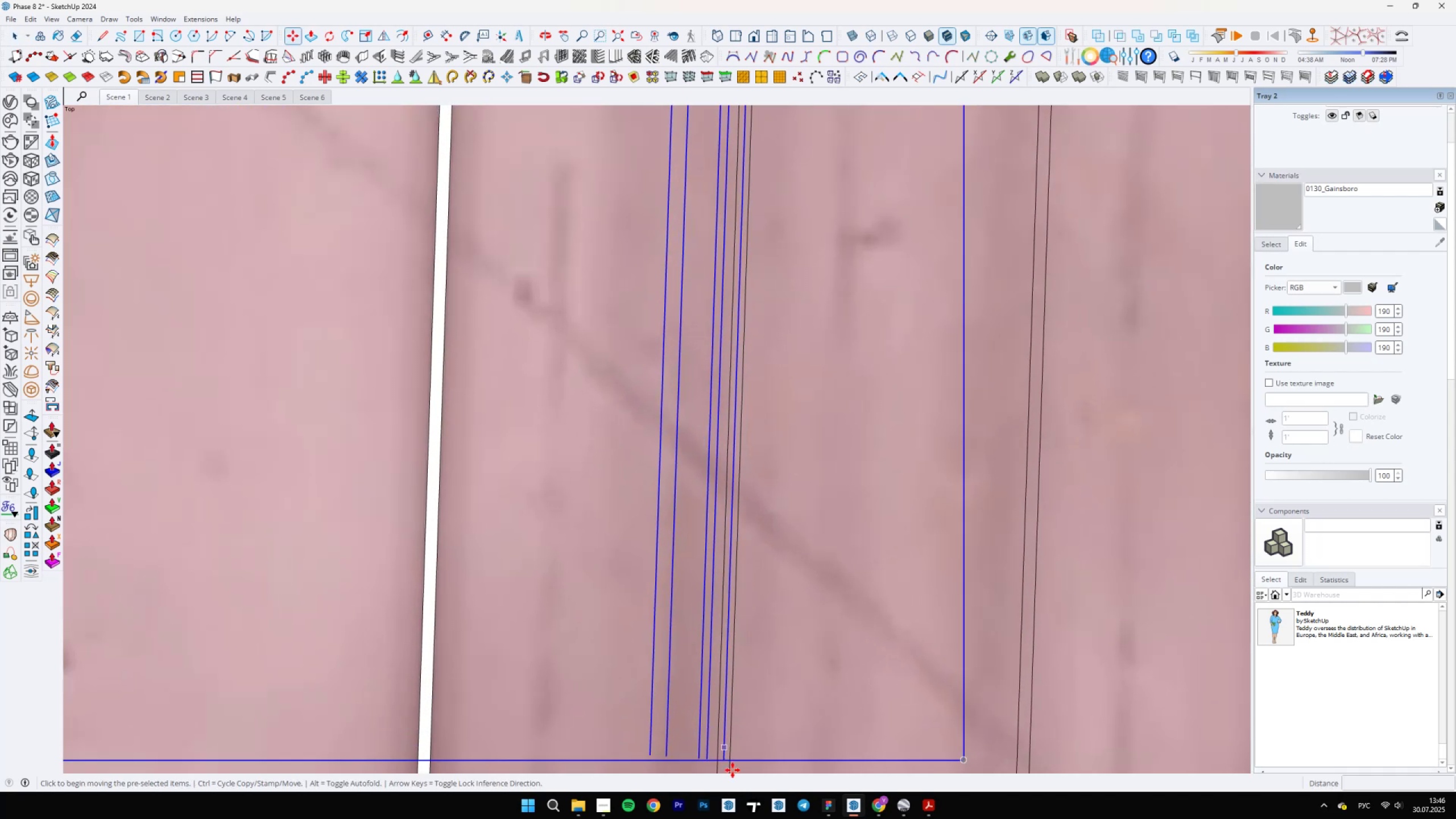 
key(Control+ControlLeft)
 